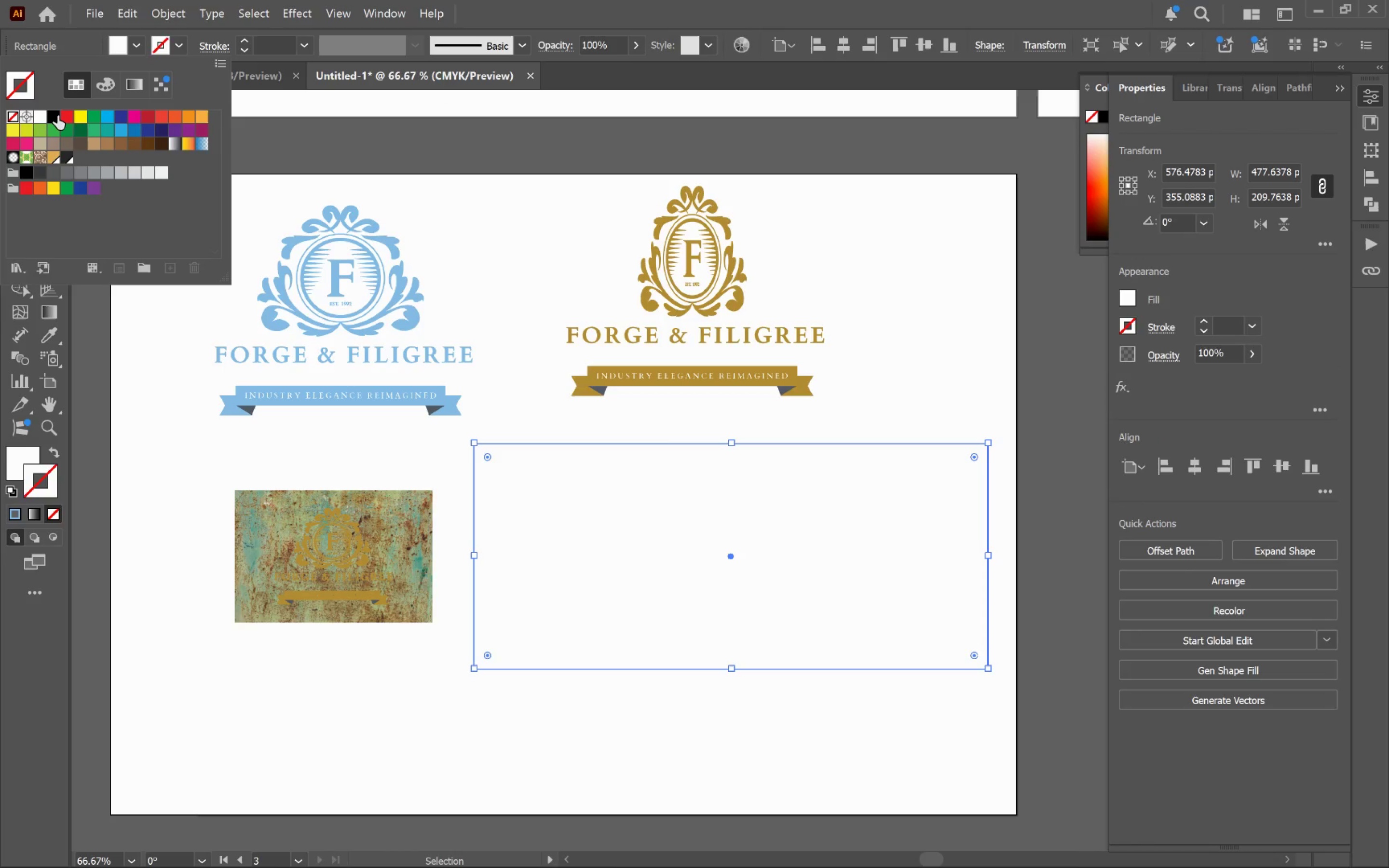 
left_click([57, 115])
 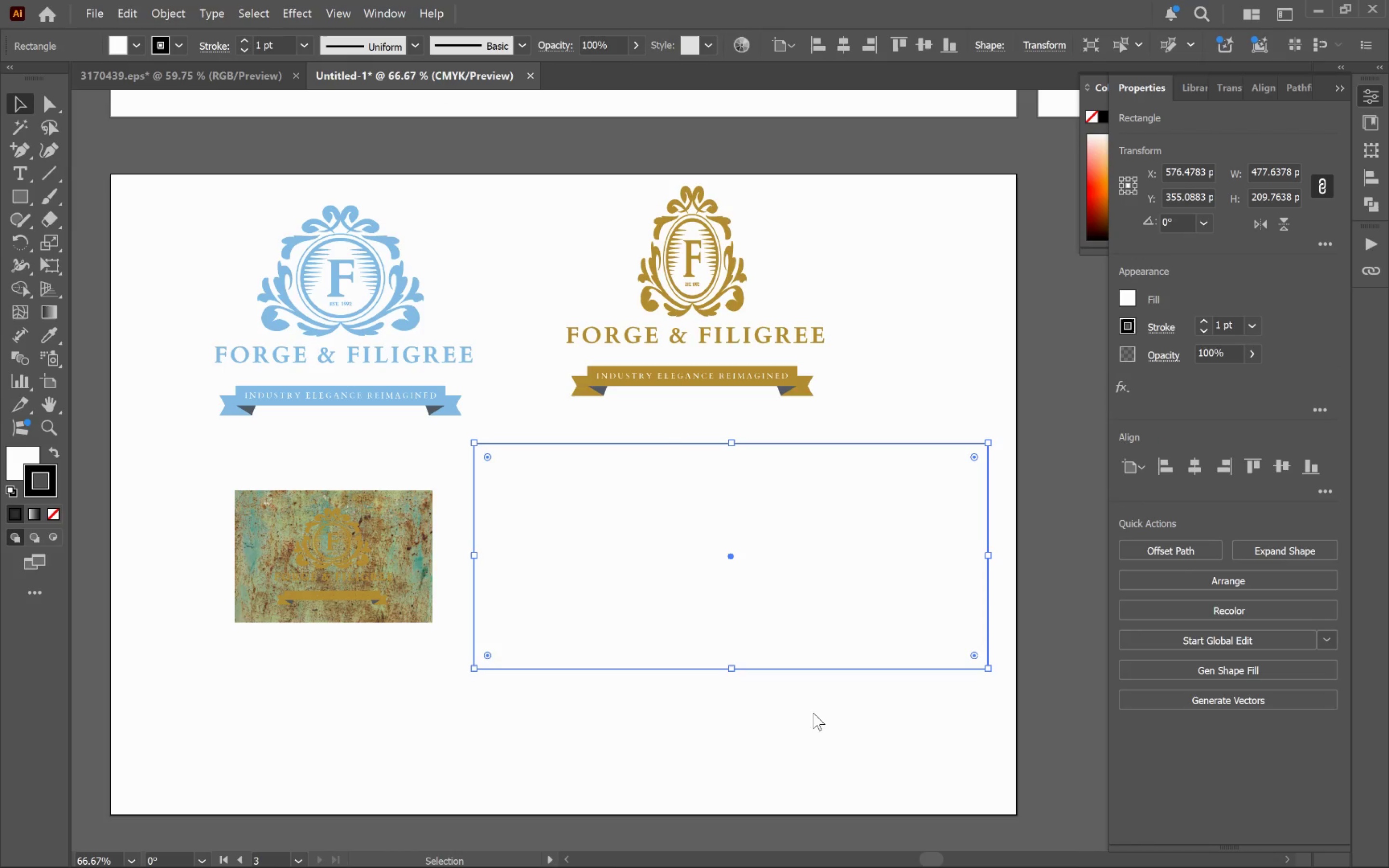 
double_click([788, 722])
 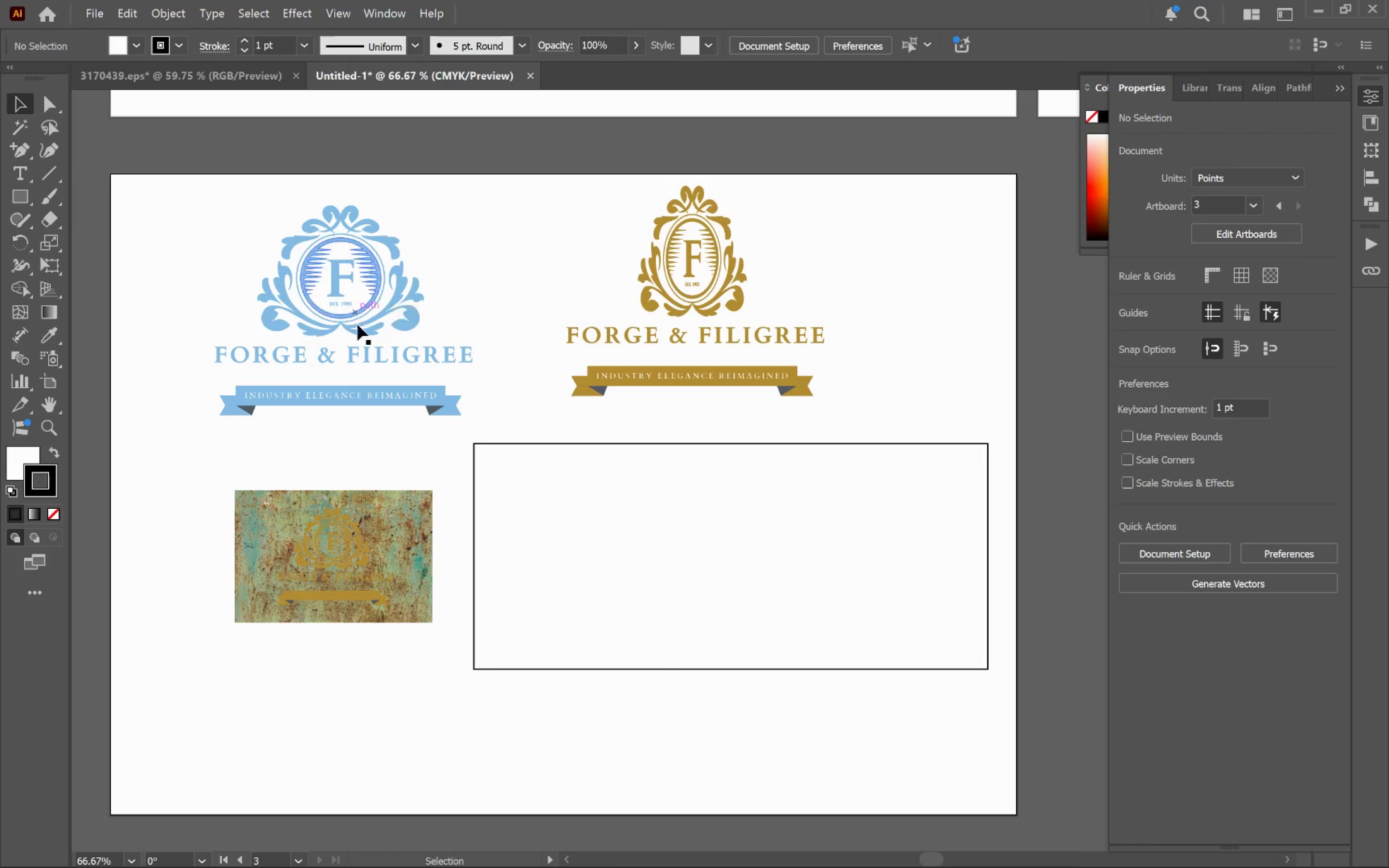 
left_click([362, 354])
 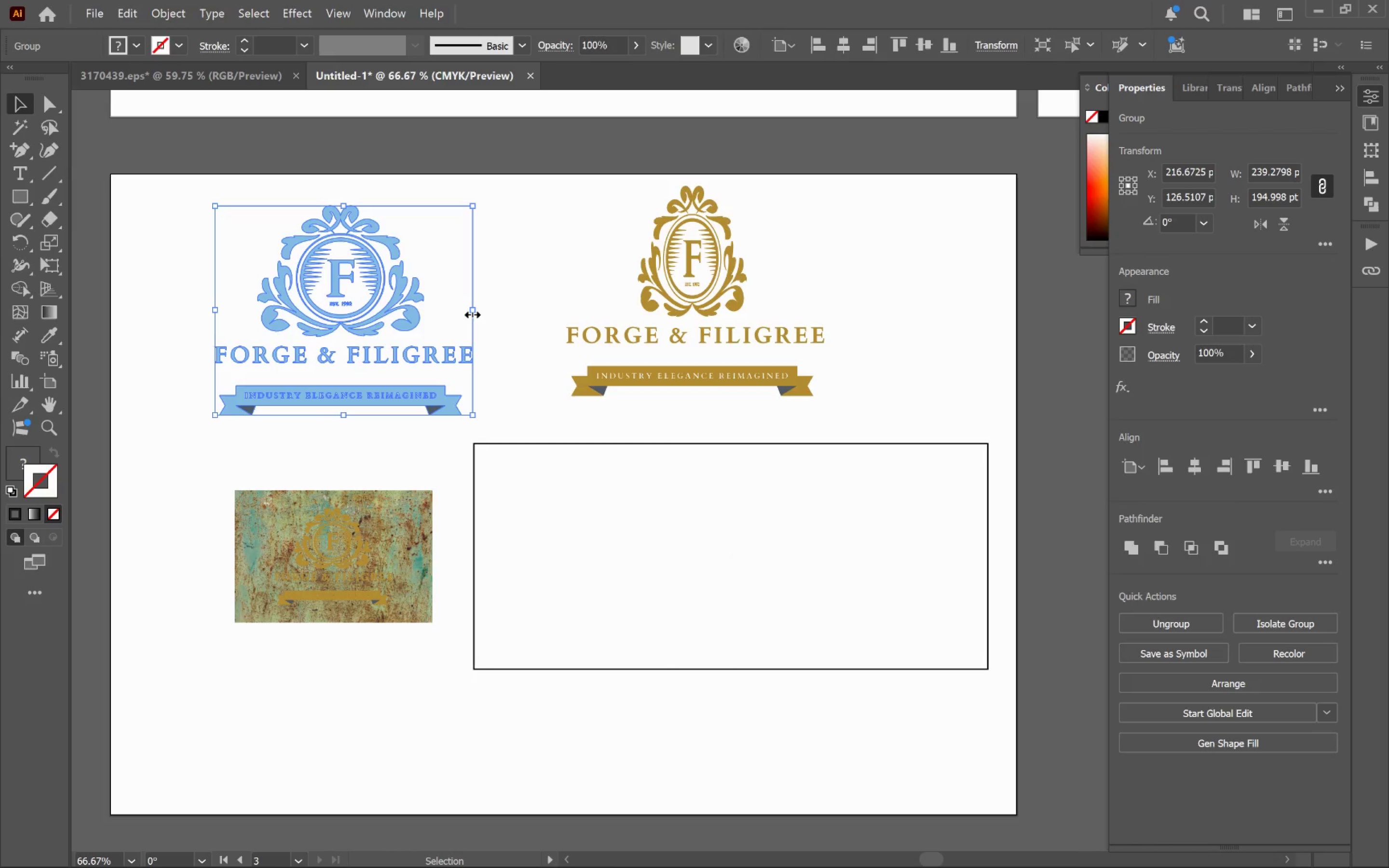 
left_click_drag(start_coordinate=[470, 312], to_coordinate=[363, 312])
 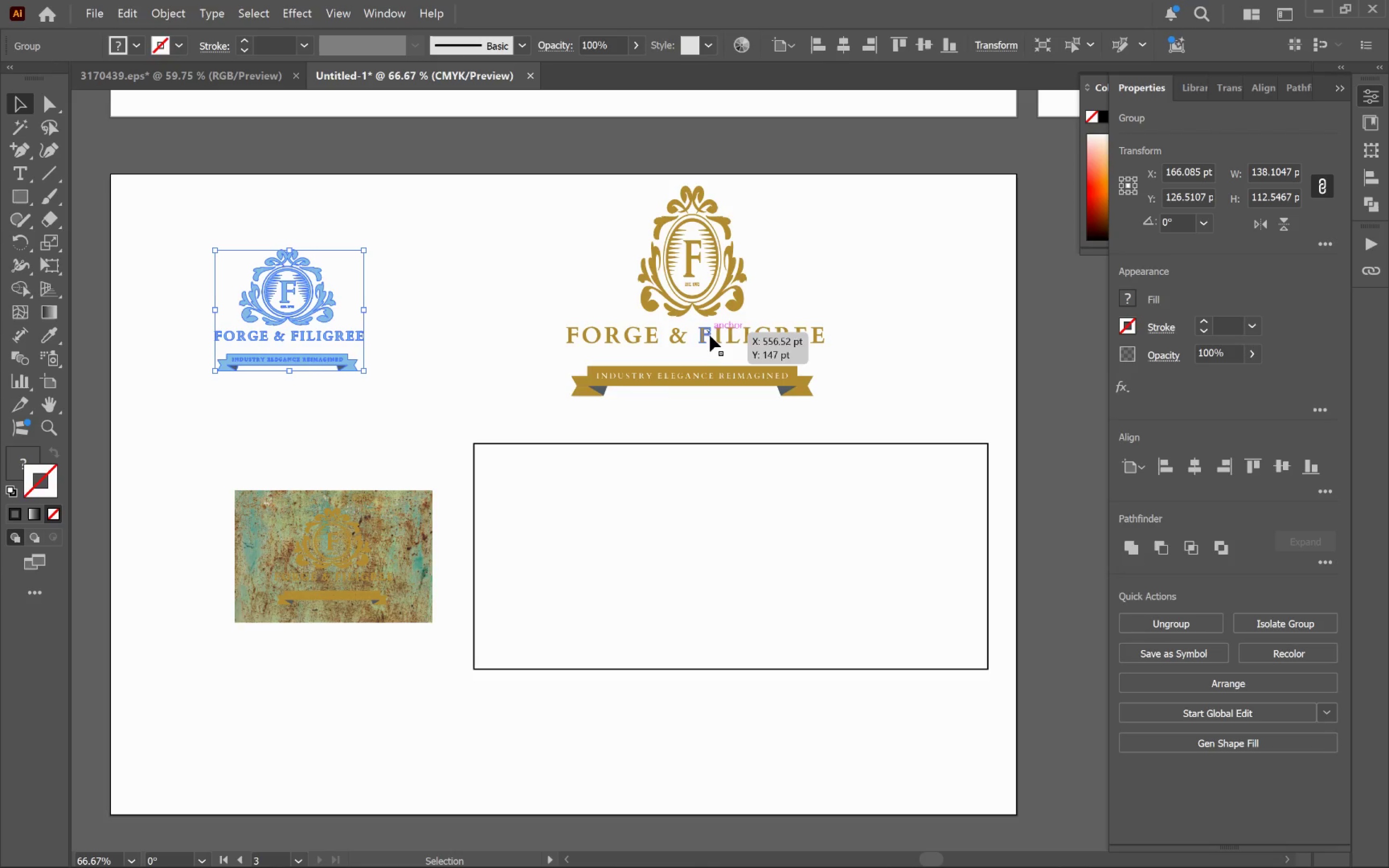 
hold_key(key=ShiftLeft, duration=2.06)
 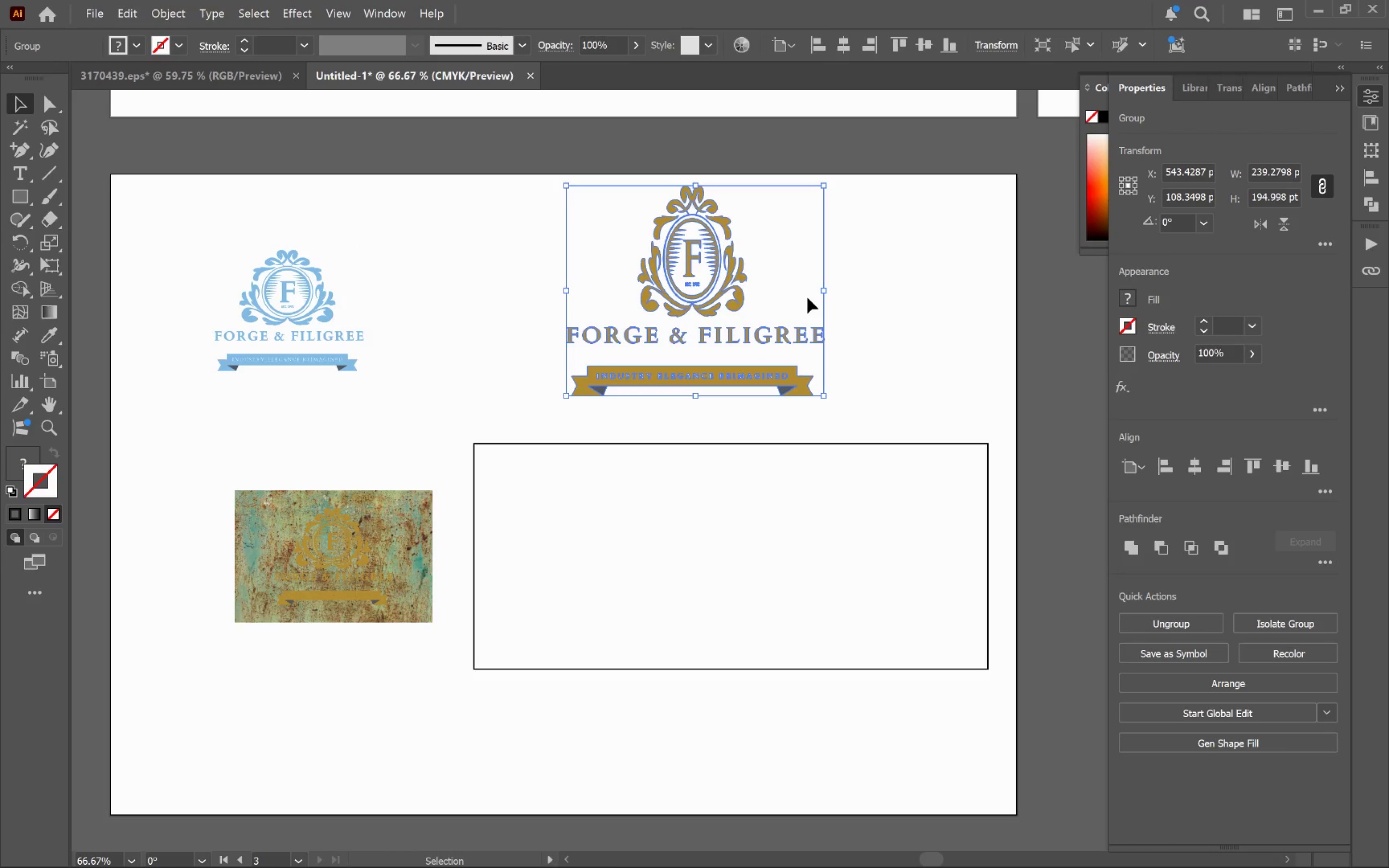 
left_click_drag(start_coordinate=[826, 292], to_coordinate=[720, 306])
 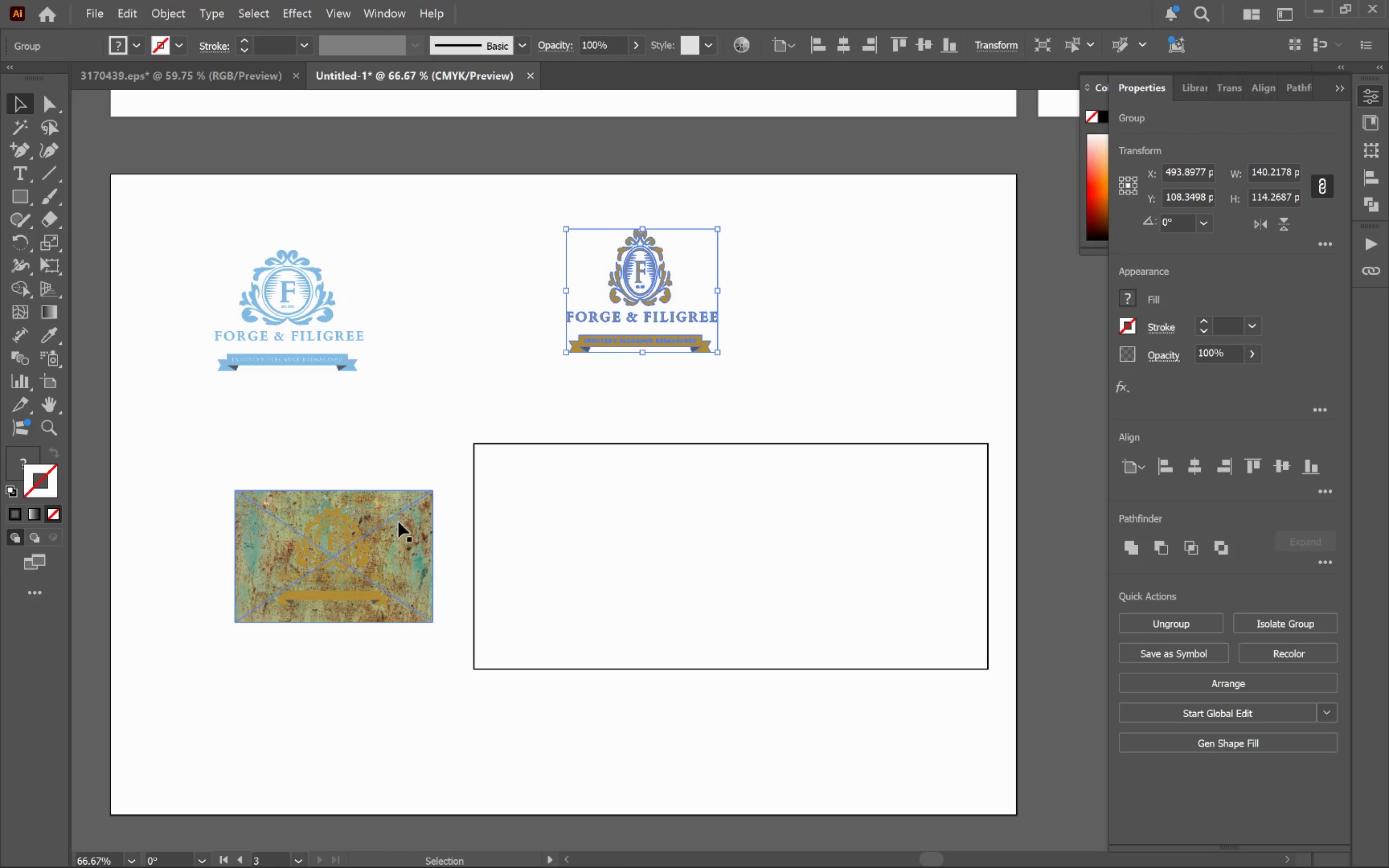 
hold_key(key=ShiftLeft, duration=1.69)
 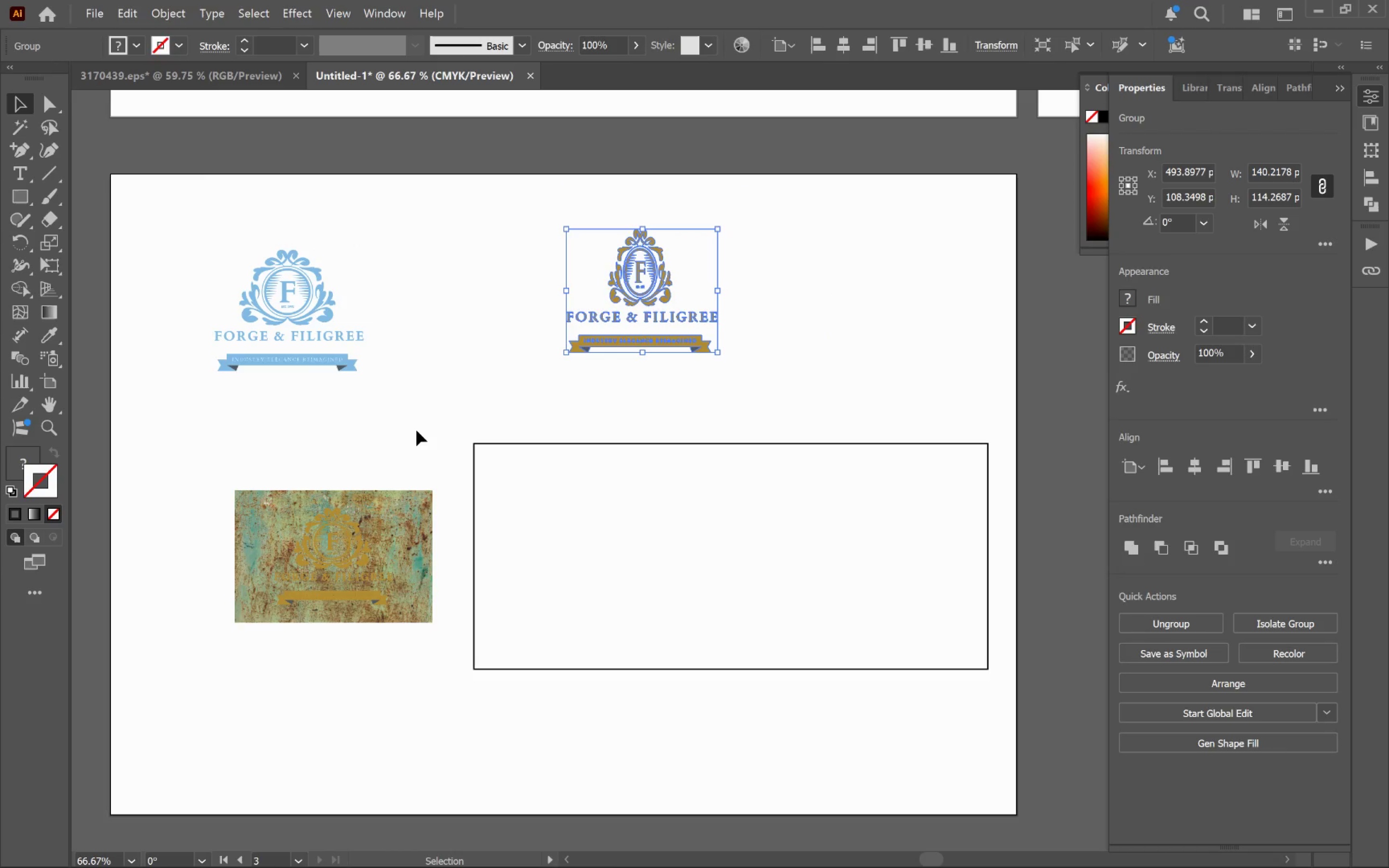 
left_click_drag(start_coordinate=[417, 425], to_coordinate=[303, 578])
 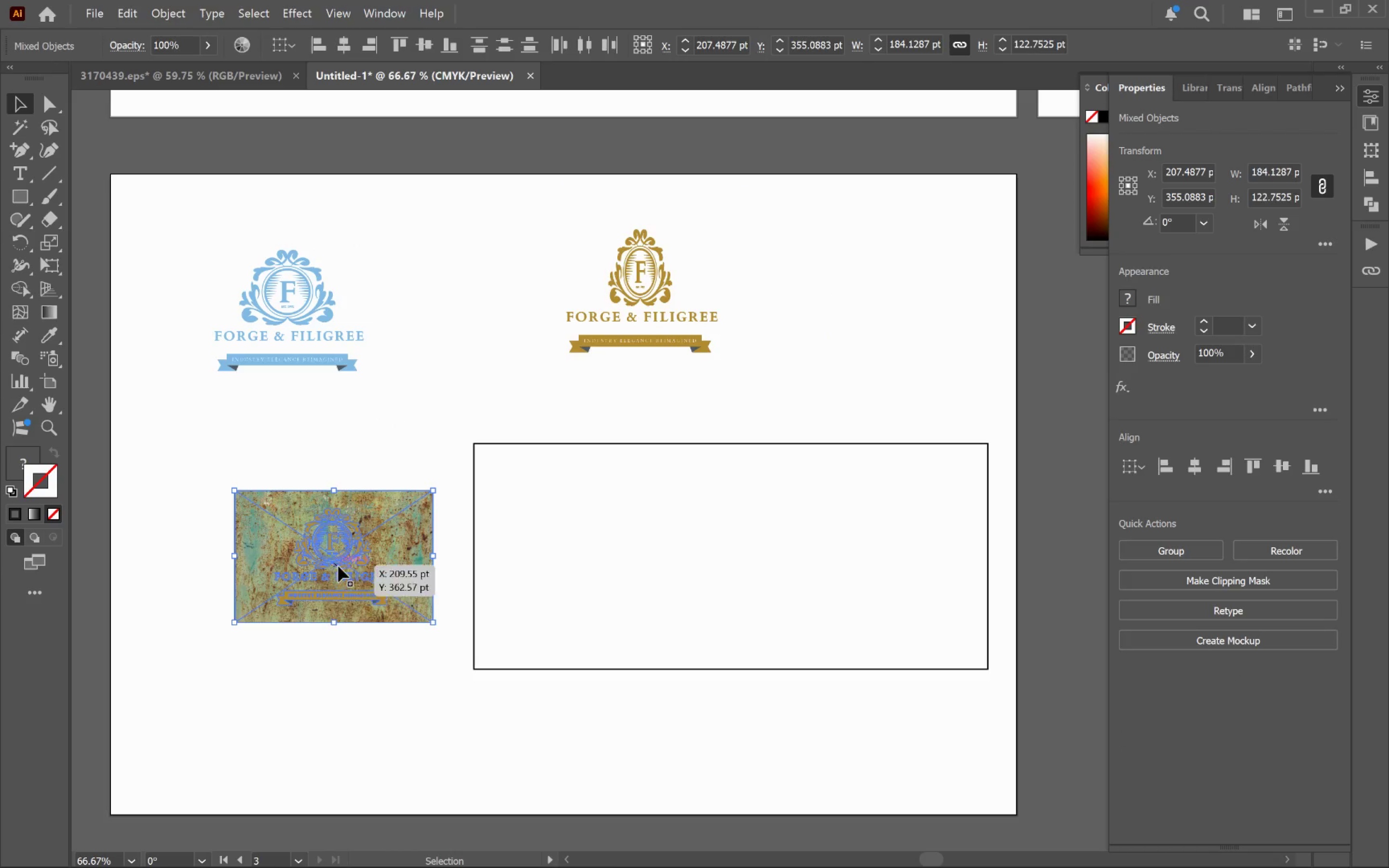 
left_click_drag(start_coordinate=[348, 558], to_coordinate=[891, 334])
 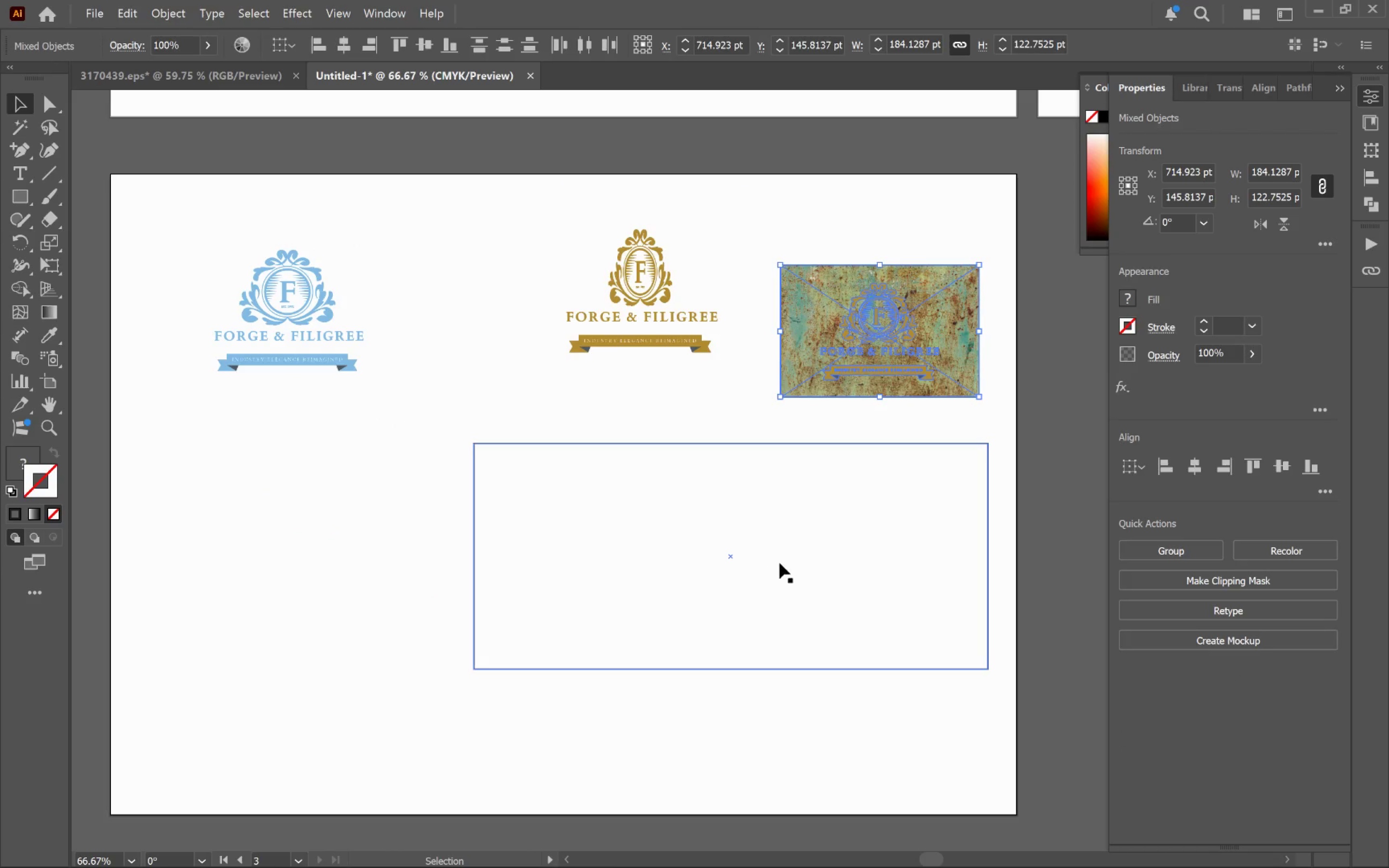 
left_click([779, 563])
 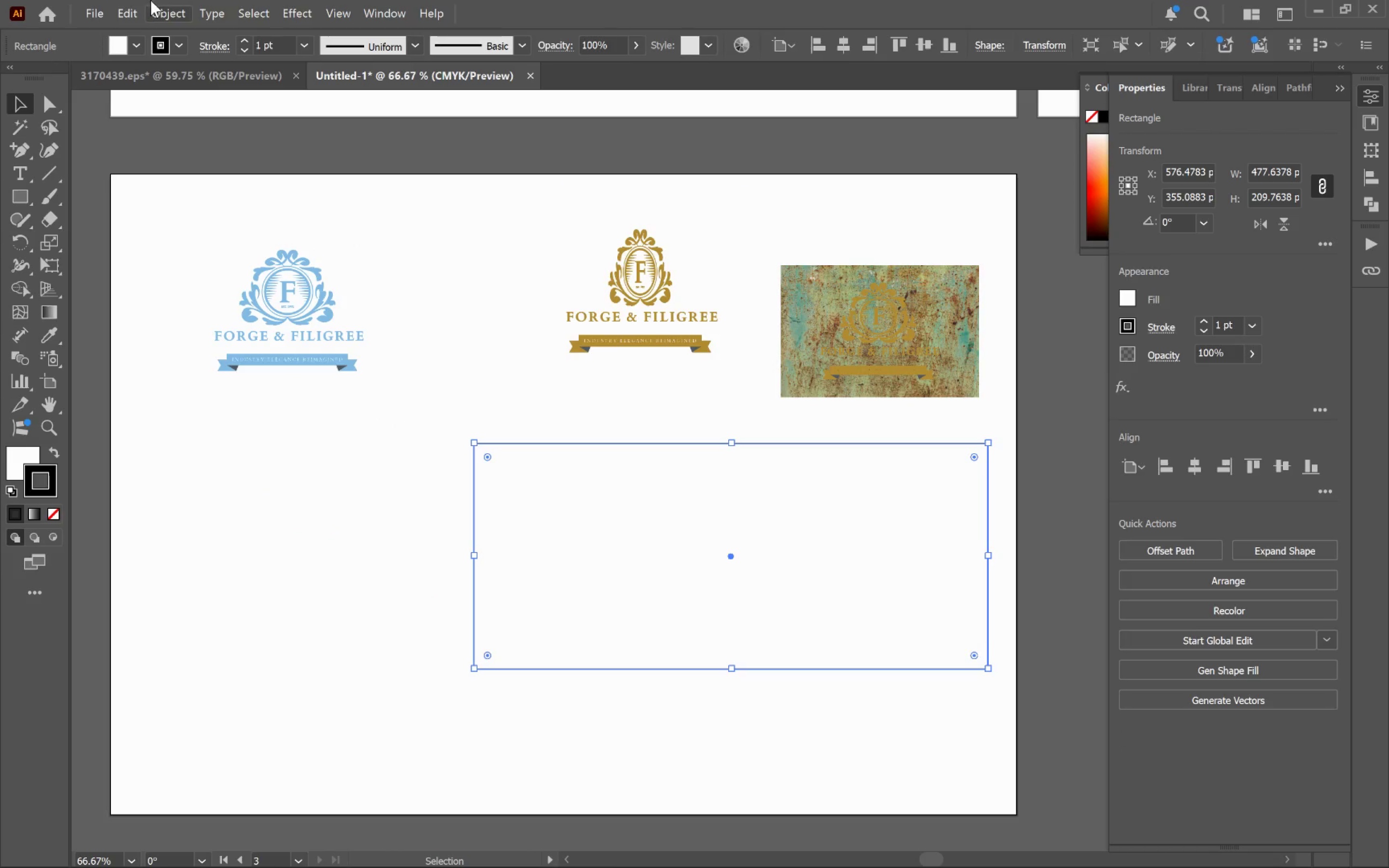 
left_click([173, 8])
 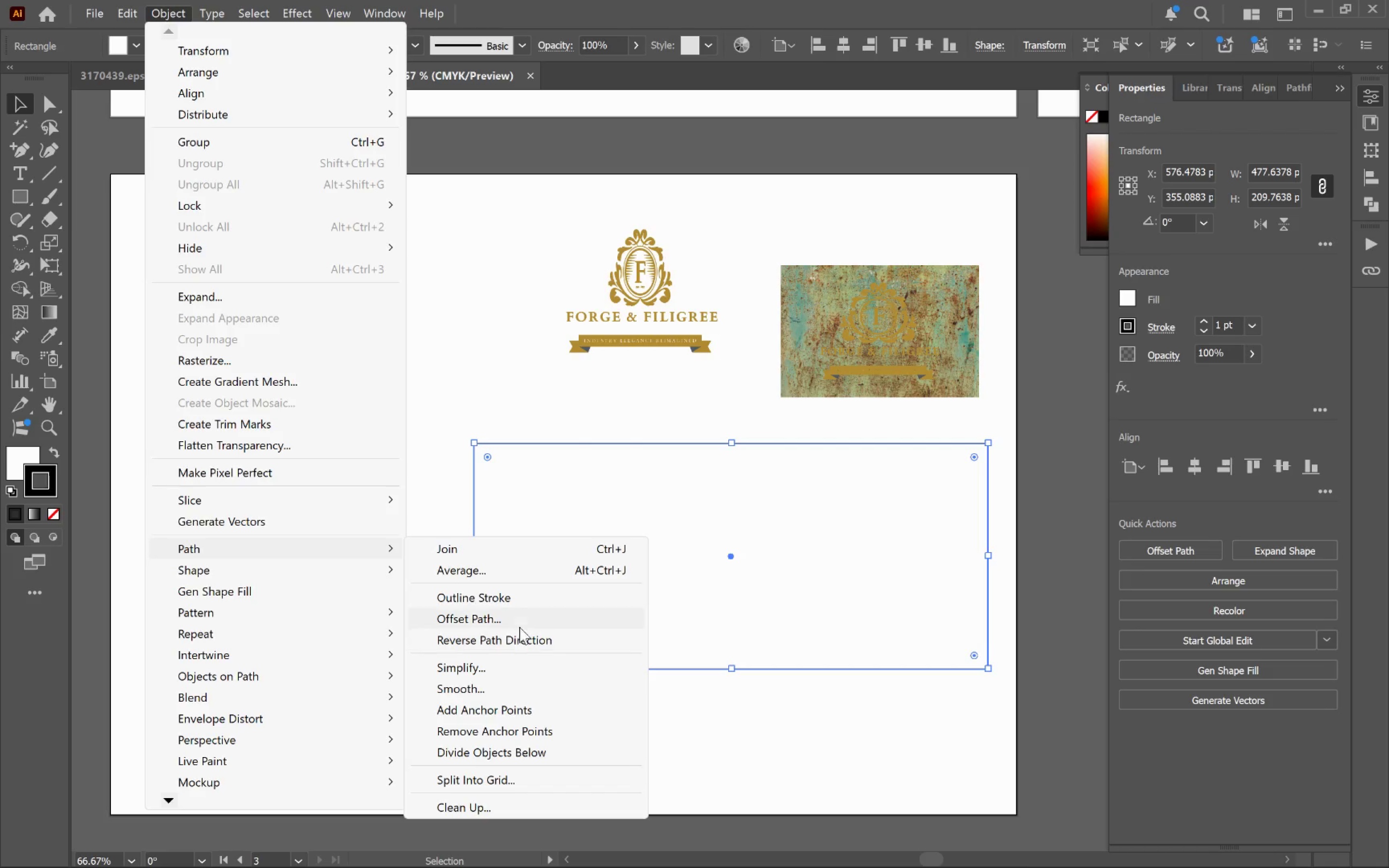 
left_click([562, 773])
 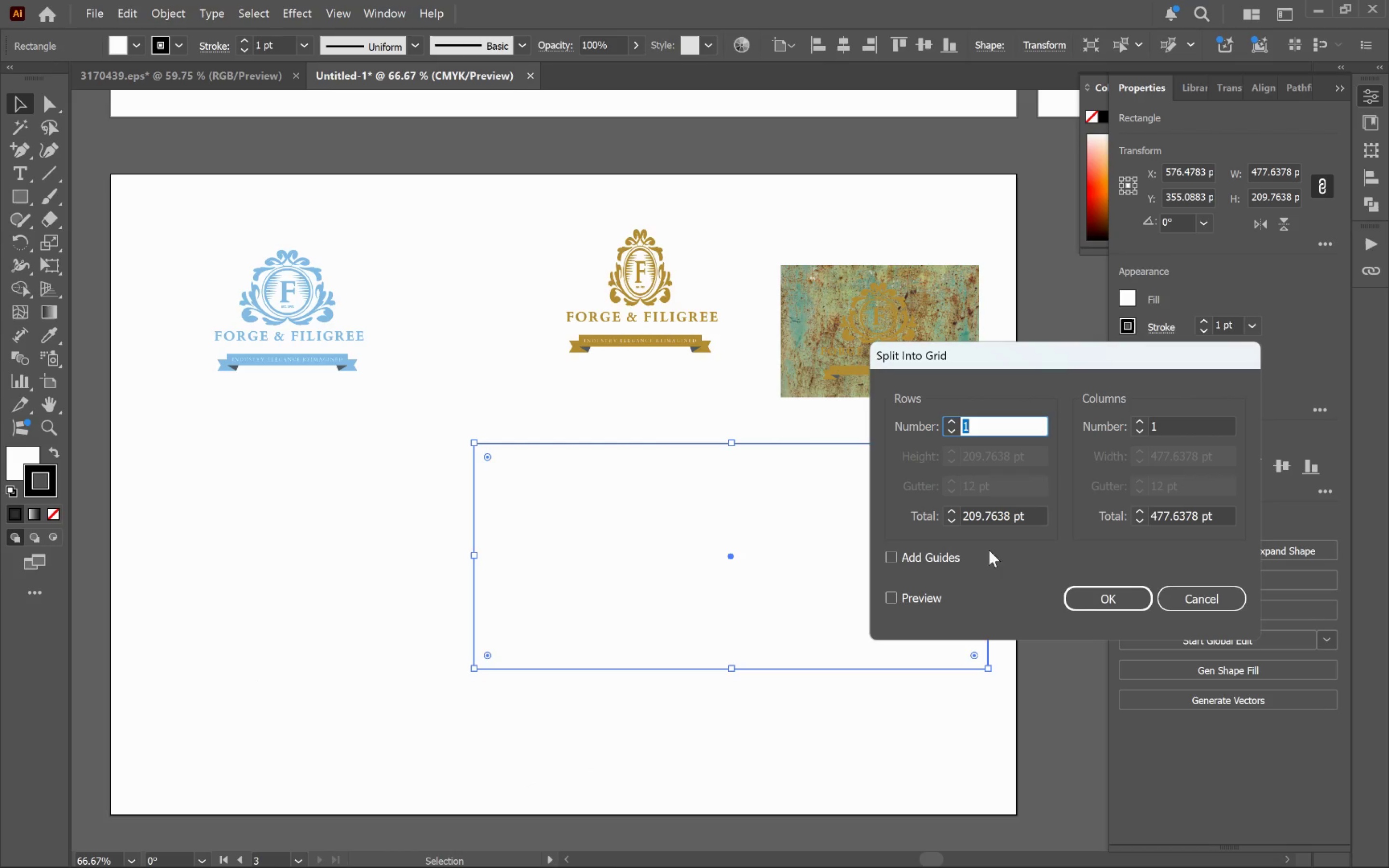 
left_click([909, 596])
 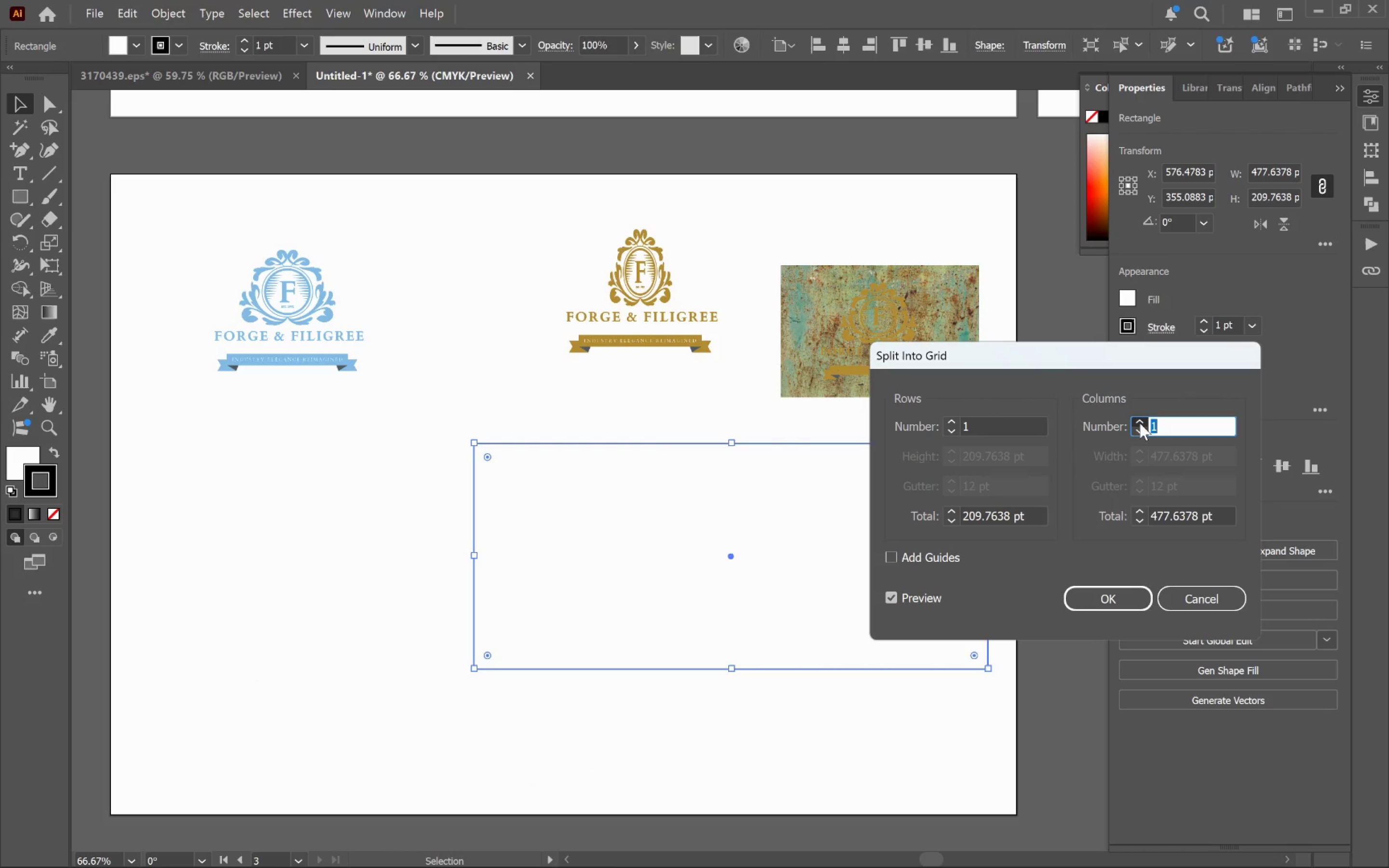 
double_click([1140, 423])
 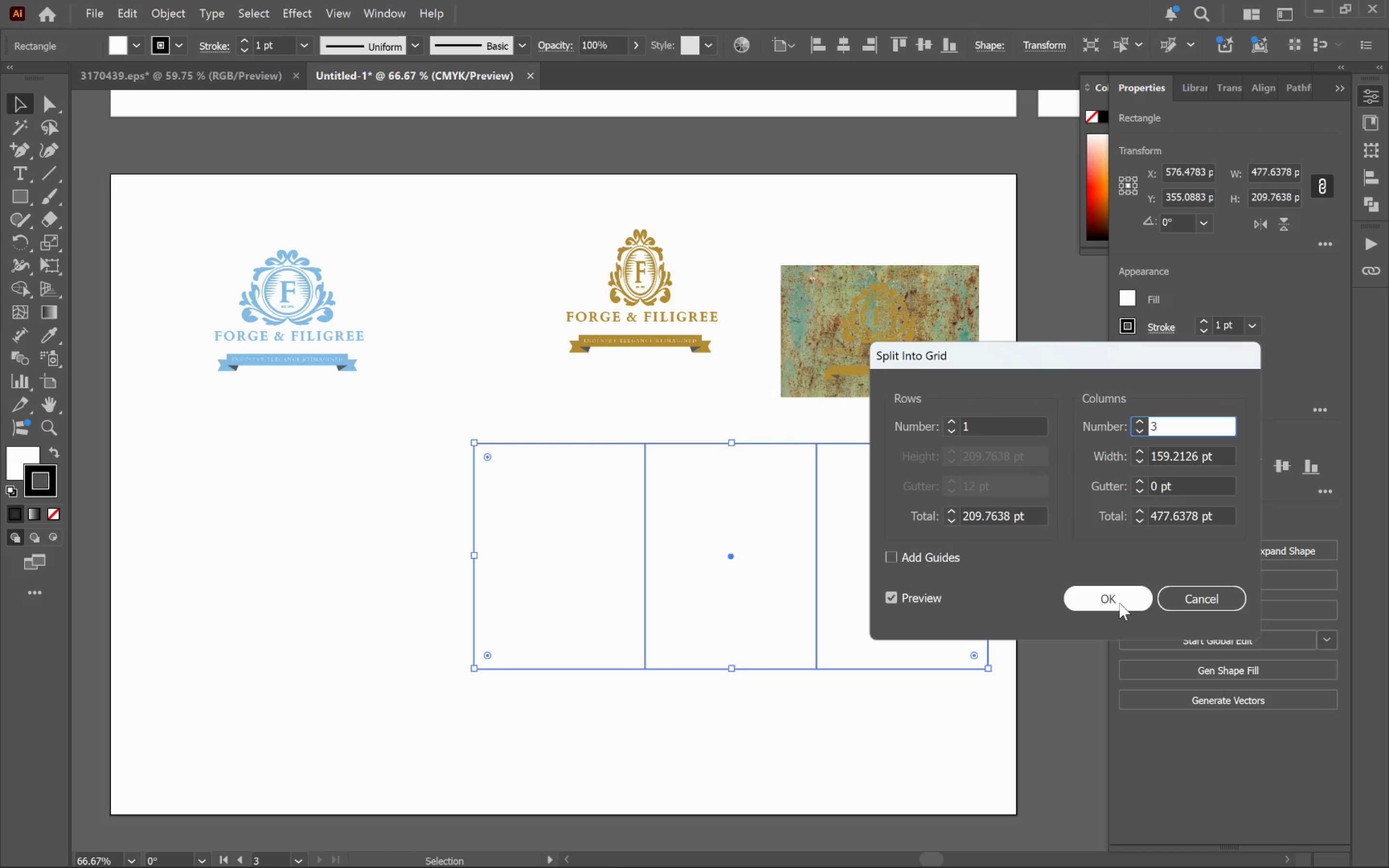 
hold_key(key=ShiftLeft, duration=1.42)
left_click([1139, 483])
 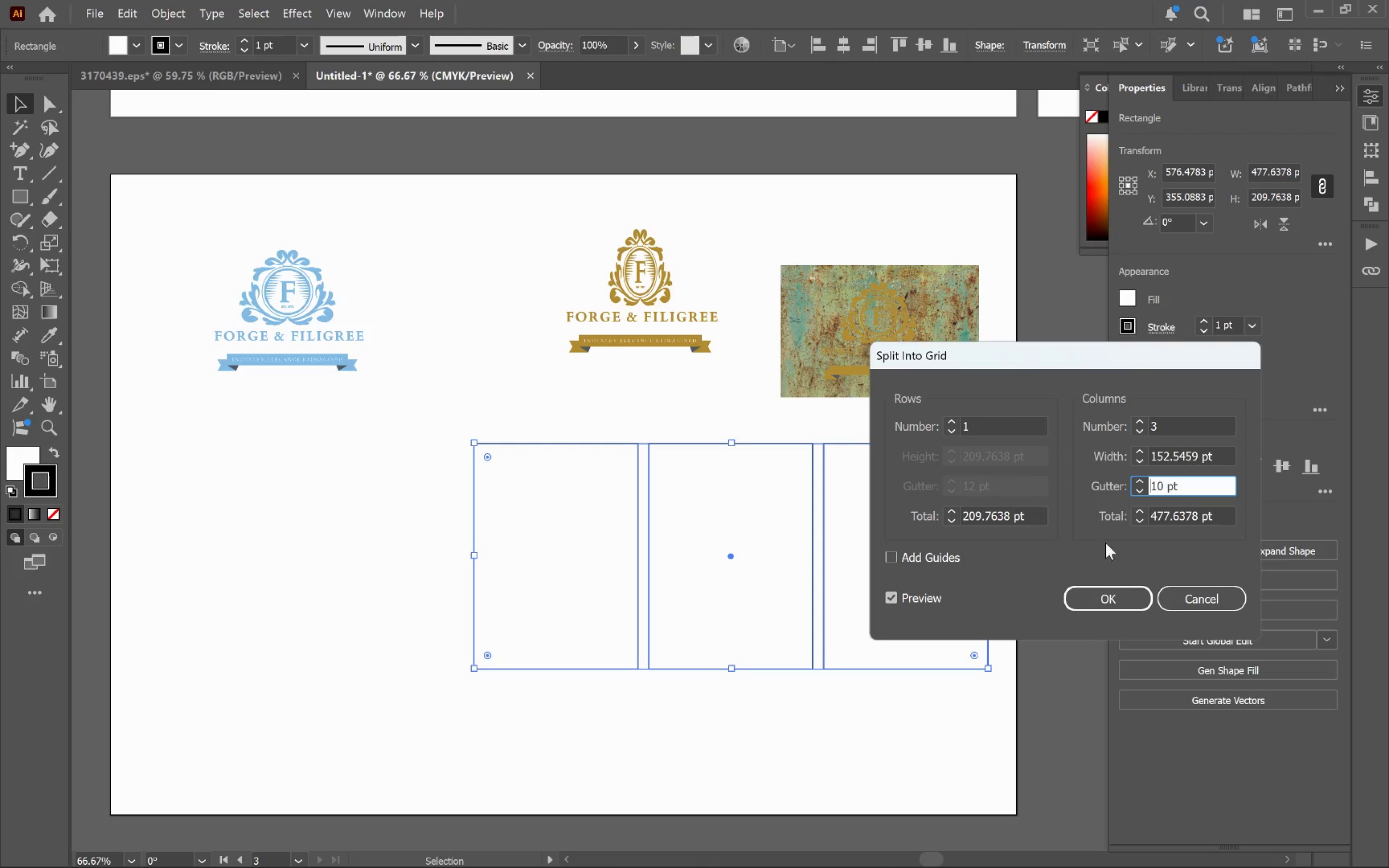 
left_click([1115, 597])
 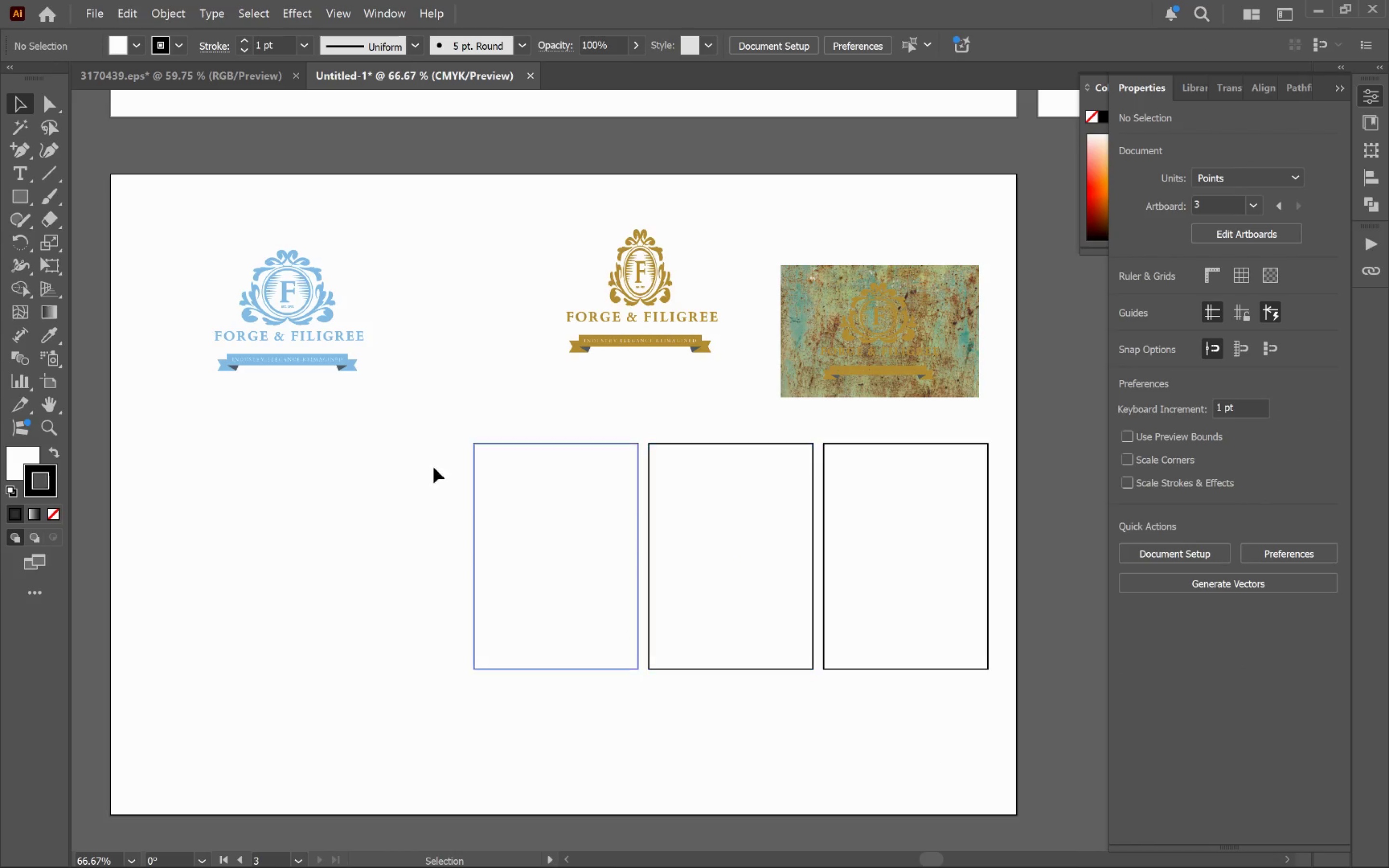 
left_click([542, 533])
 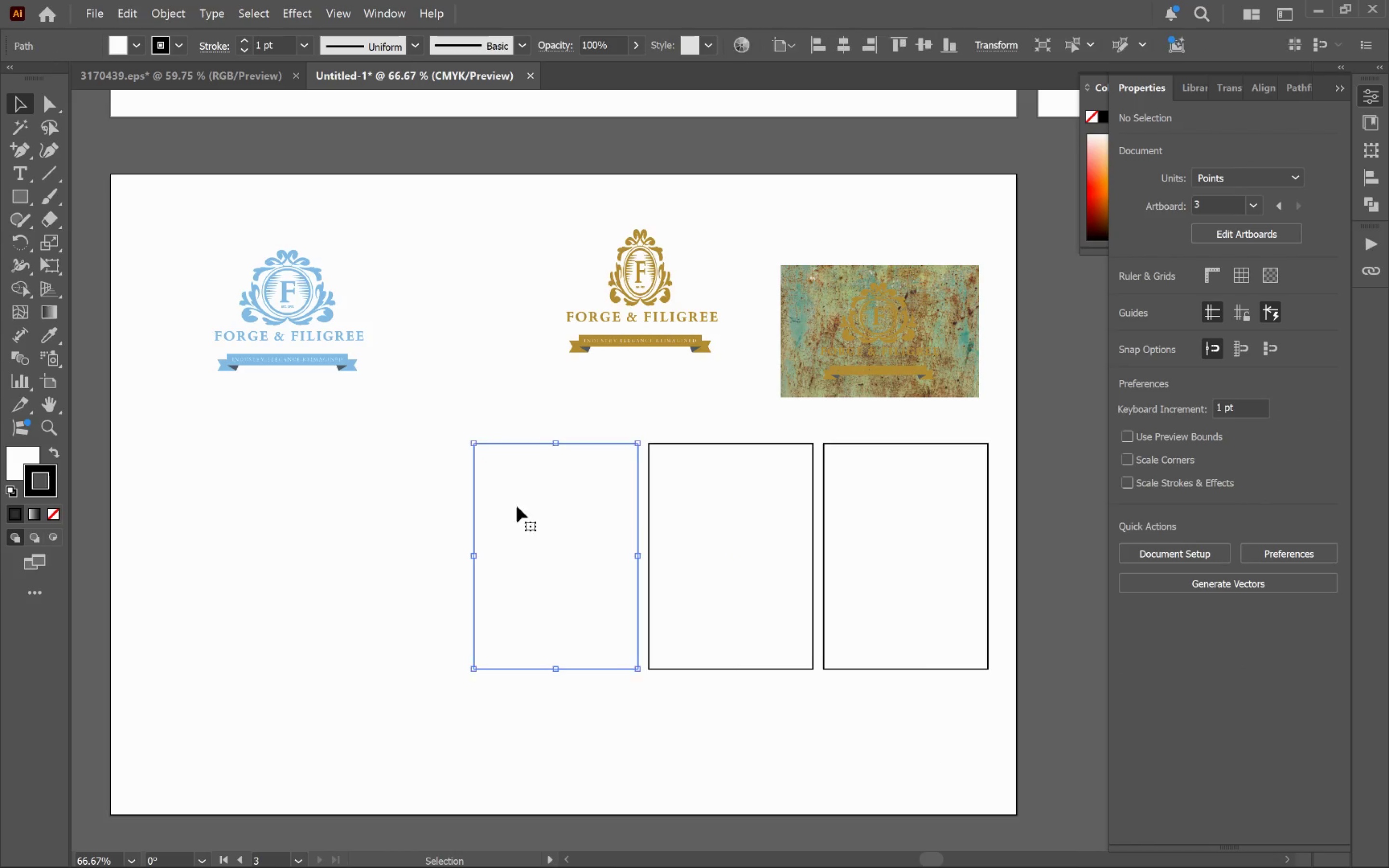 
hold_key(key=ShiftLeft, duration=0.75)
left_click([298, 366])
 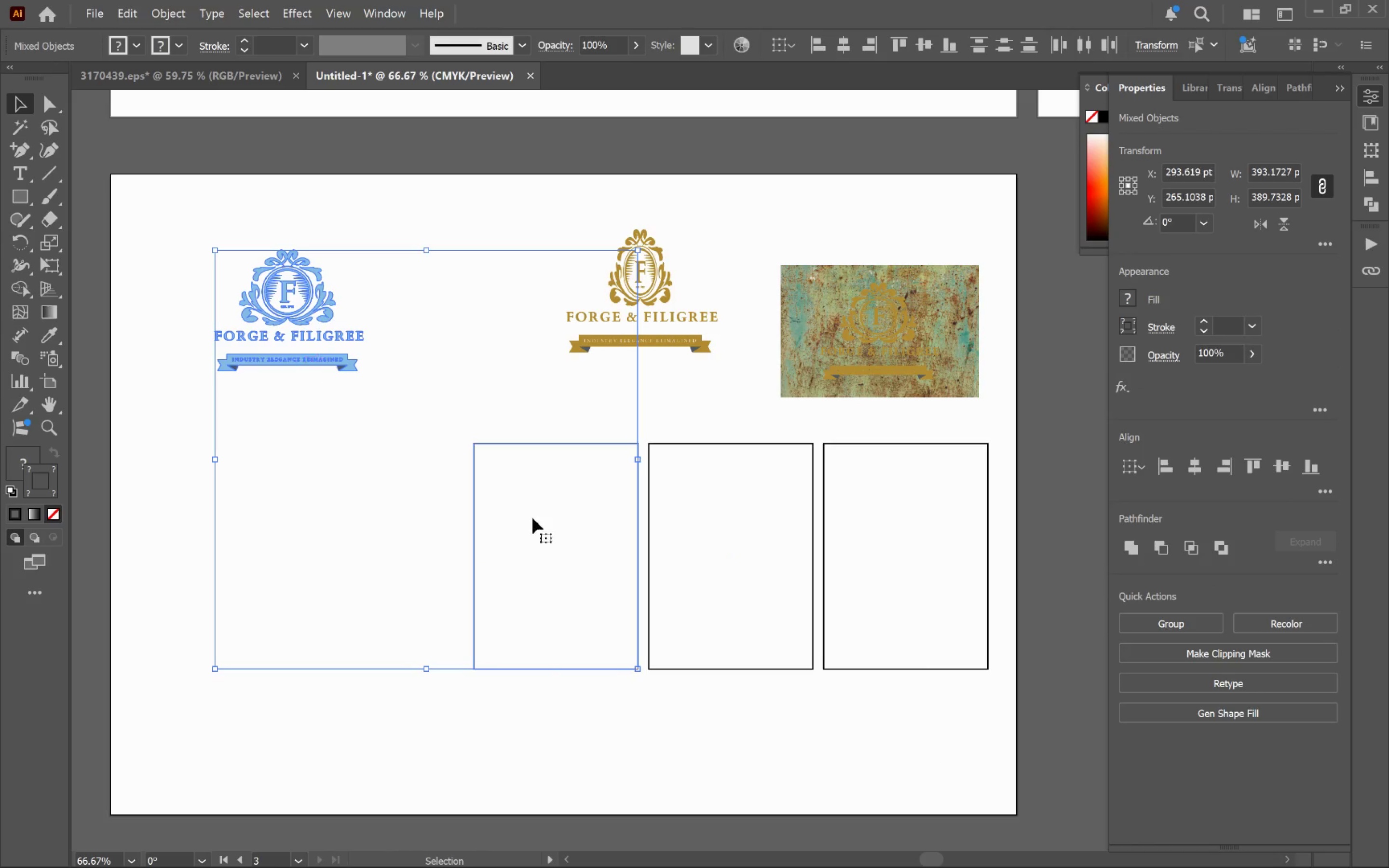 
left_click([563, 534])
 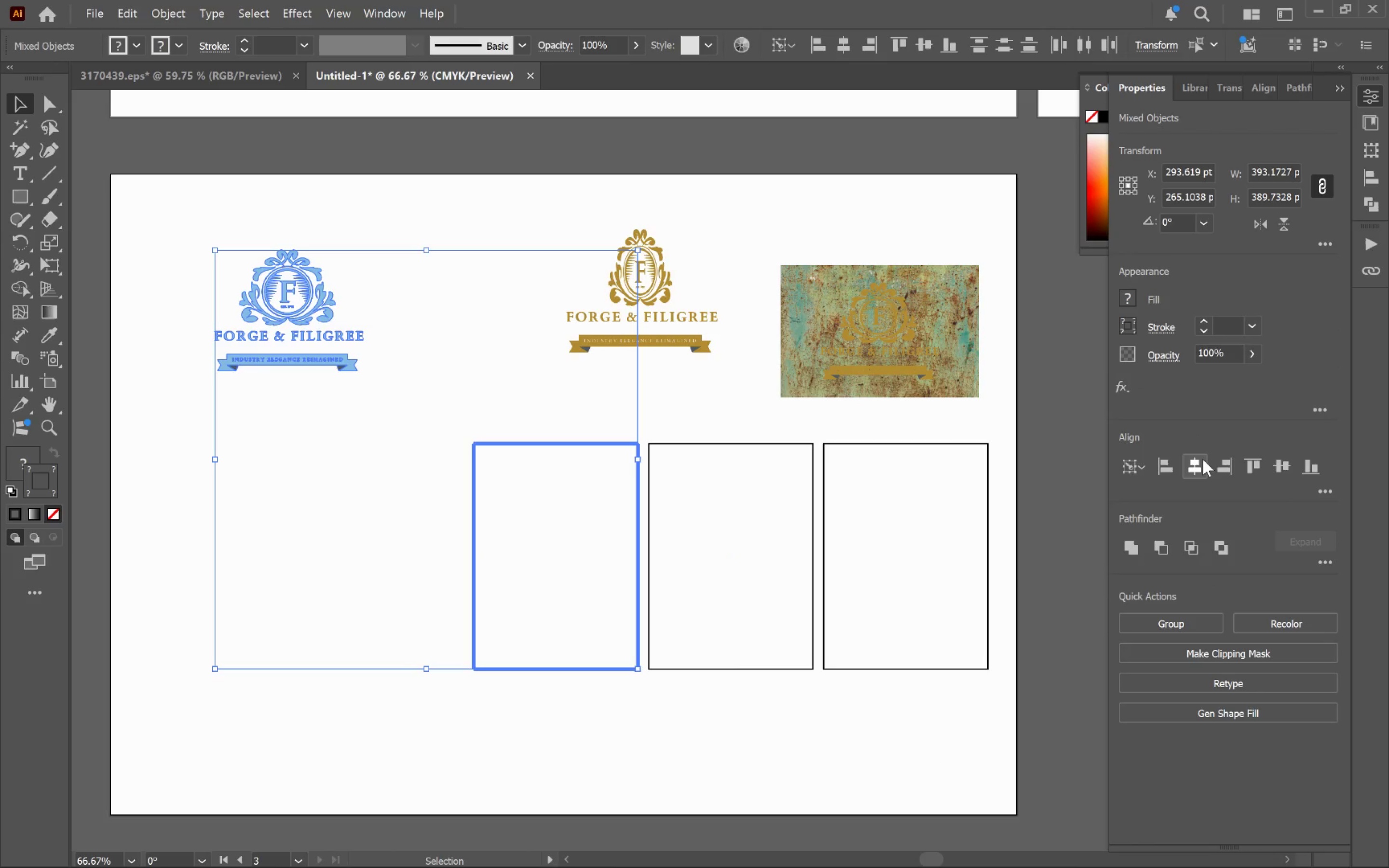 
left_click([1199, 462])
 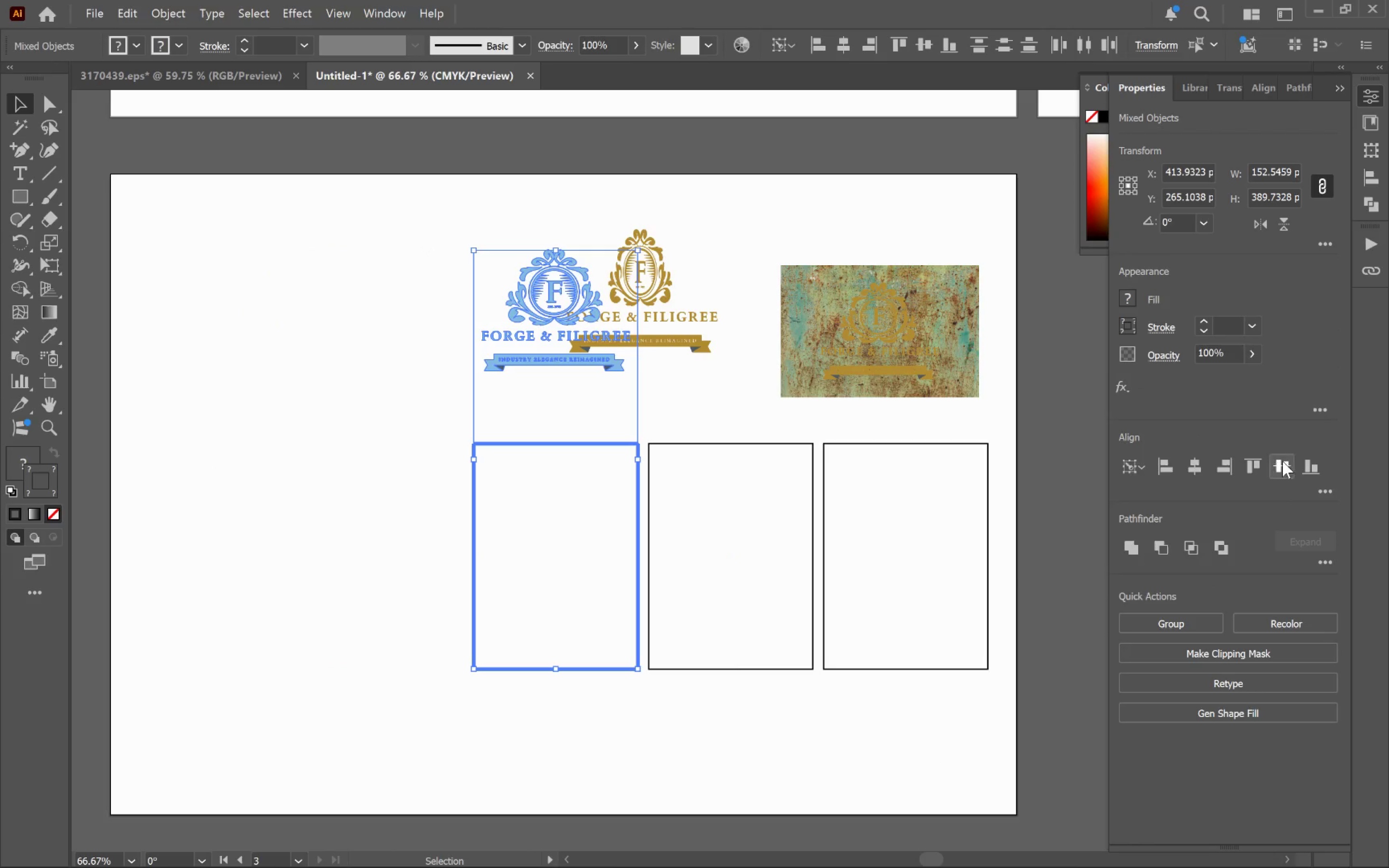 
left_click([1284, 461])
 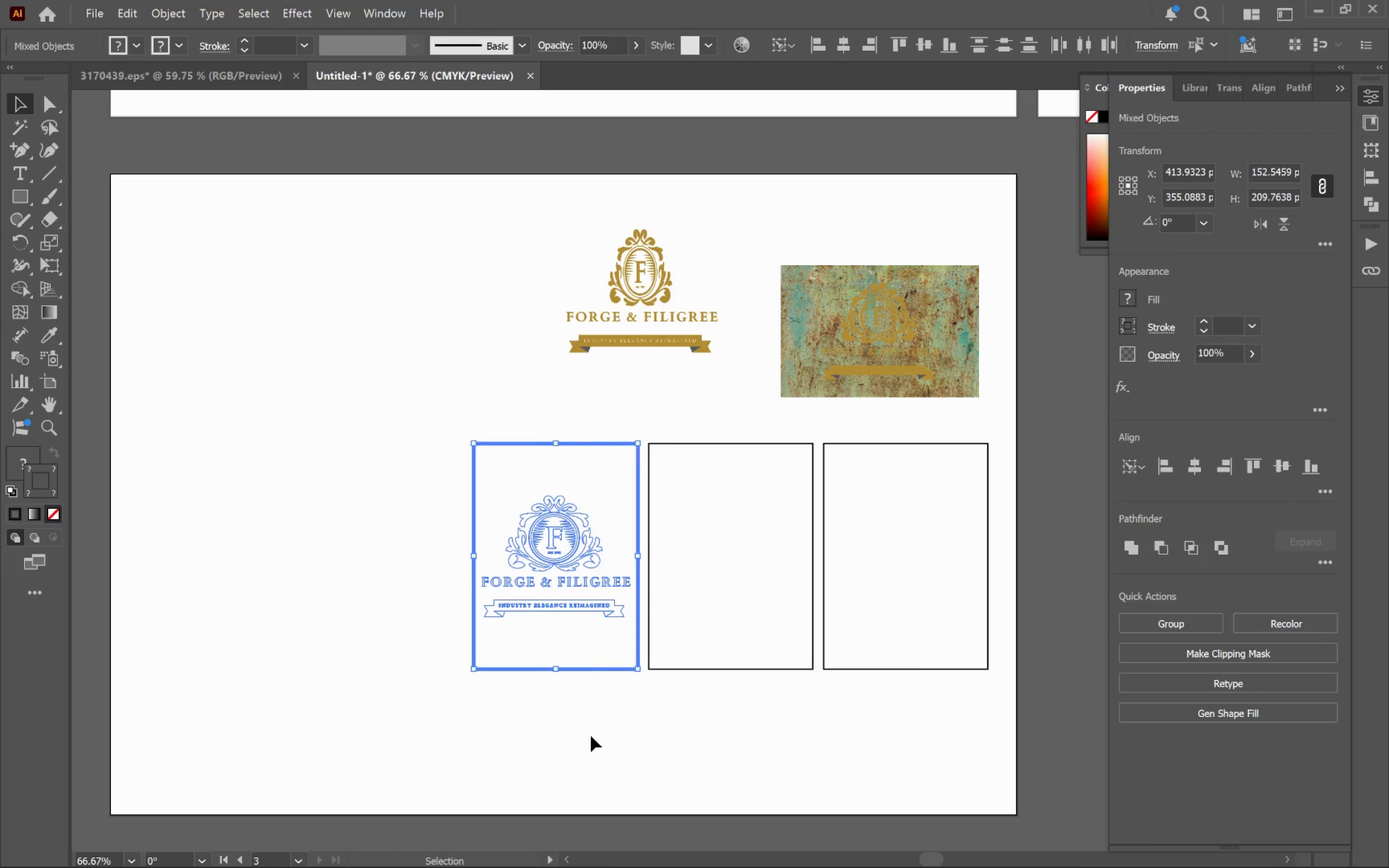 
left_click([644, 752])
 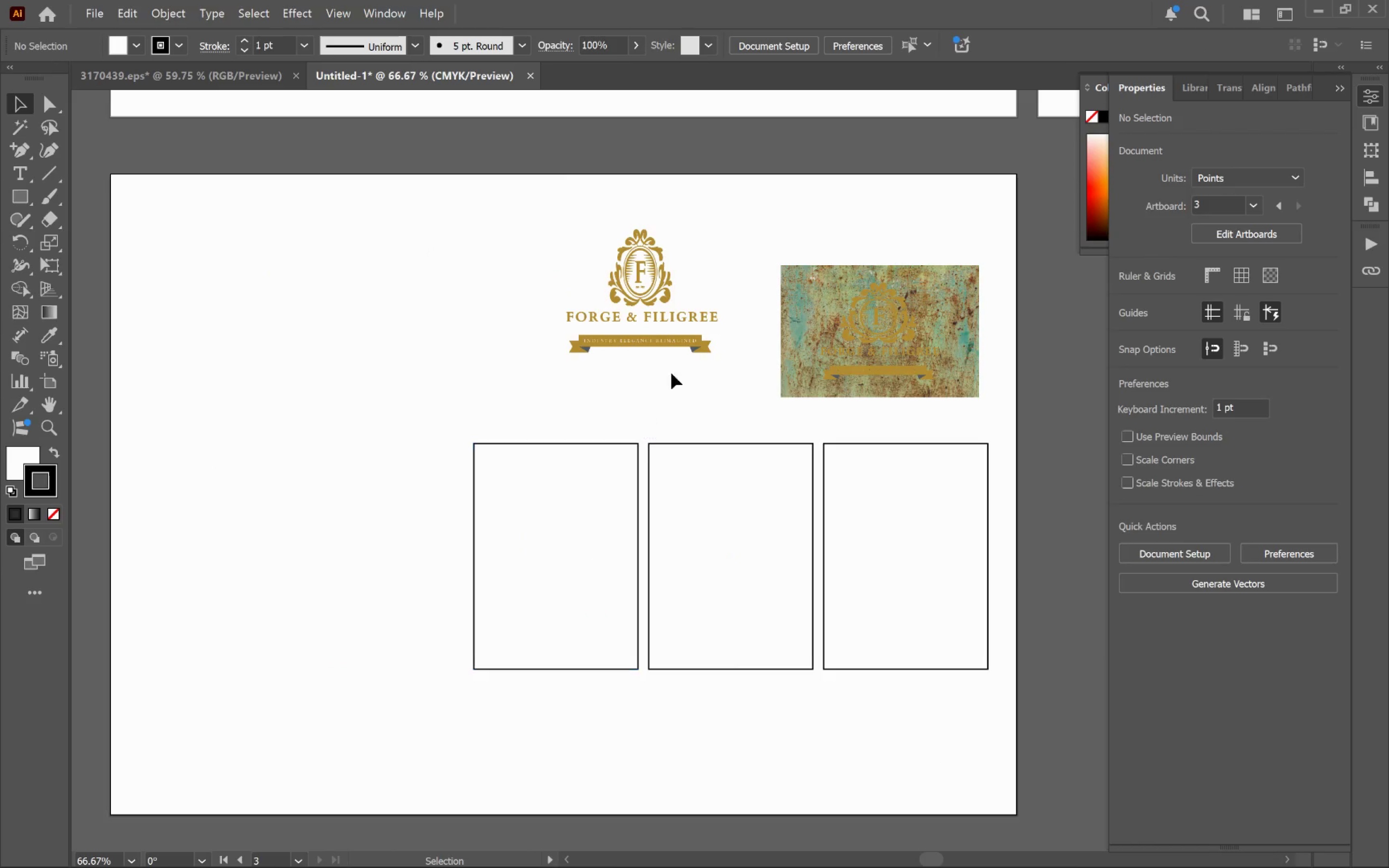 
left_click([666, 342])
 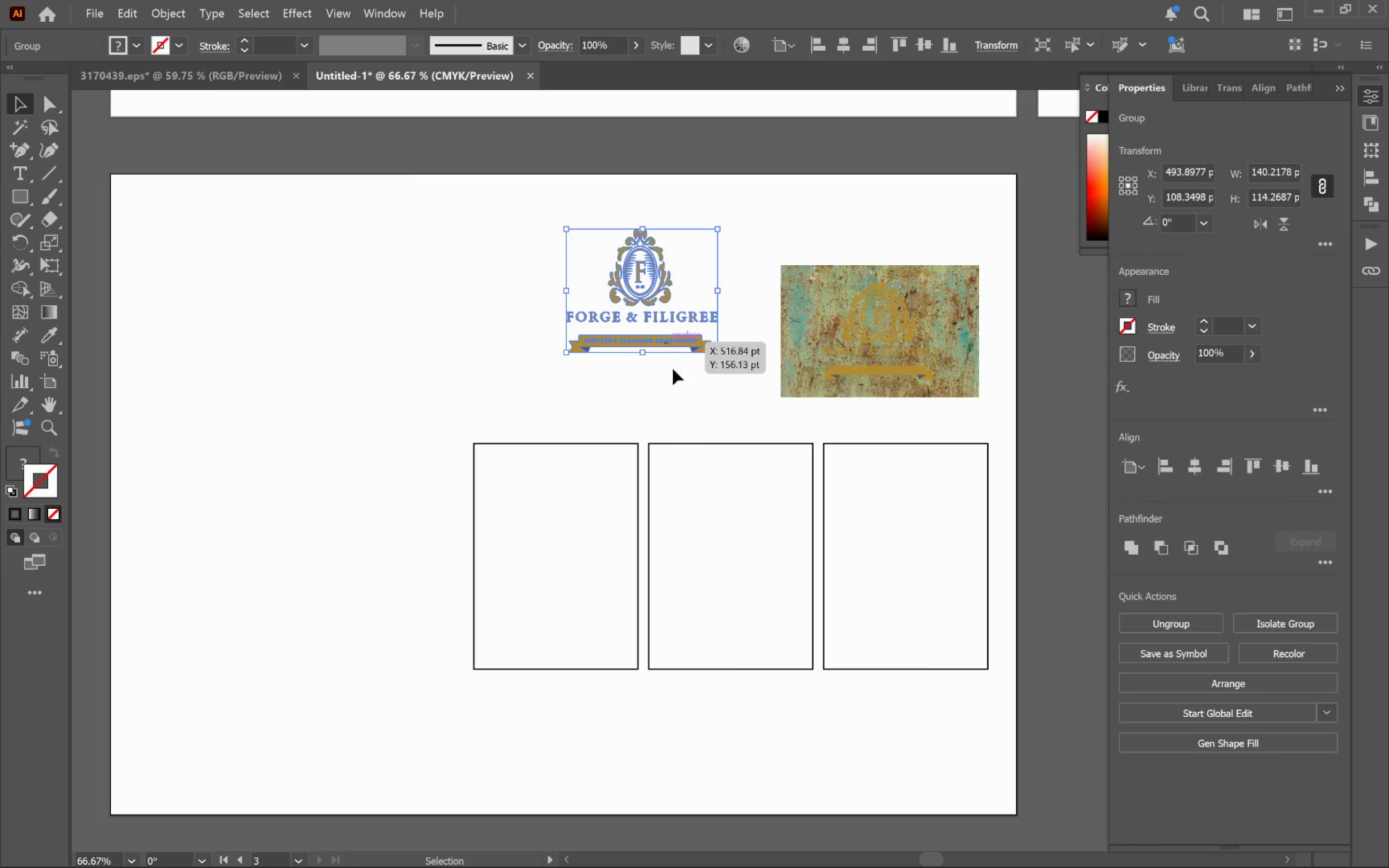 
hold_key(key=ShiftLeft, duration=0.42)
 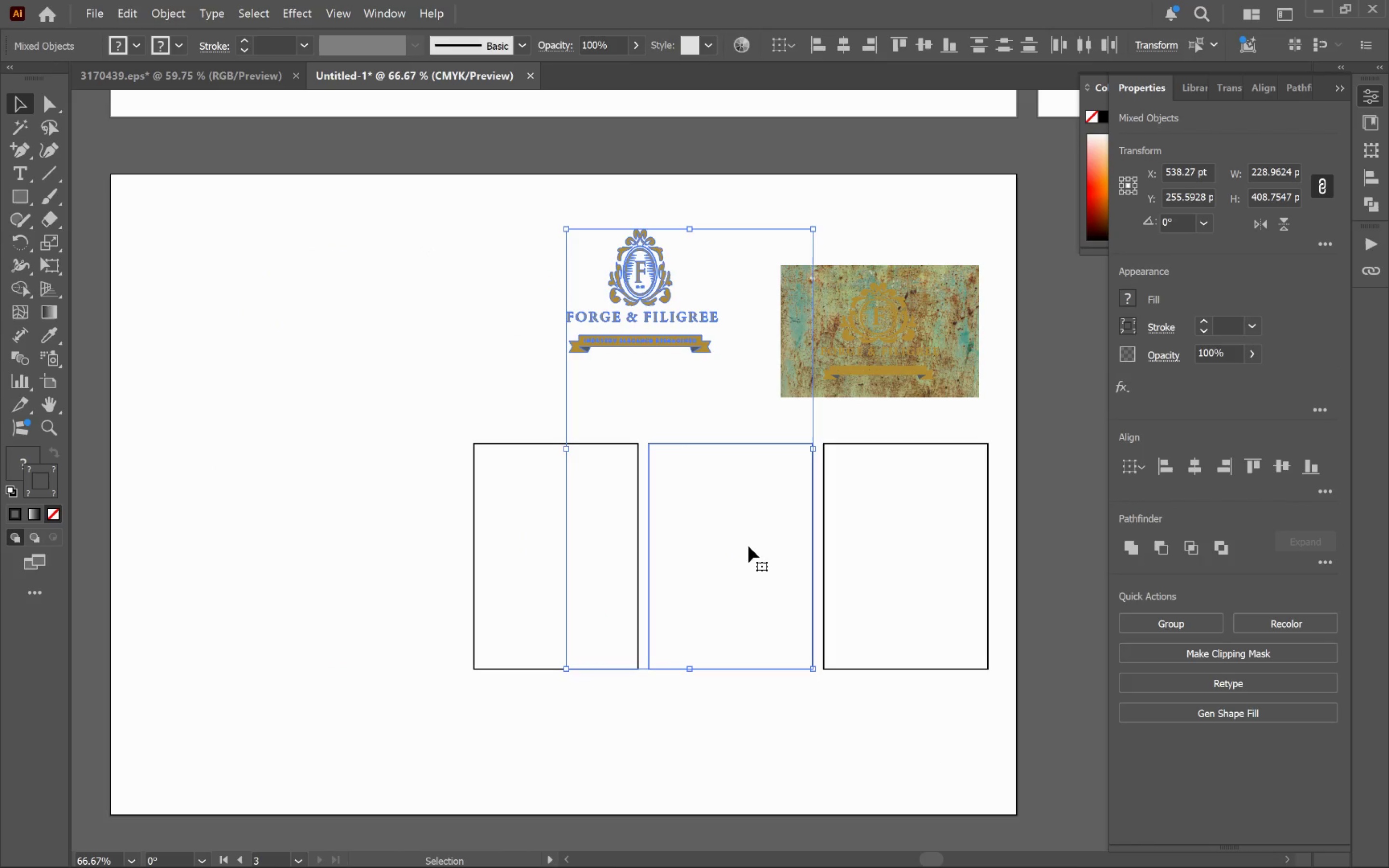 
left_click([749, 546])
 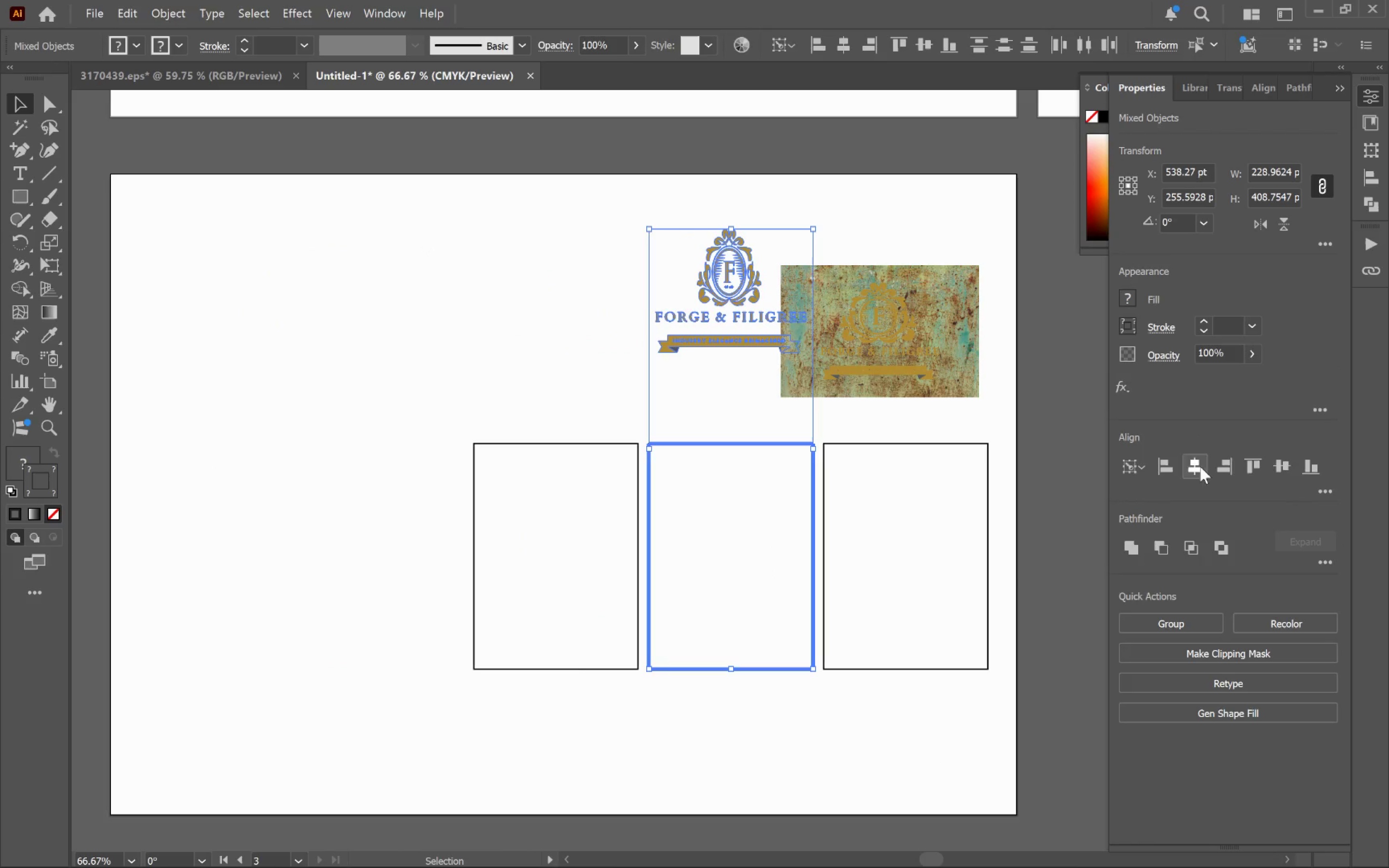 
double_click([1283, 461])
 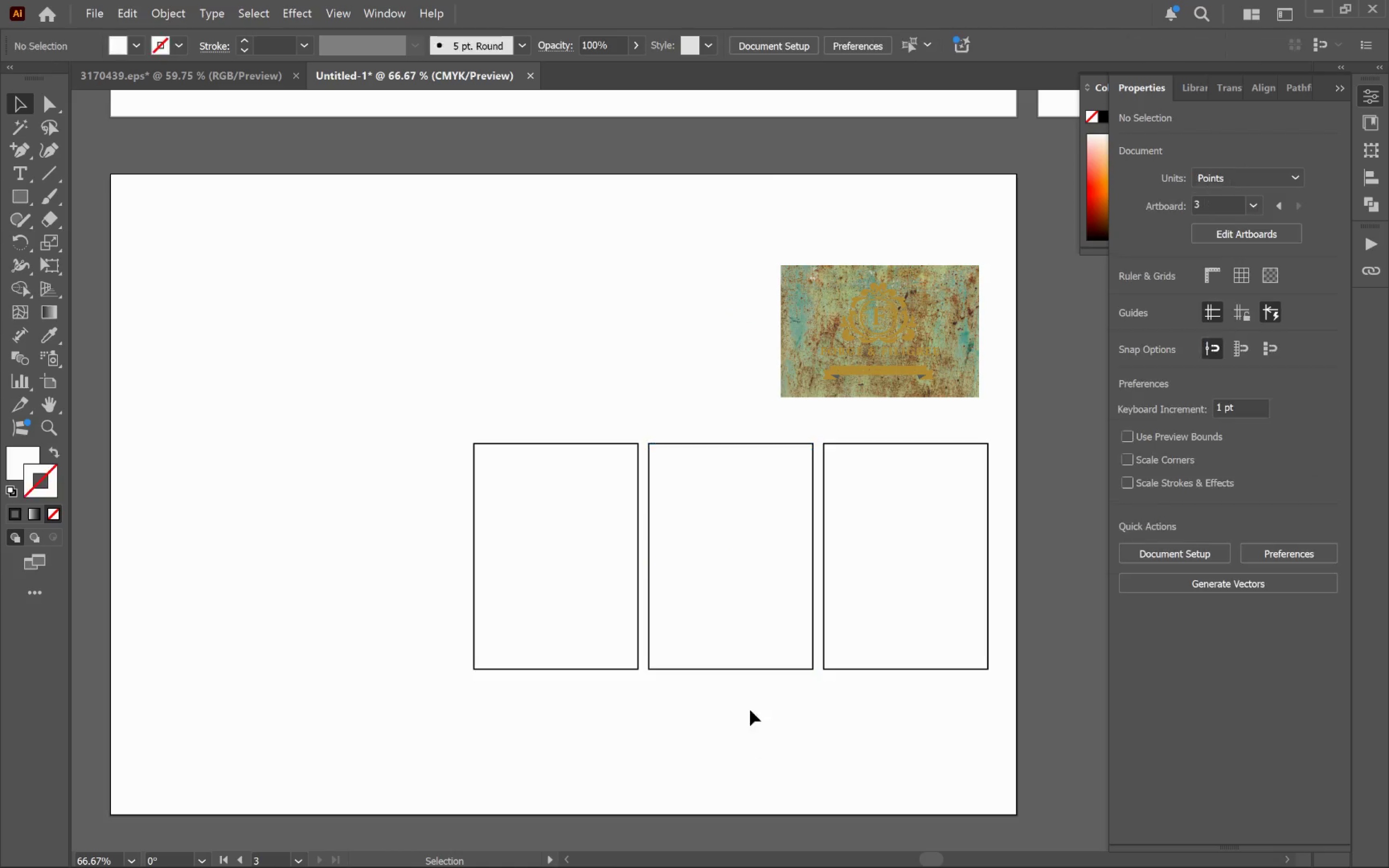 
left_click([908, 578])
 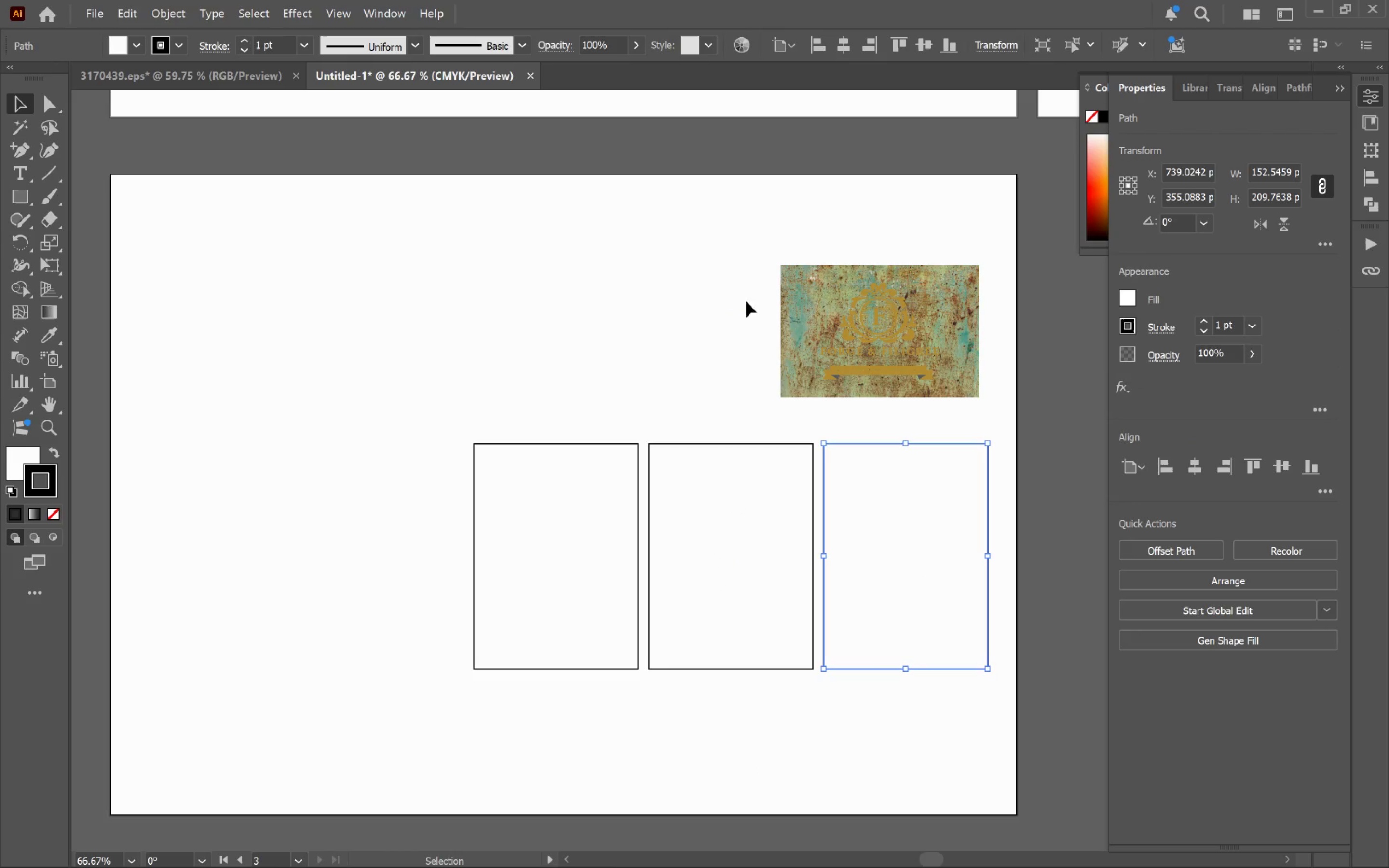 
left_click_drag(start_coordinate=[717, 284], to_coordinate=[909, 340])
 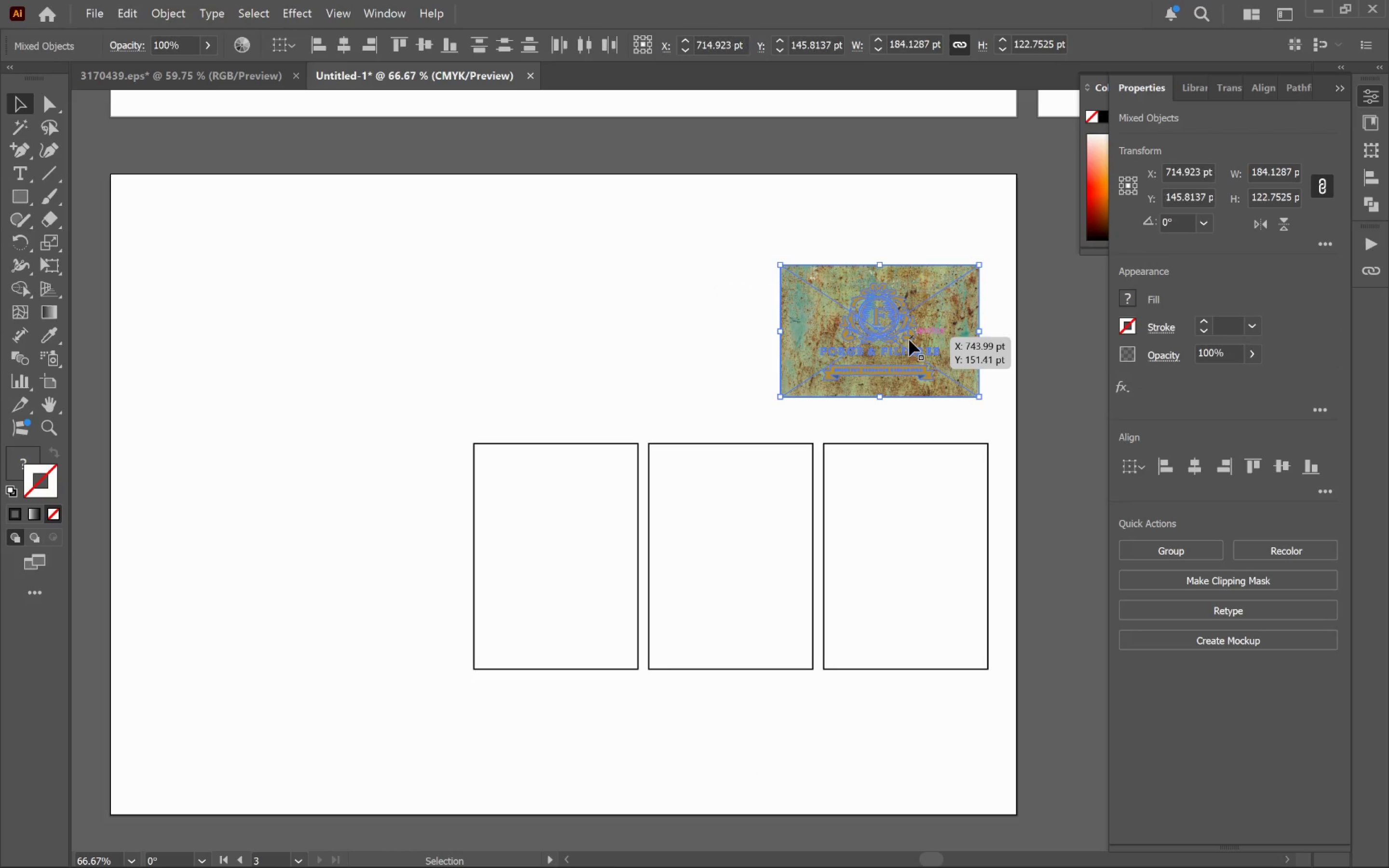 
key(Control+G)
 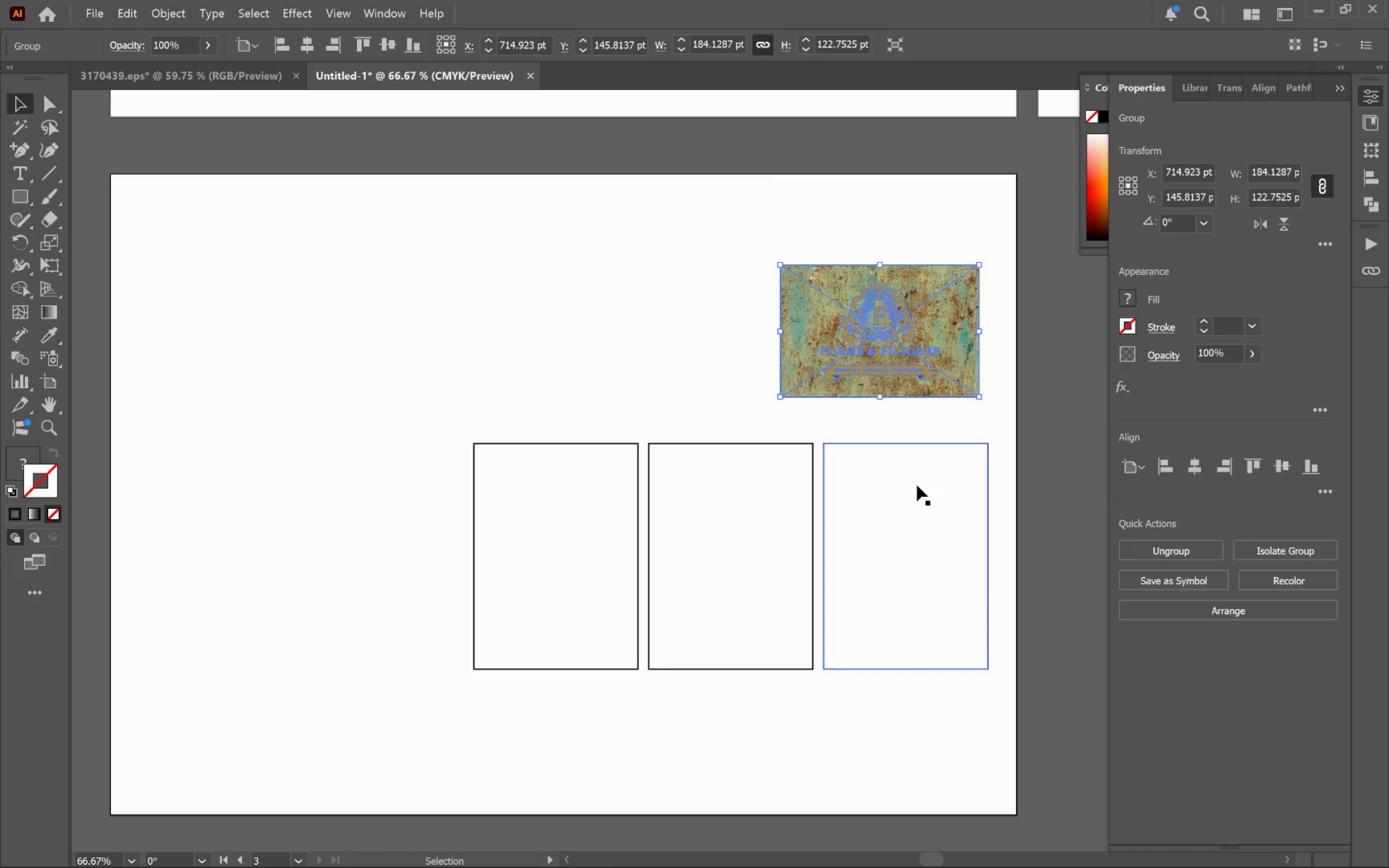 
hold_key(key=ShiftLeft, duration=0.36)
left_click([917, 514])
 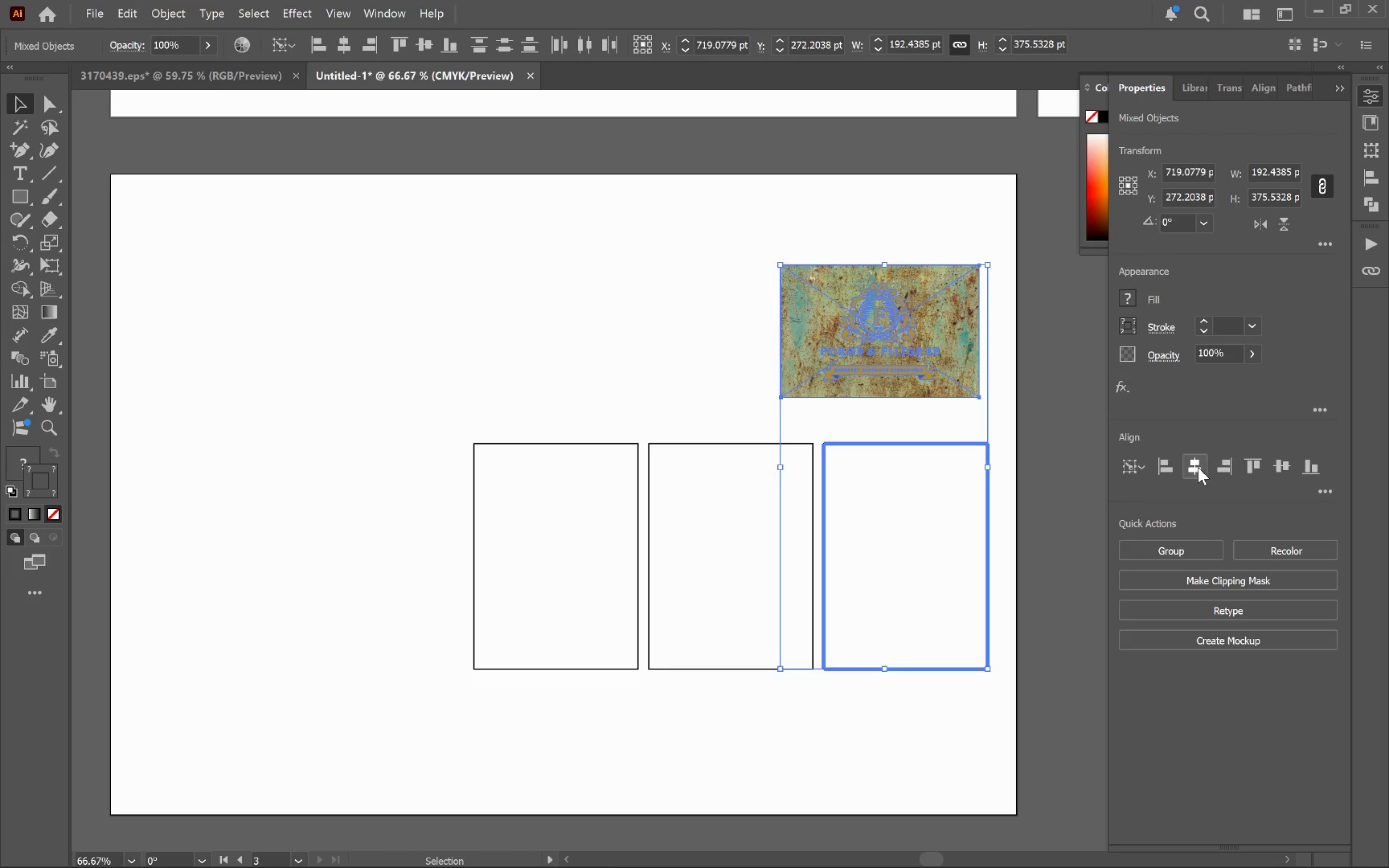 
double_click([1295, 469])
 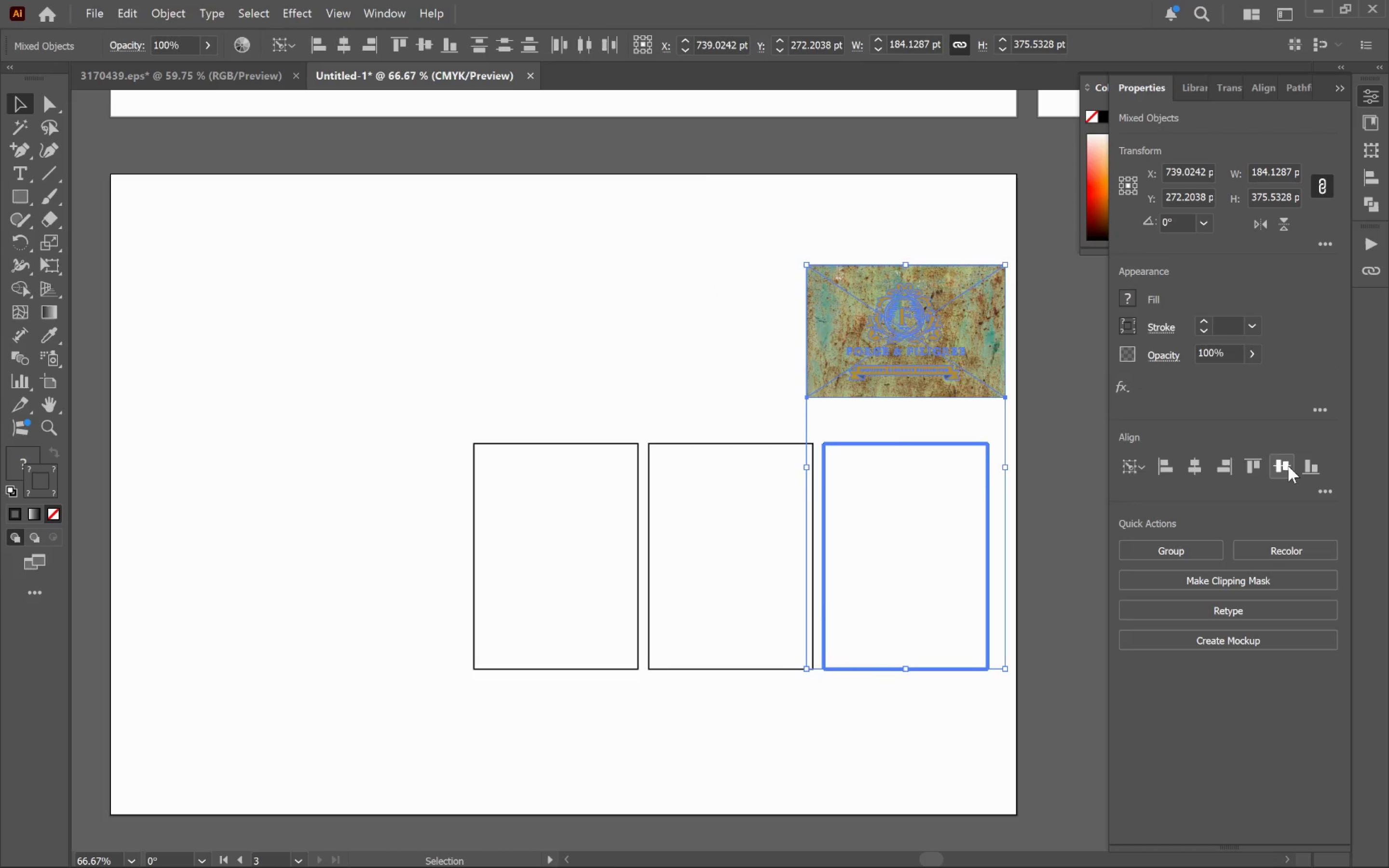 
triple_click([1288, 466])
 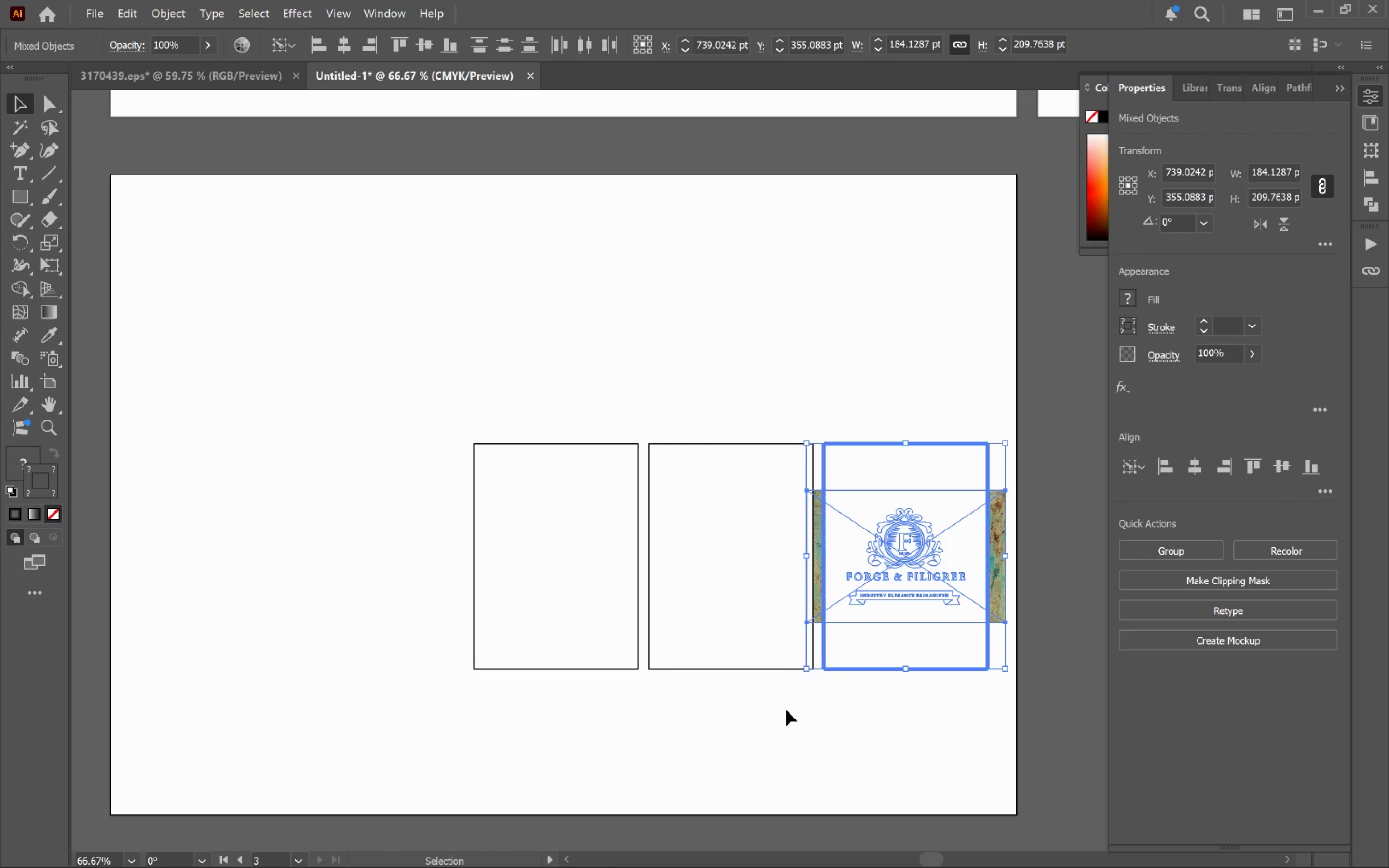 
left_click([786, 710])
 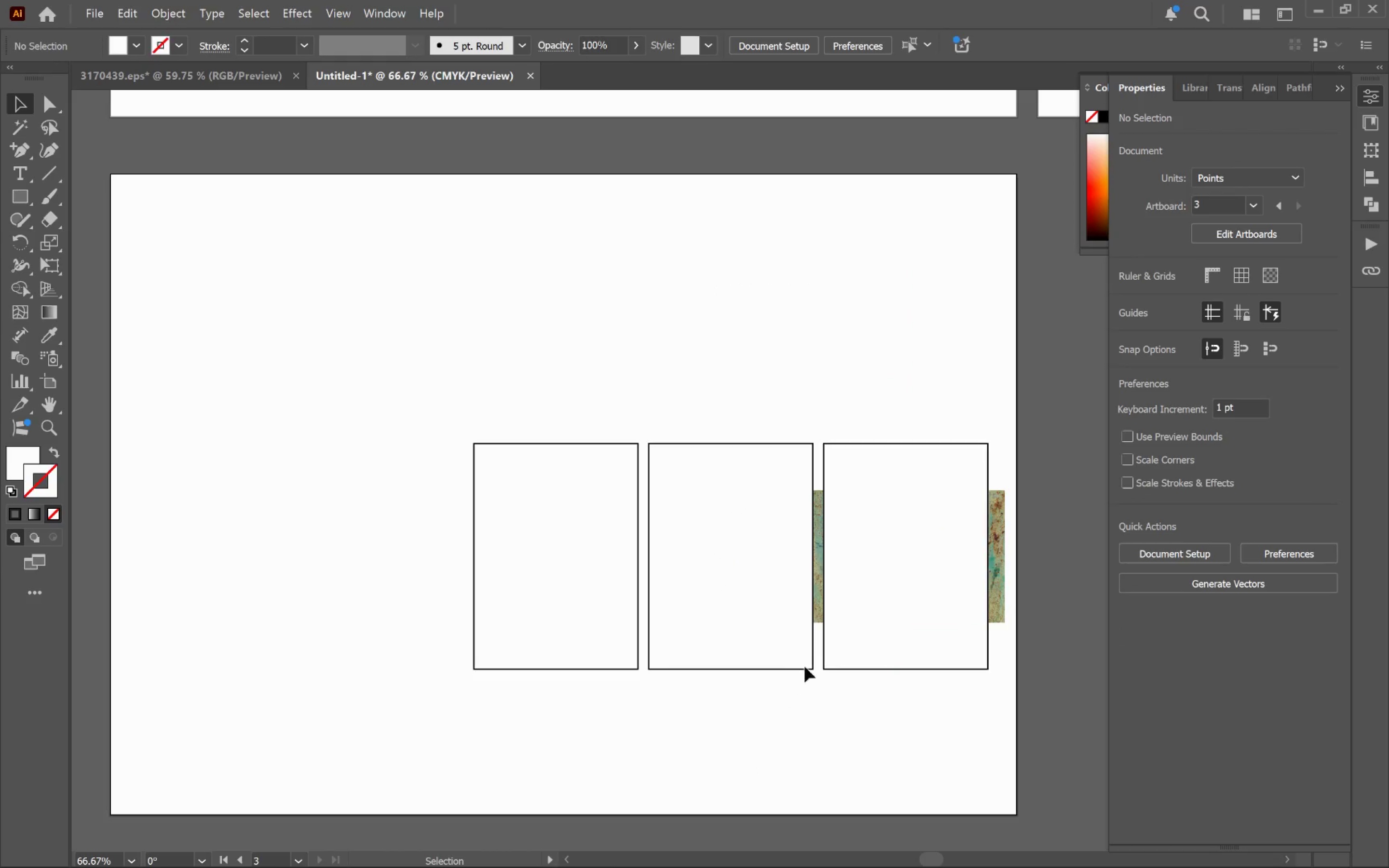 
left_click([912, 640])
 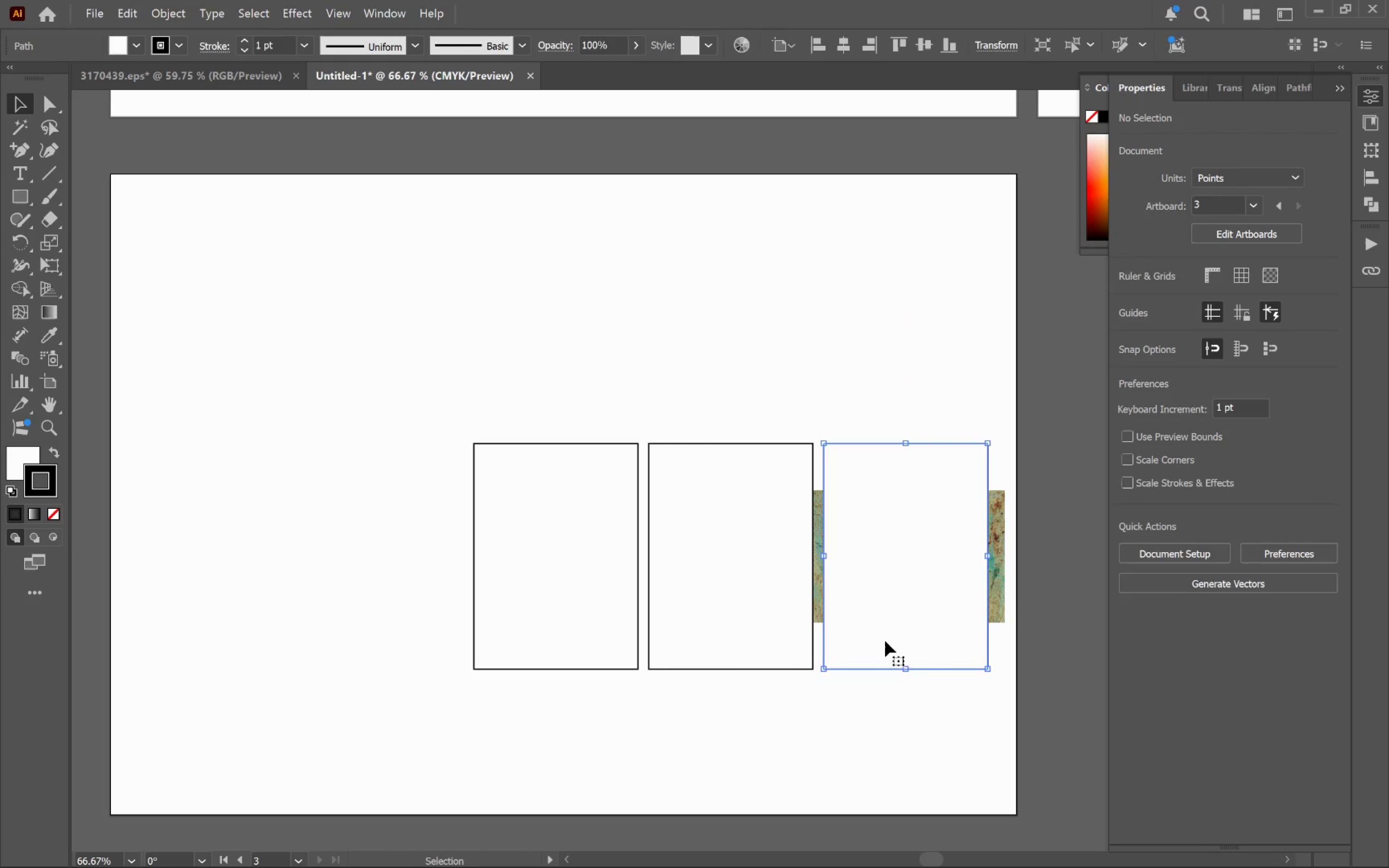 
hold_key(key=ShiftLeft, duration=1.05)
double_click([714, 647])
 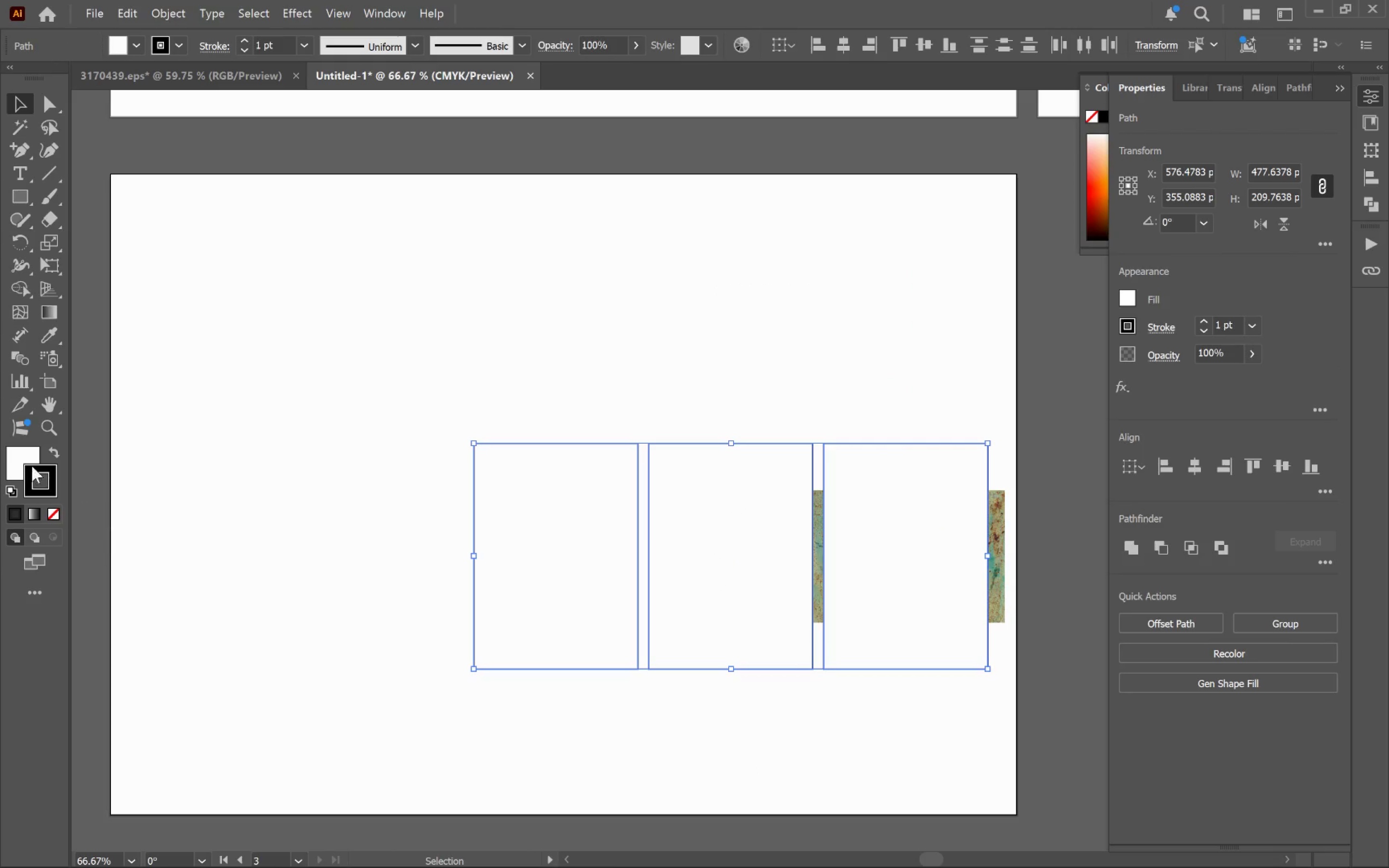 
left_click([10, 459])
 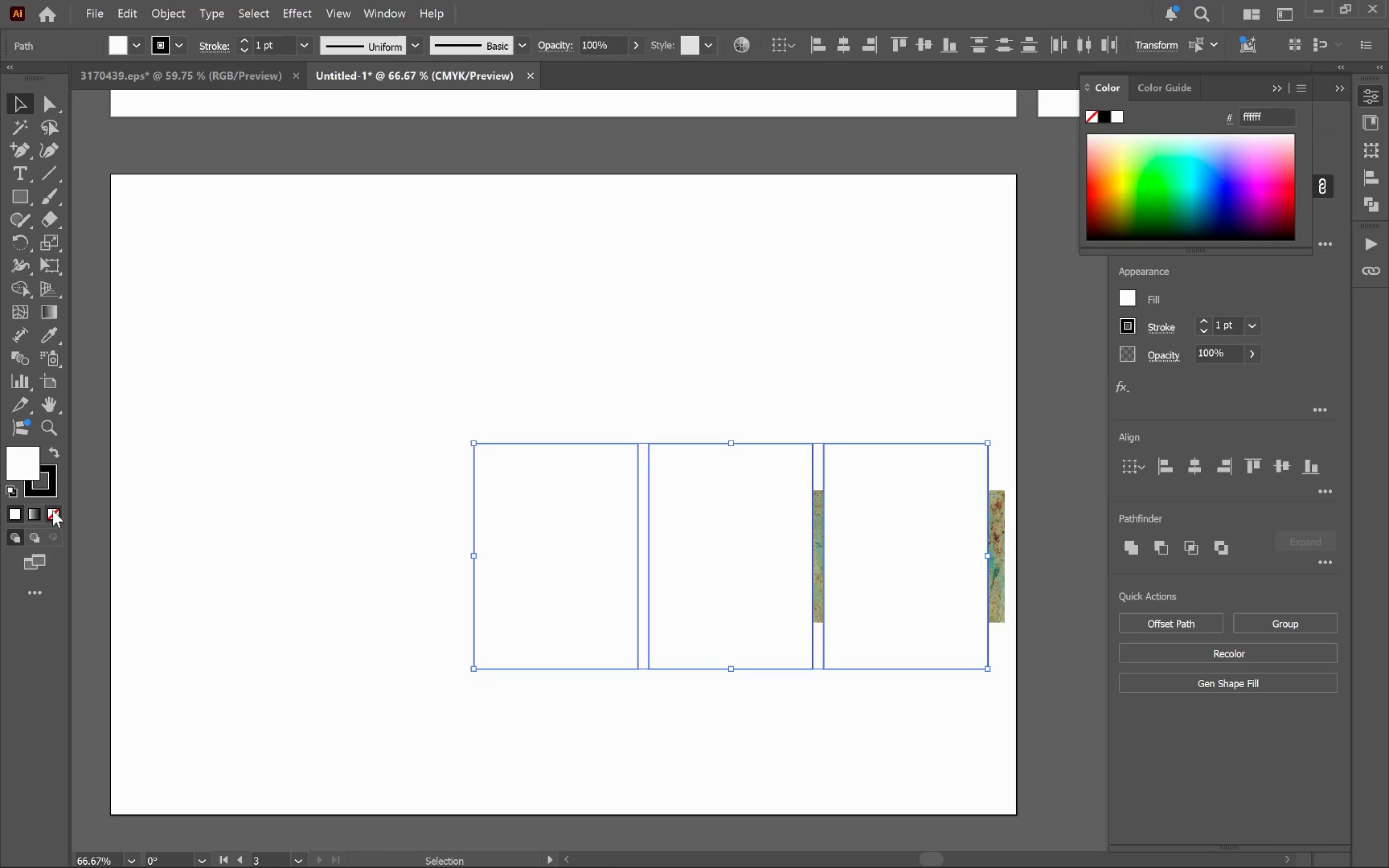 
left_click([53, 513])
 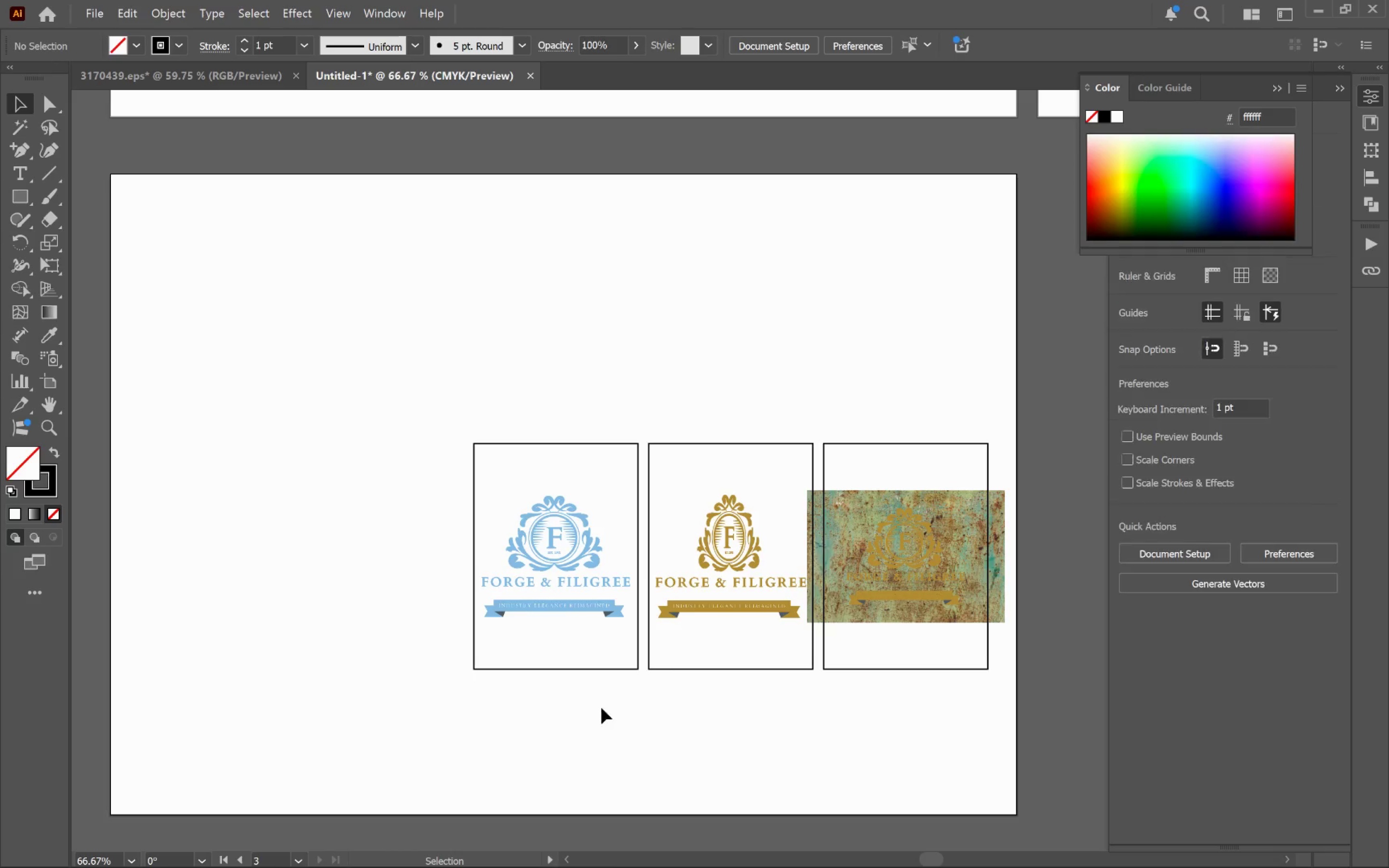 
left_click([532, 597])
 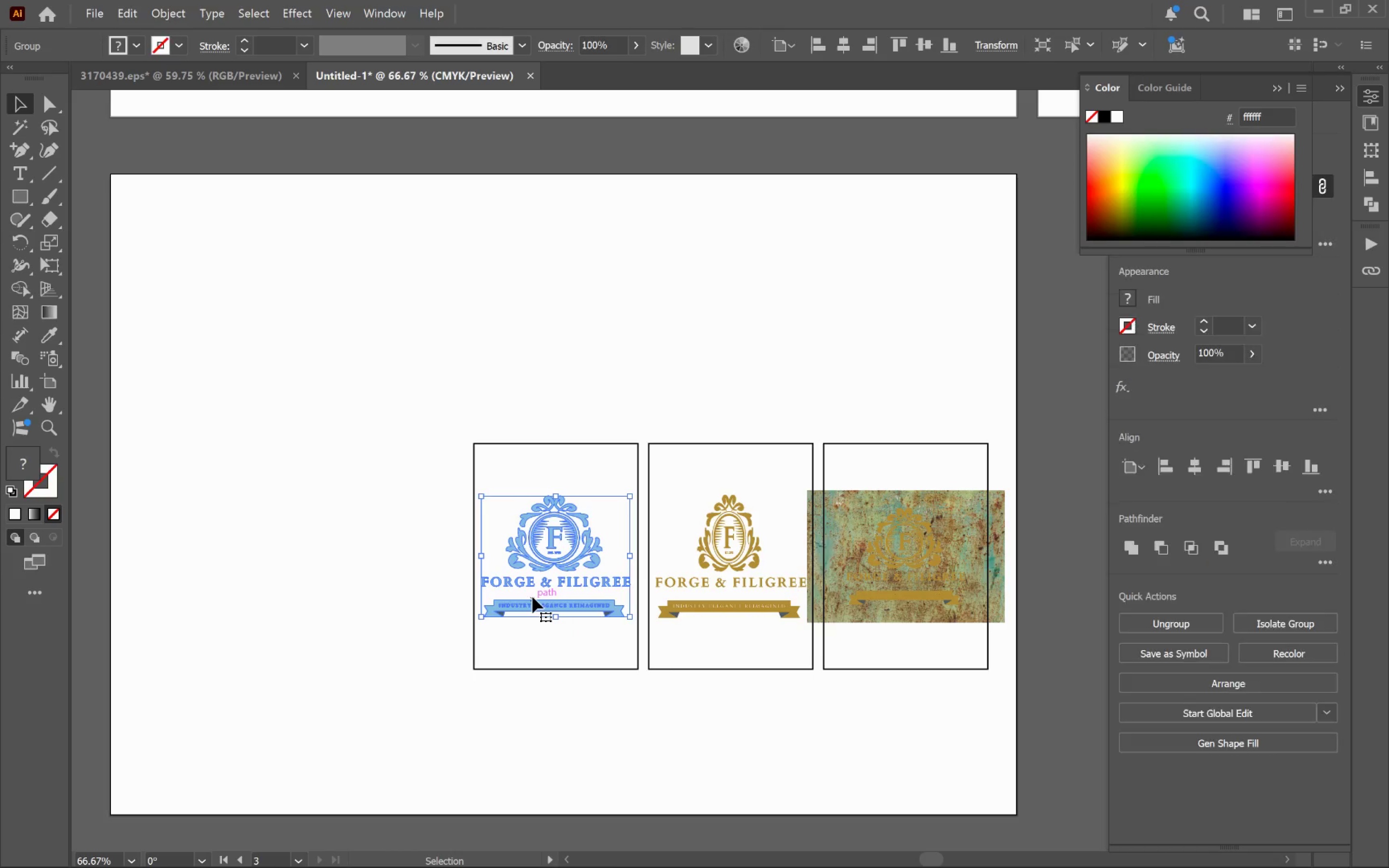 
hold_key(key=AltLeft, duration=0.72)
scroll: coordinate [534, 597], scroll_direction: up, amount: 3.0
 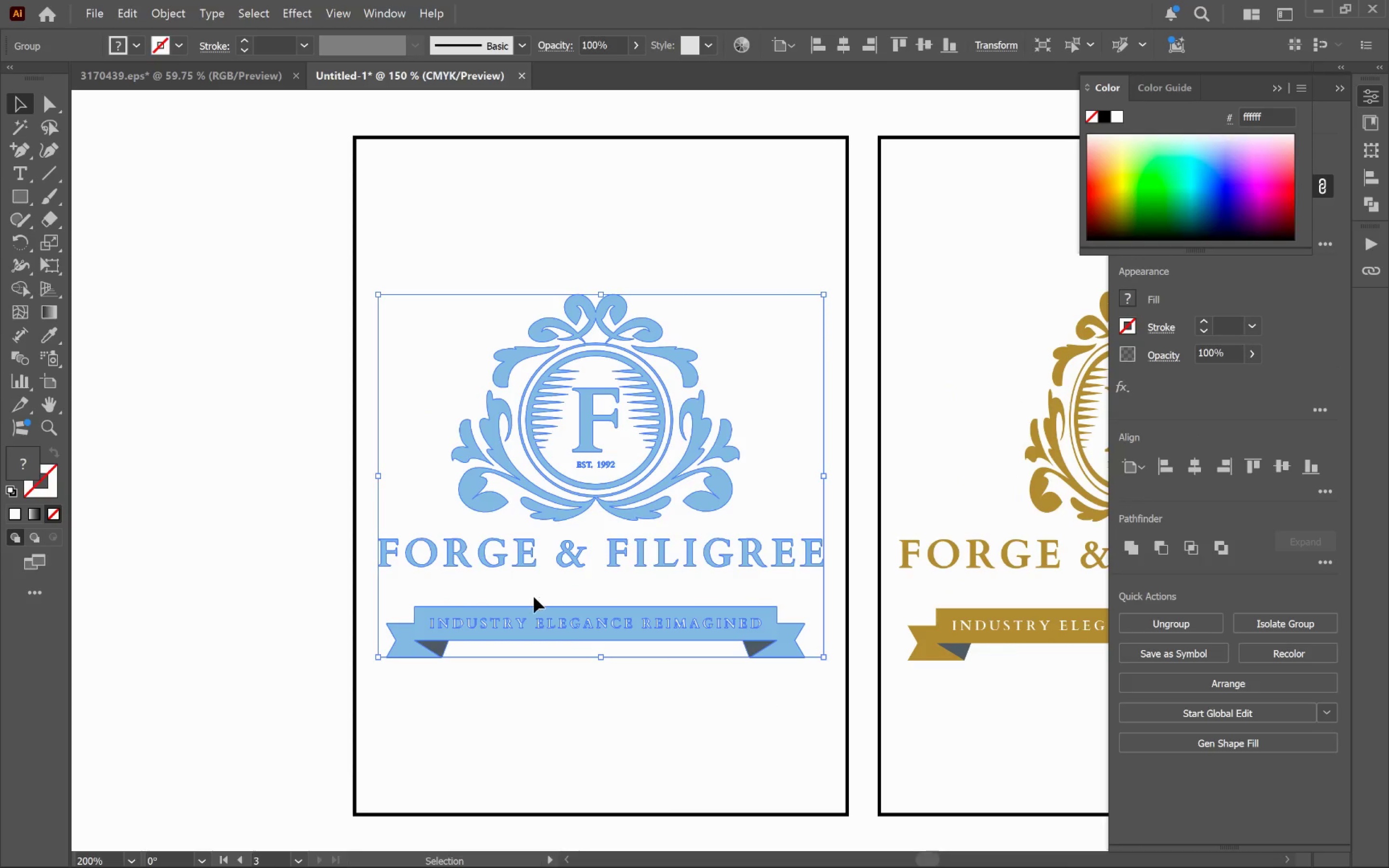 
hold_key(key=Space, duration=1.23)
 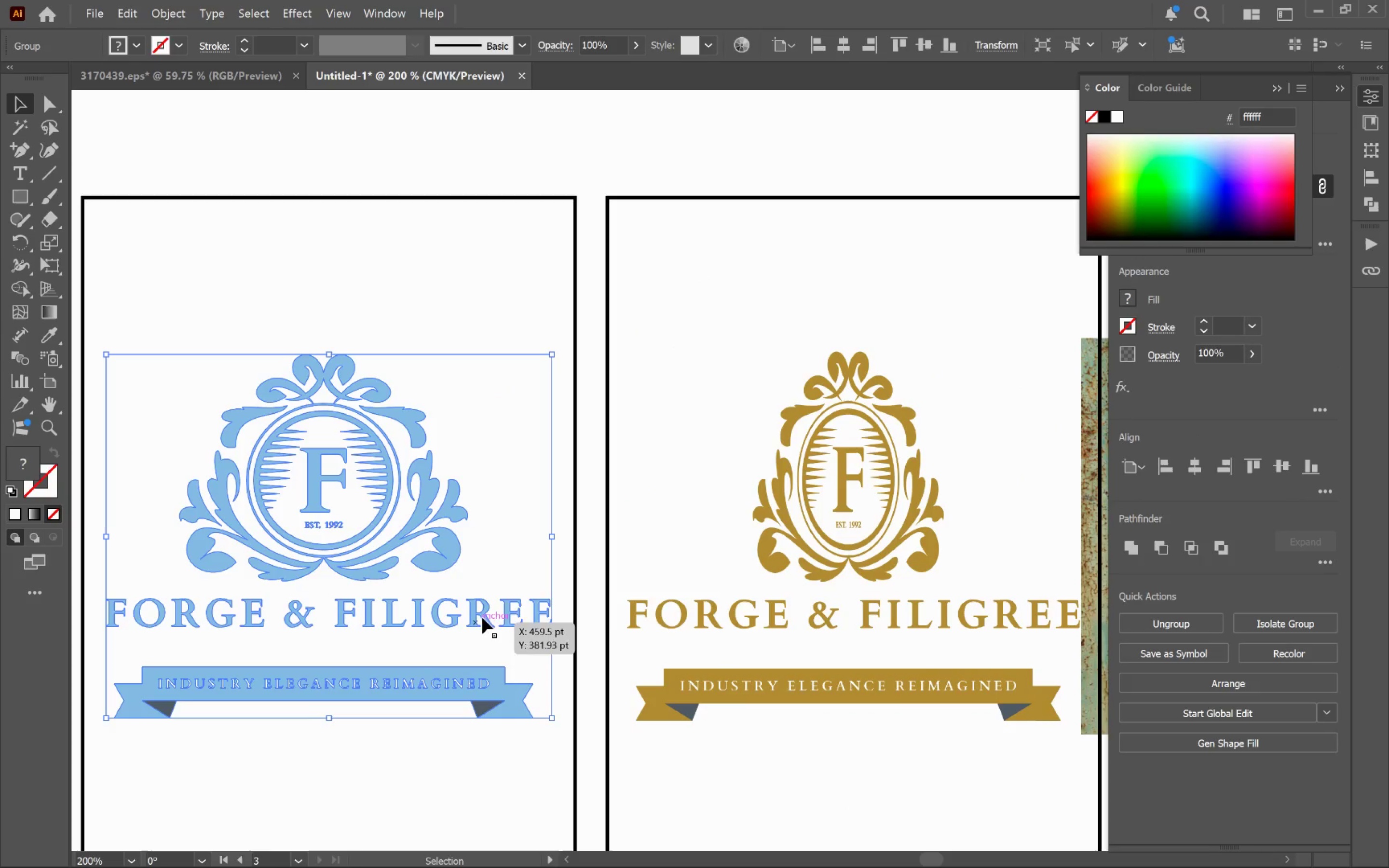 
left_click_drag(start_coordinate=[743, 634], to_coordinate=[471, 695])
 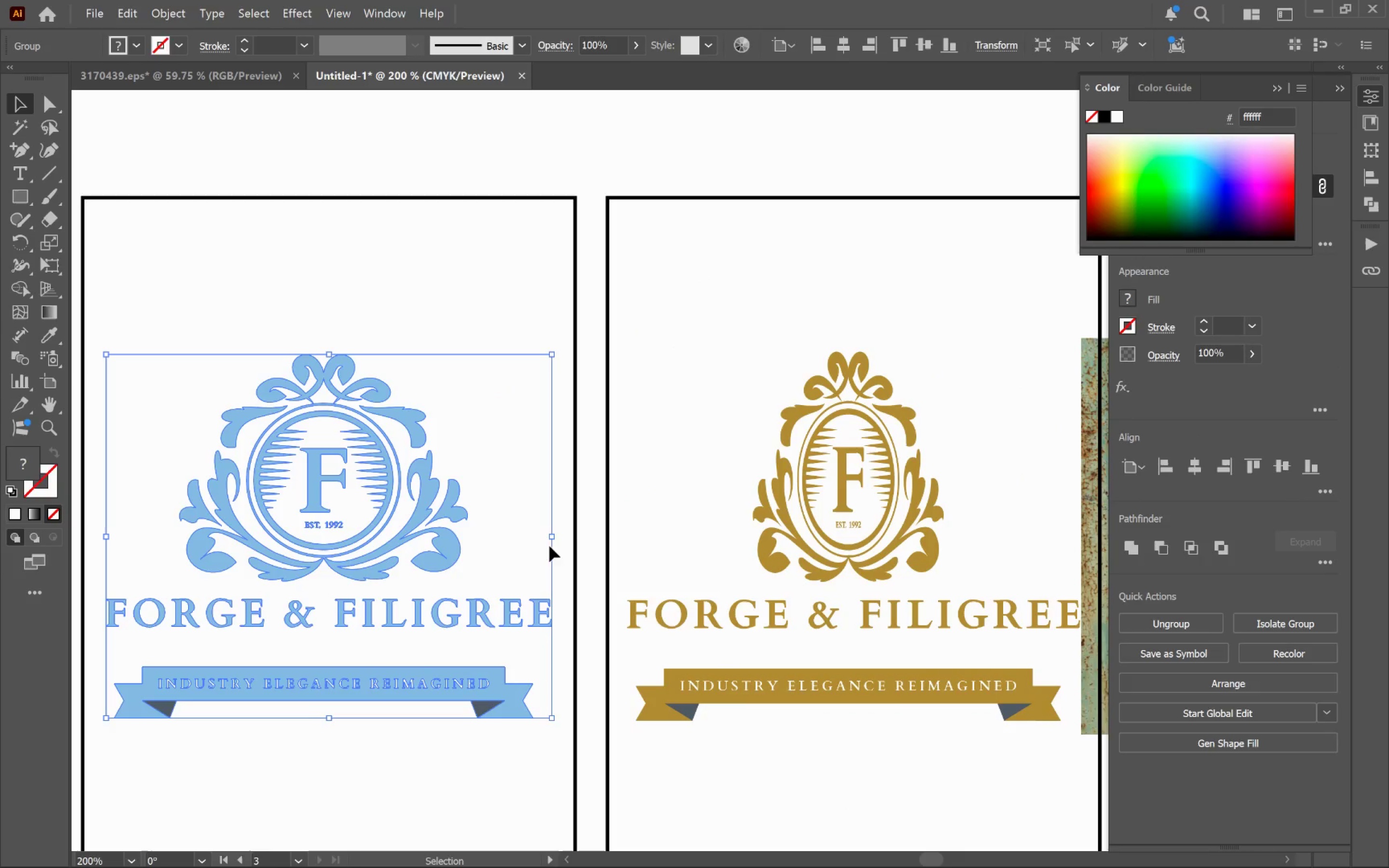 
left_click_drag(start_coordinate=[553, 533], to_coordinate=[545, 532])
 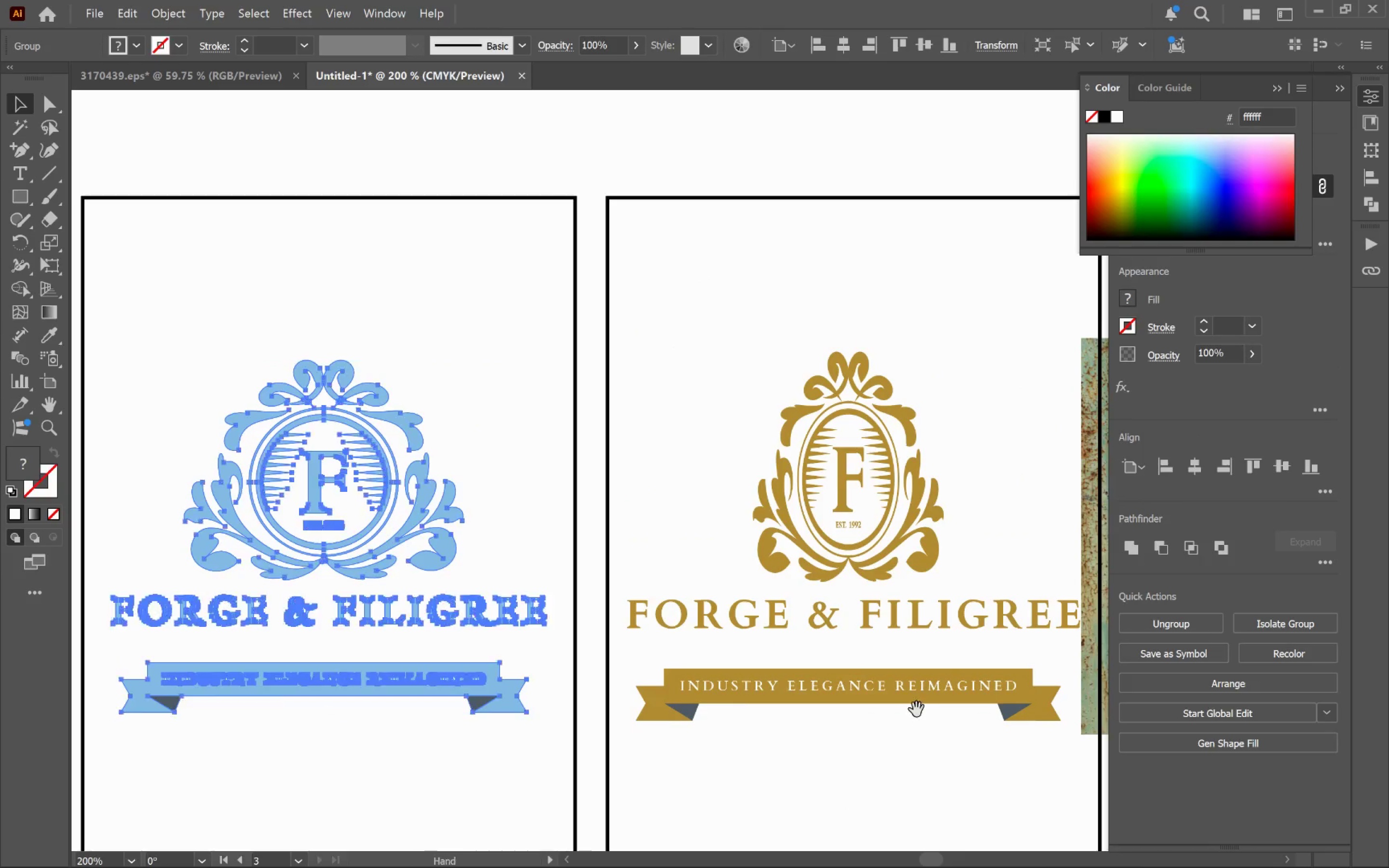 
hold_key(key=AltLeft, duration=1.83)
 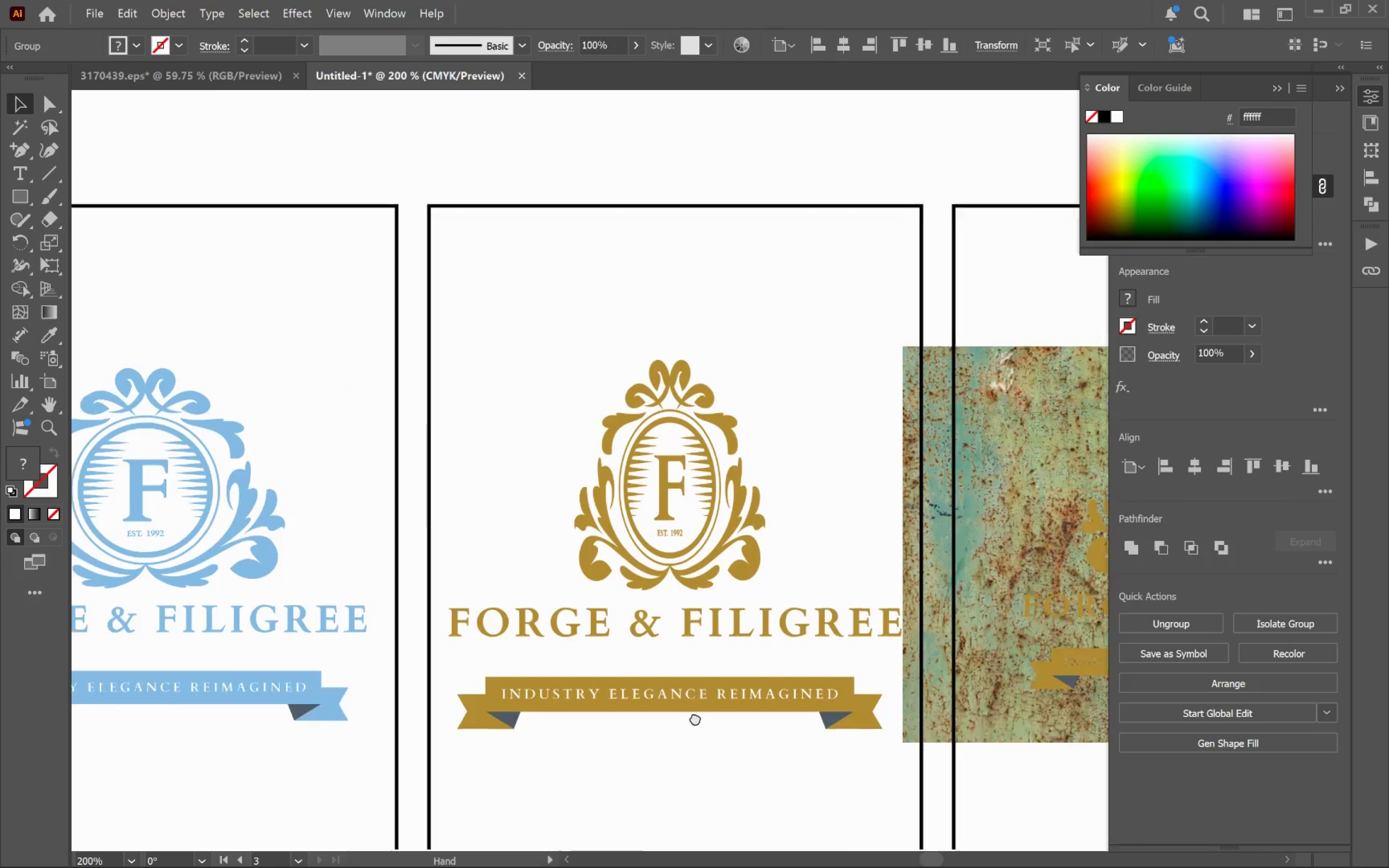 
hold_key(key=ShiftLeft, duration=1.59)
 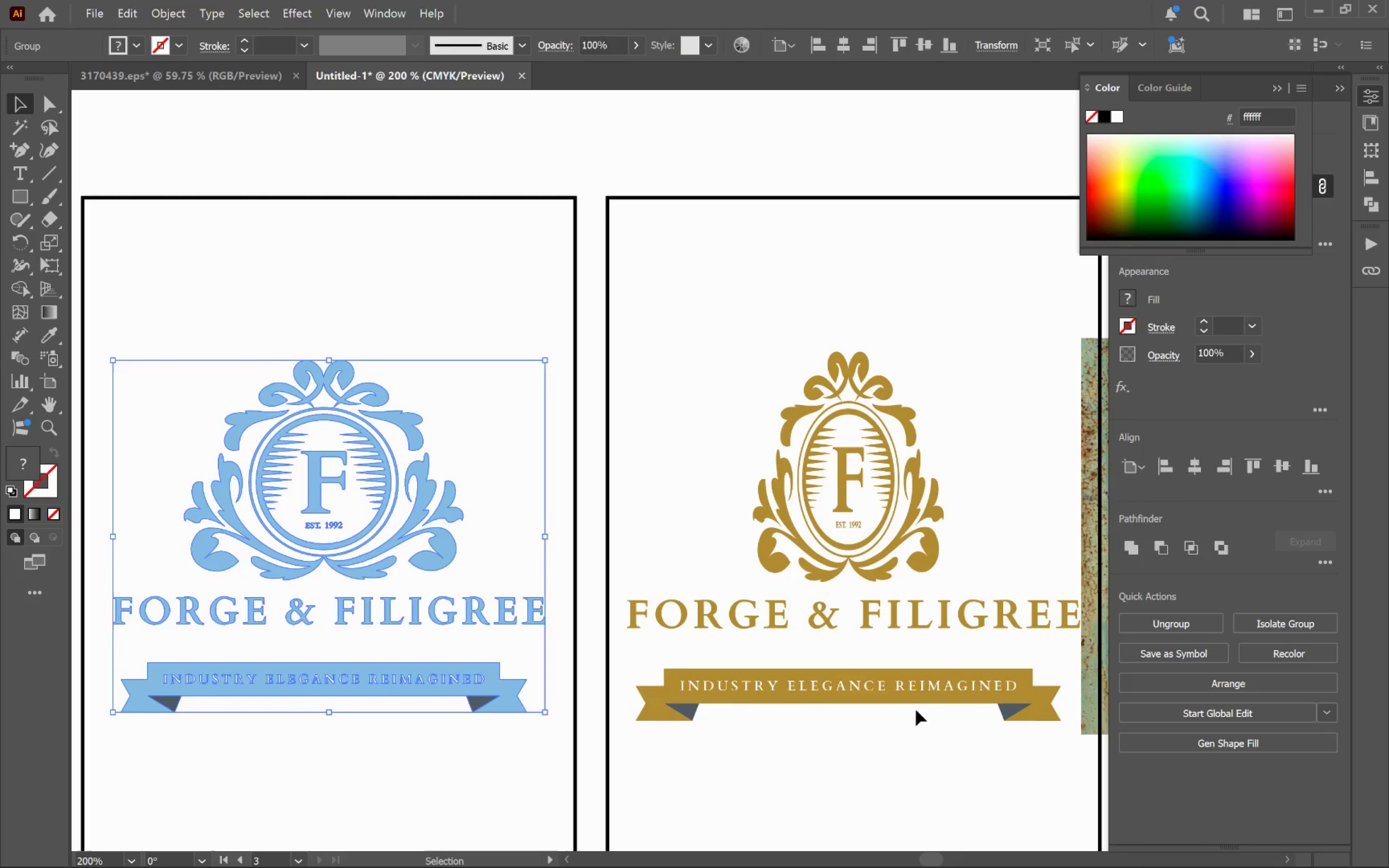 
hold_key(key=Space, duration=0.57)
 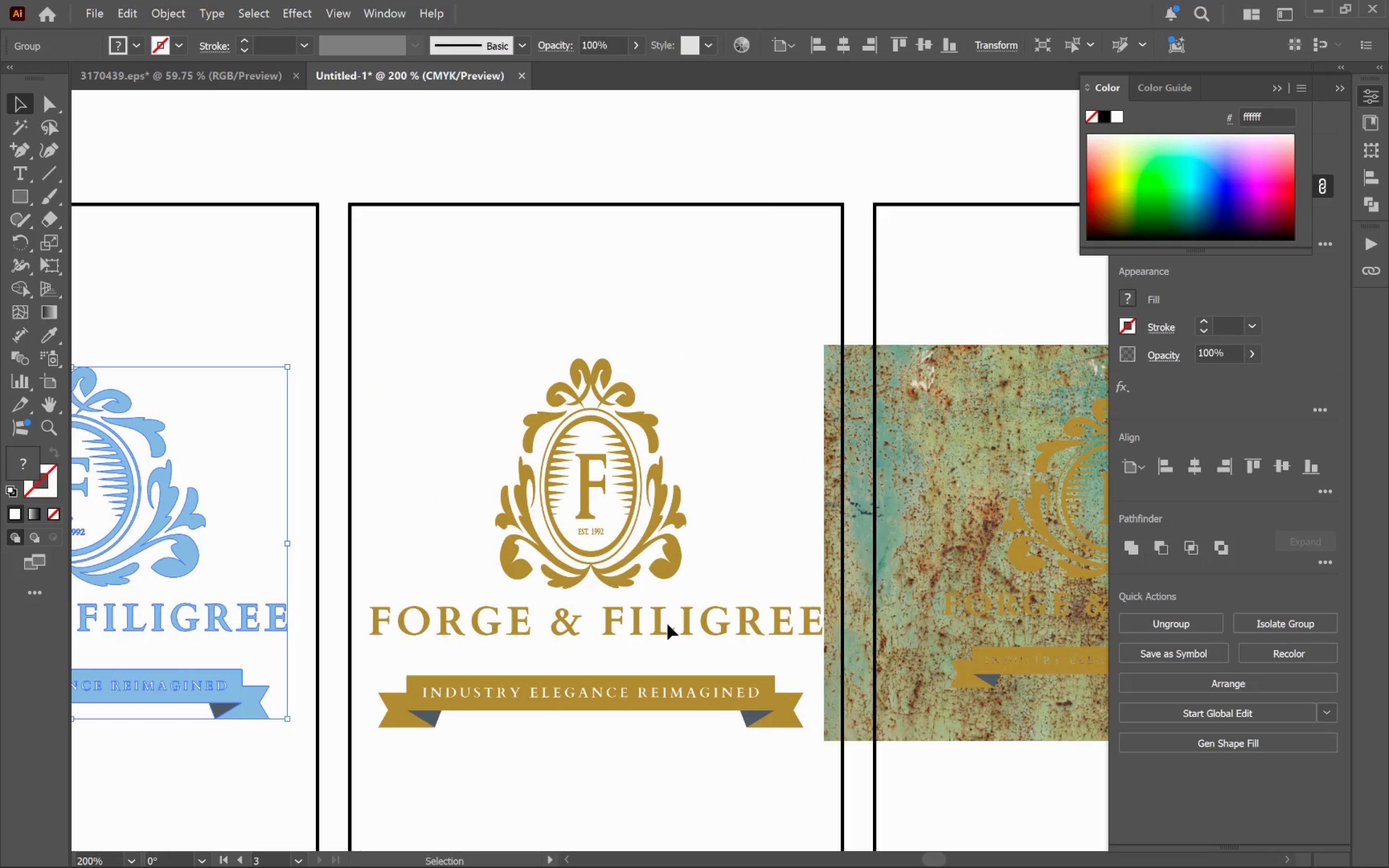 
left_click_drag(start_coordinate=[912, 709], to_coordinate=[655, 716])
 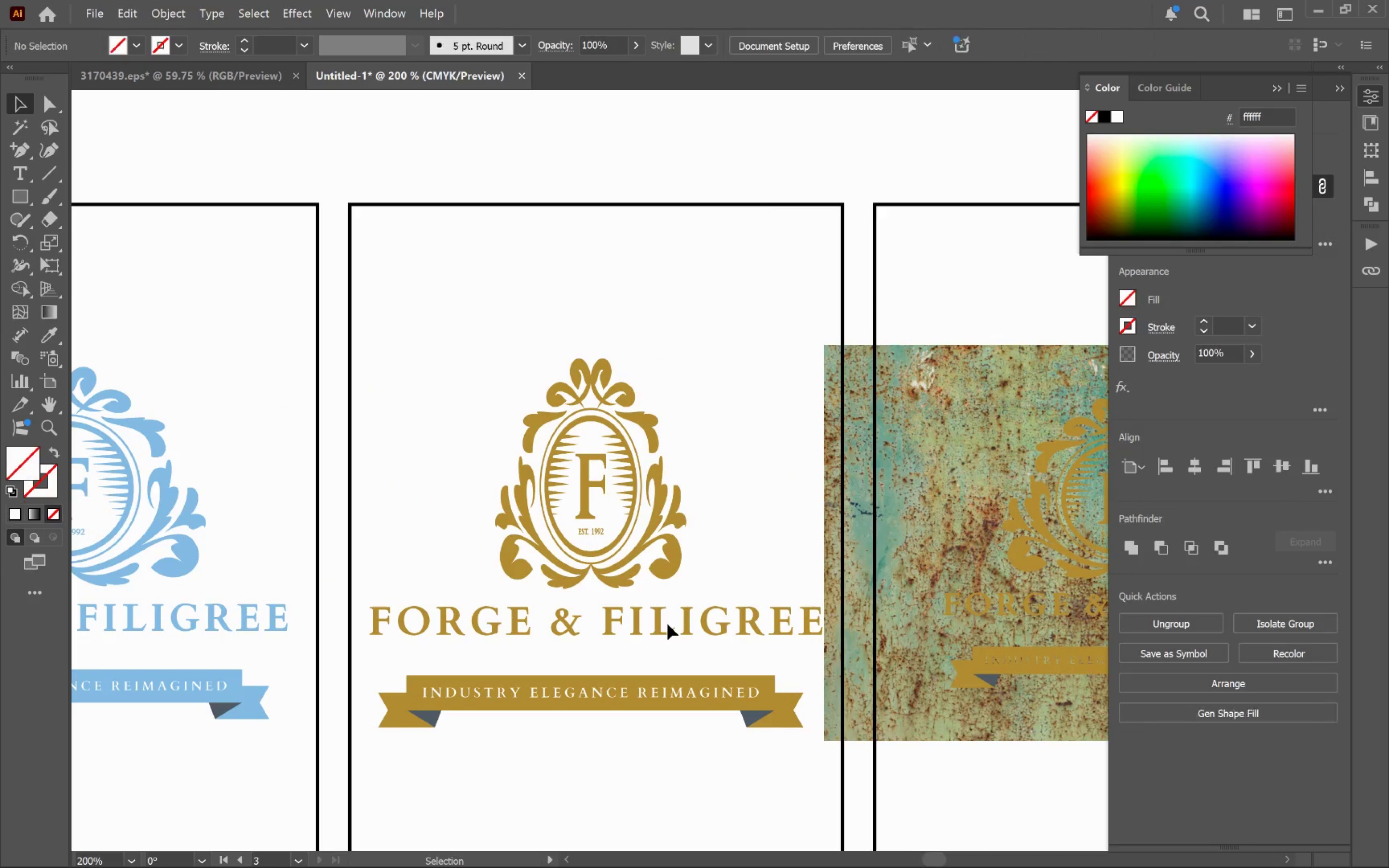 
left_click([659, 634])
 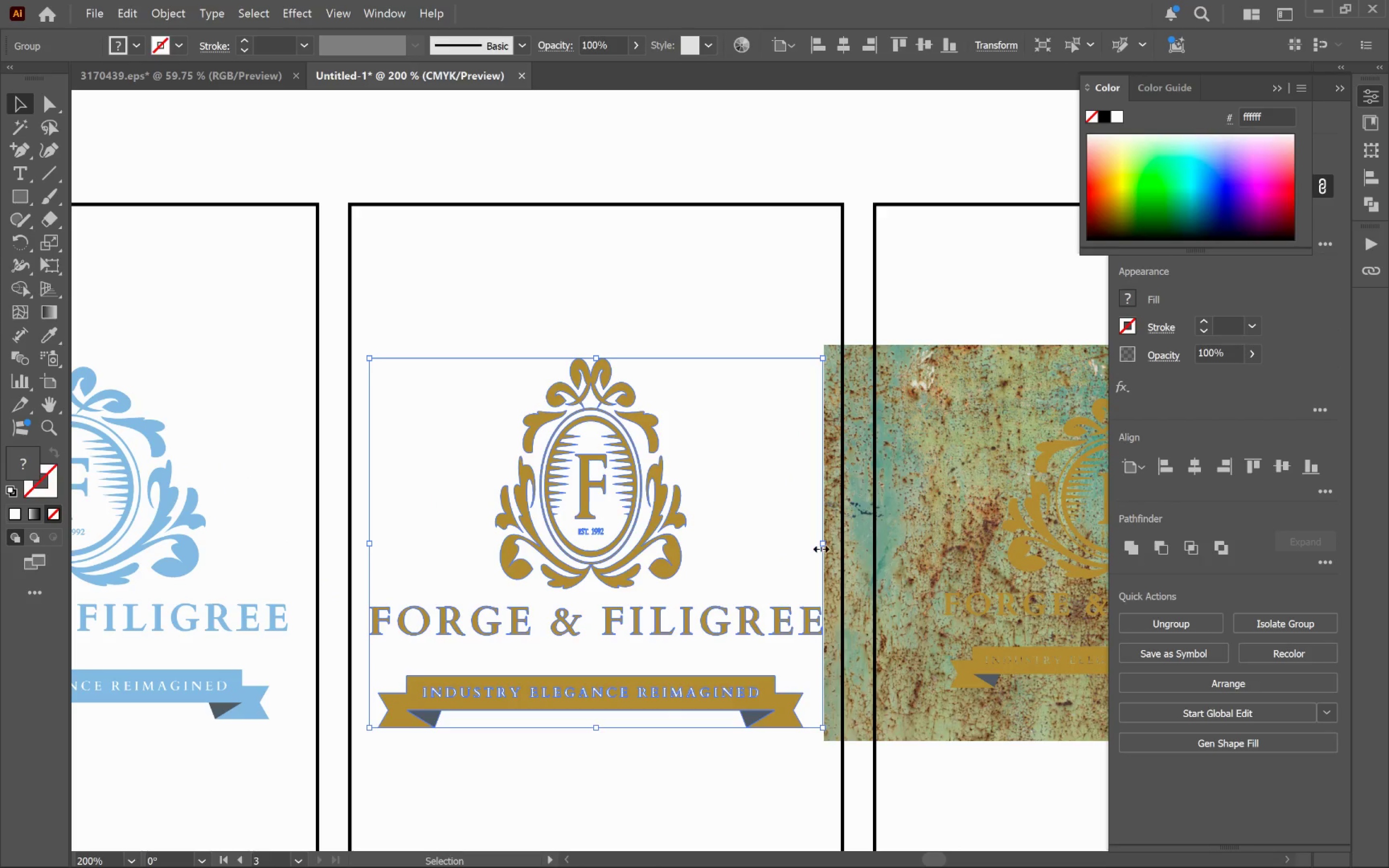 
left_click_drag(start_coordinate=[823, 545], to_coordinate=[812, 543])
 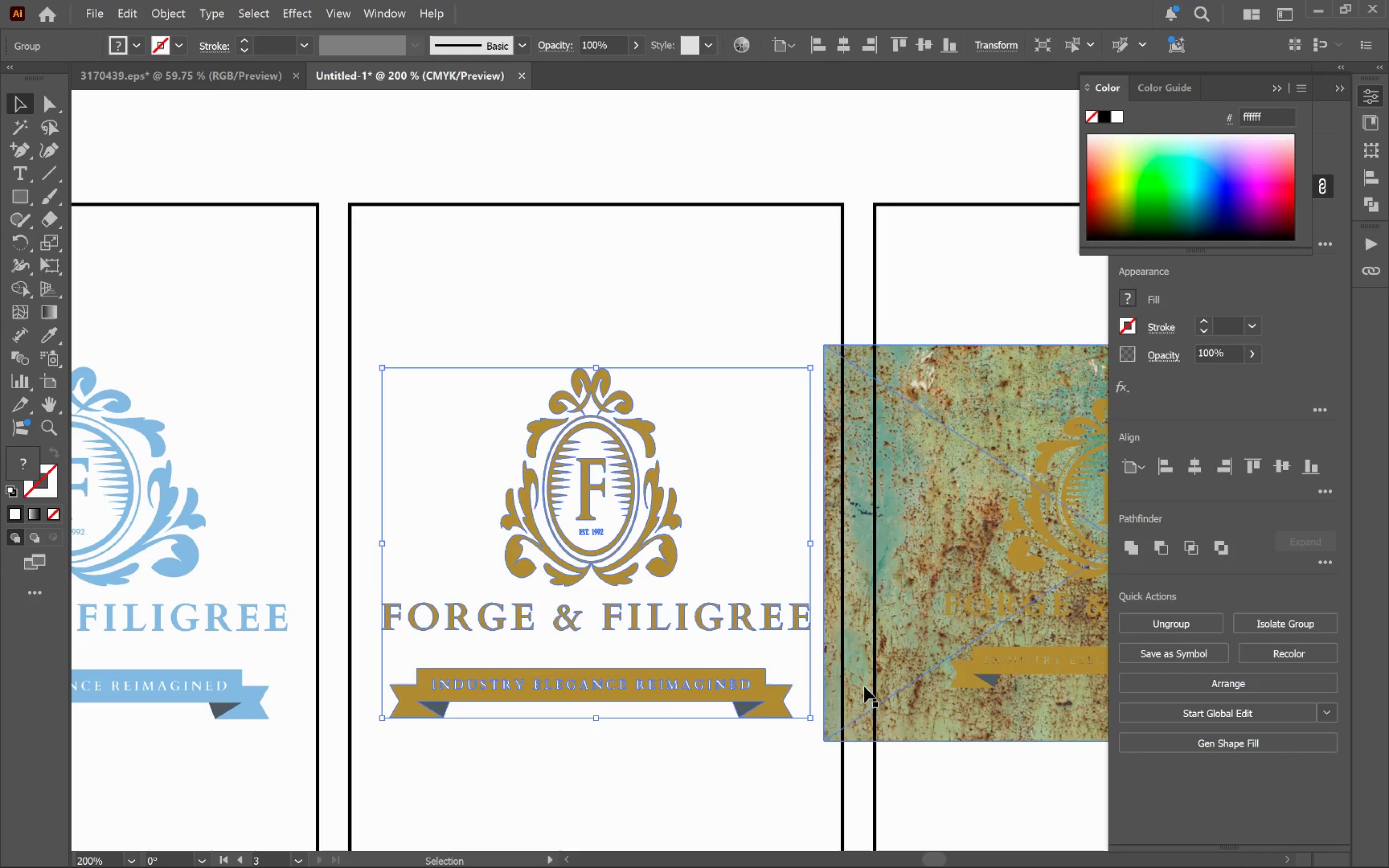 
hold_key(key=AltLeft, duration=1.04)
 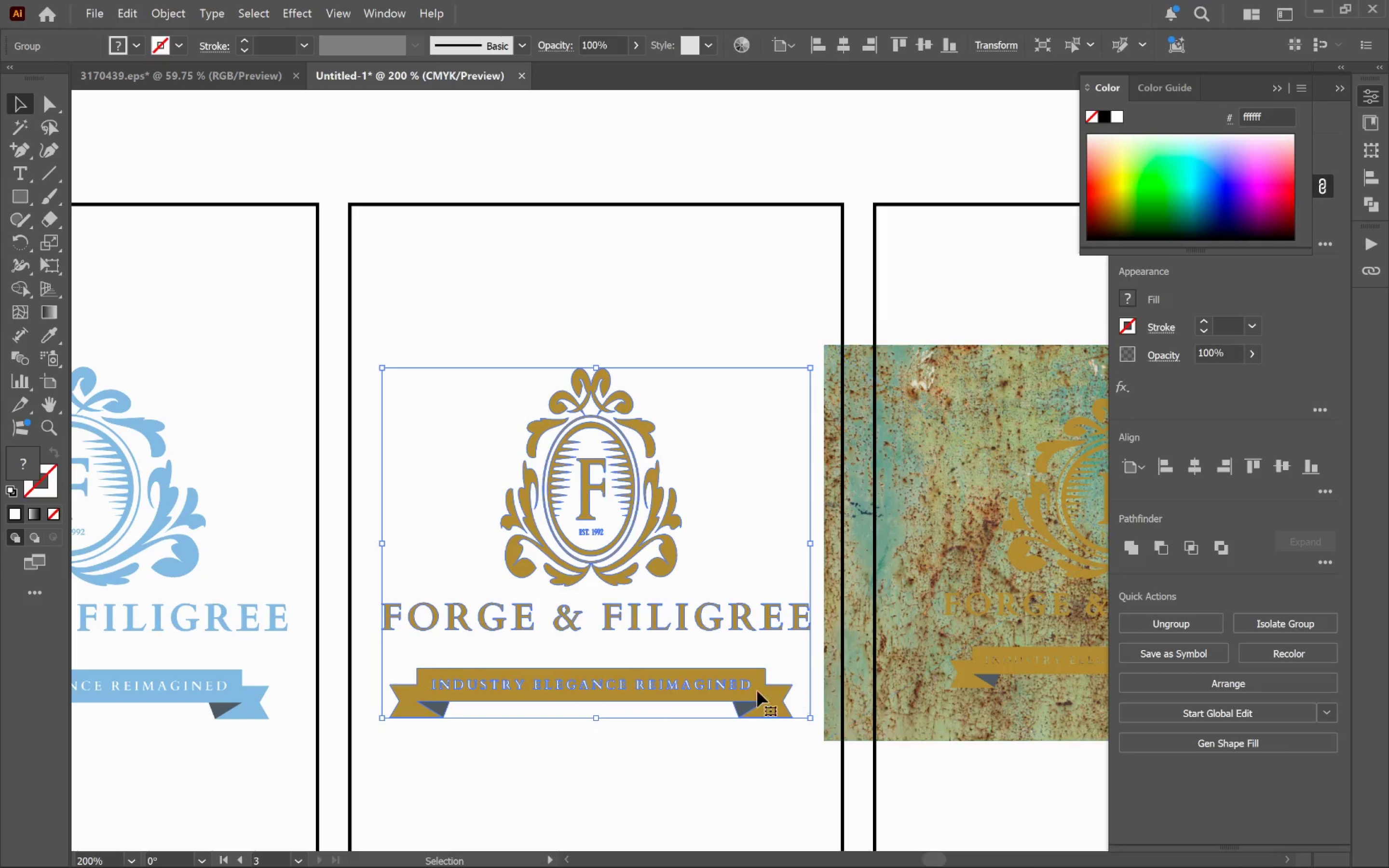 
hold_key(key=ShiftLeft, duration=0.91)
 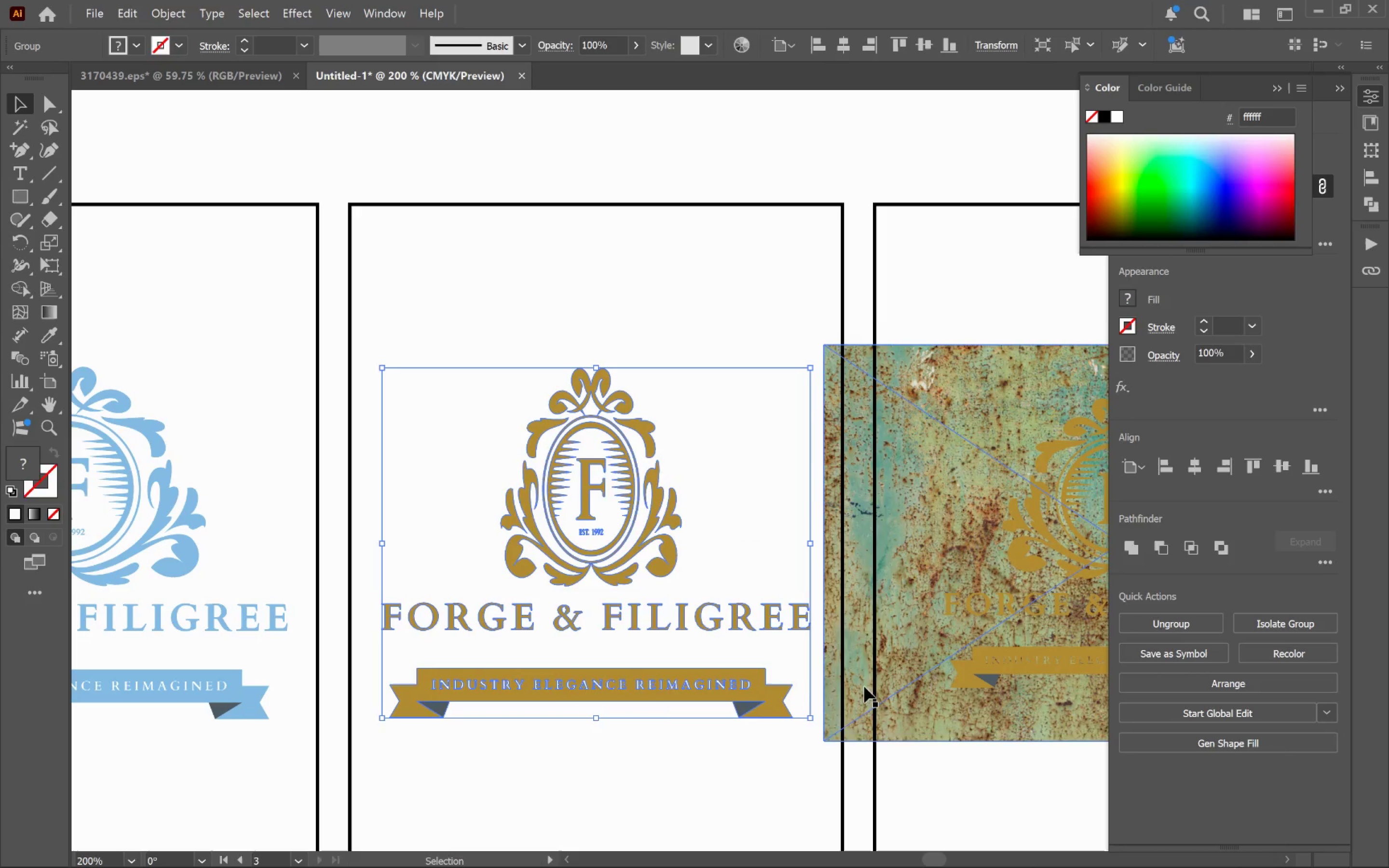 
hold_key(key=AltLeft, duration=0.64)
 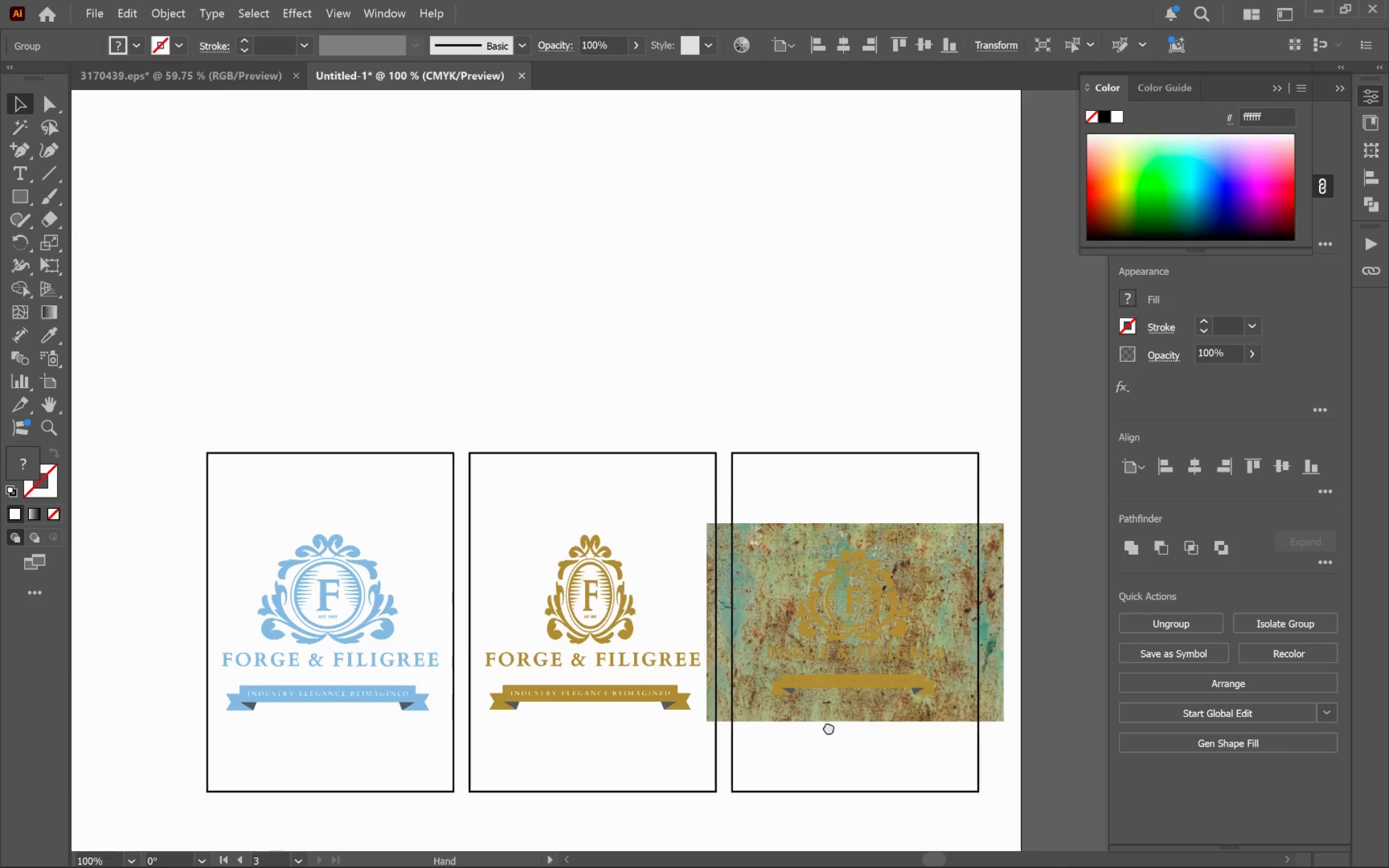 
hold_key(key=Space, duration=0.62)
 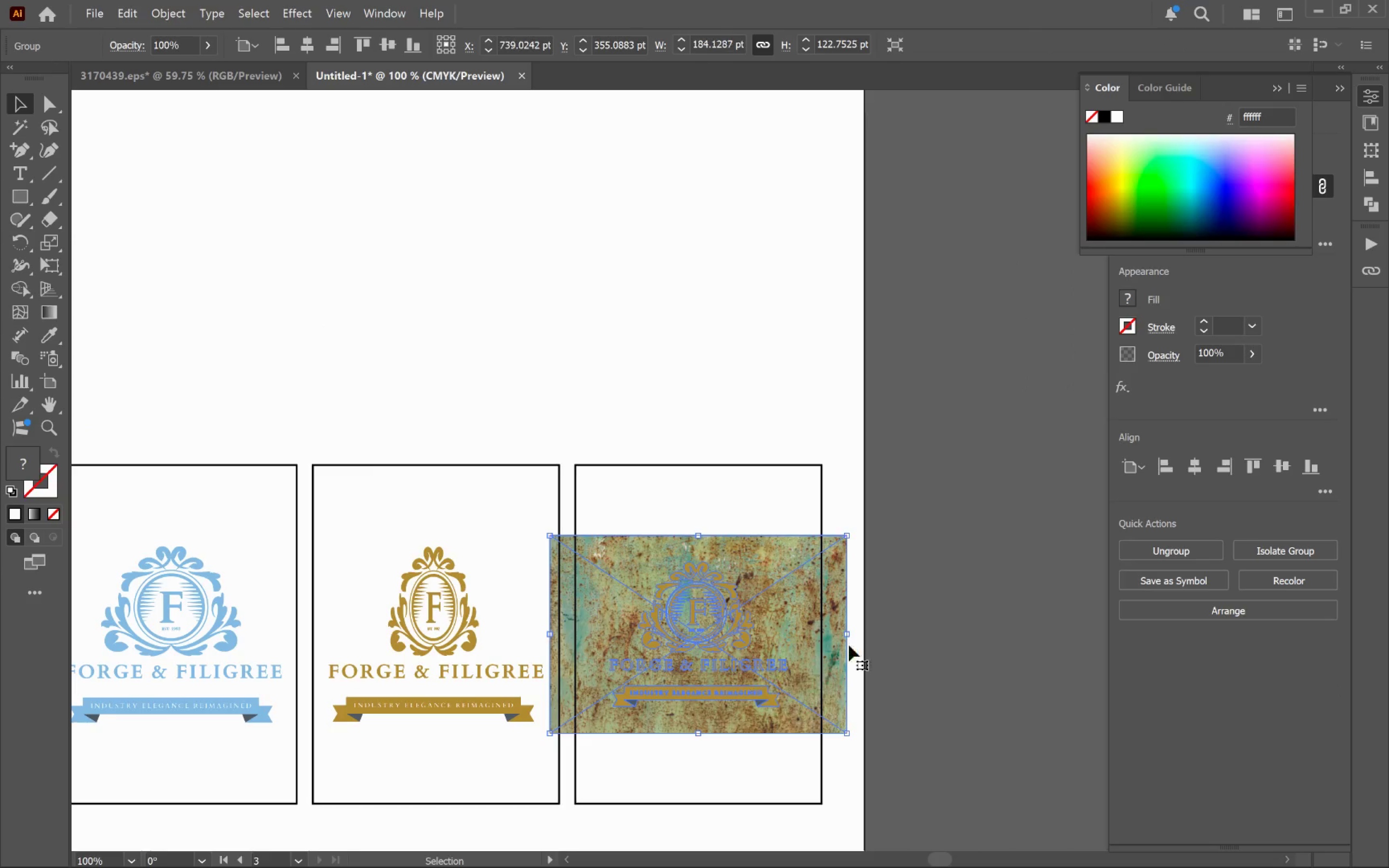 
scroll: coordinate [734, 680], scroll_direction: down, amount: 2.0
 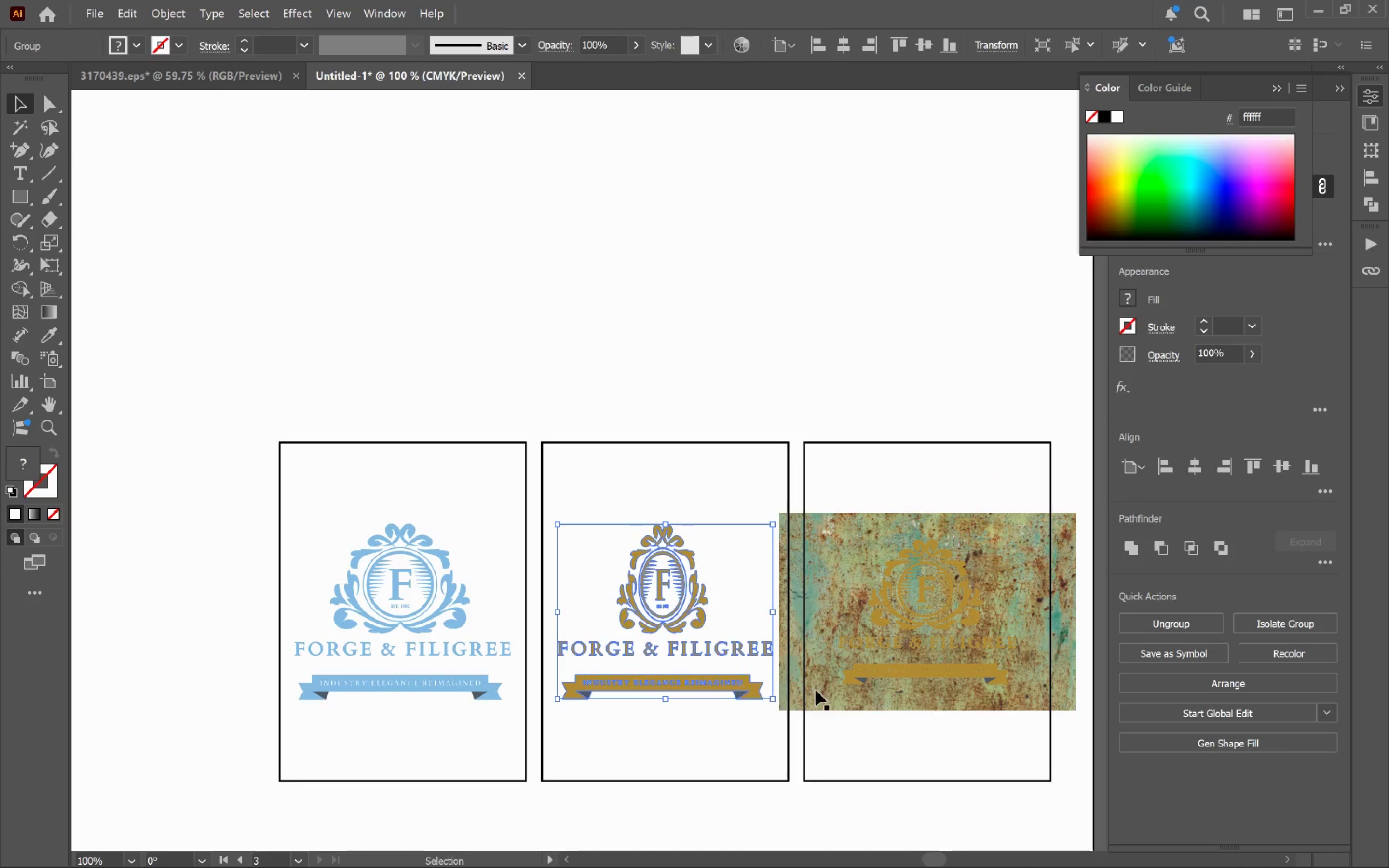 
left_click_drag(start_coordinate=[953, 715], to_coordinate=[722, 737])
 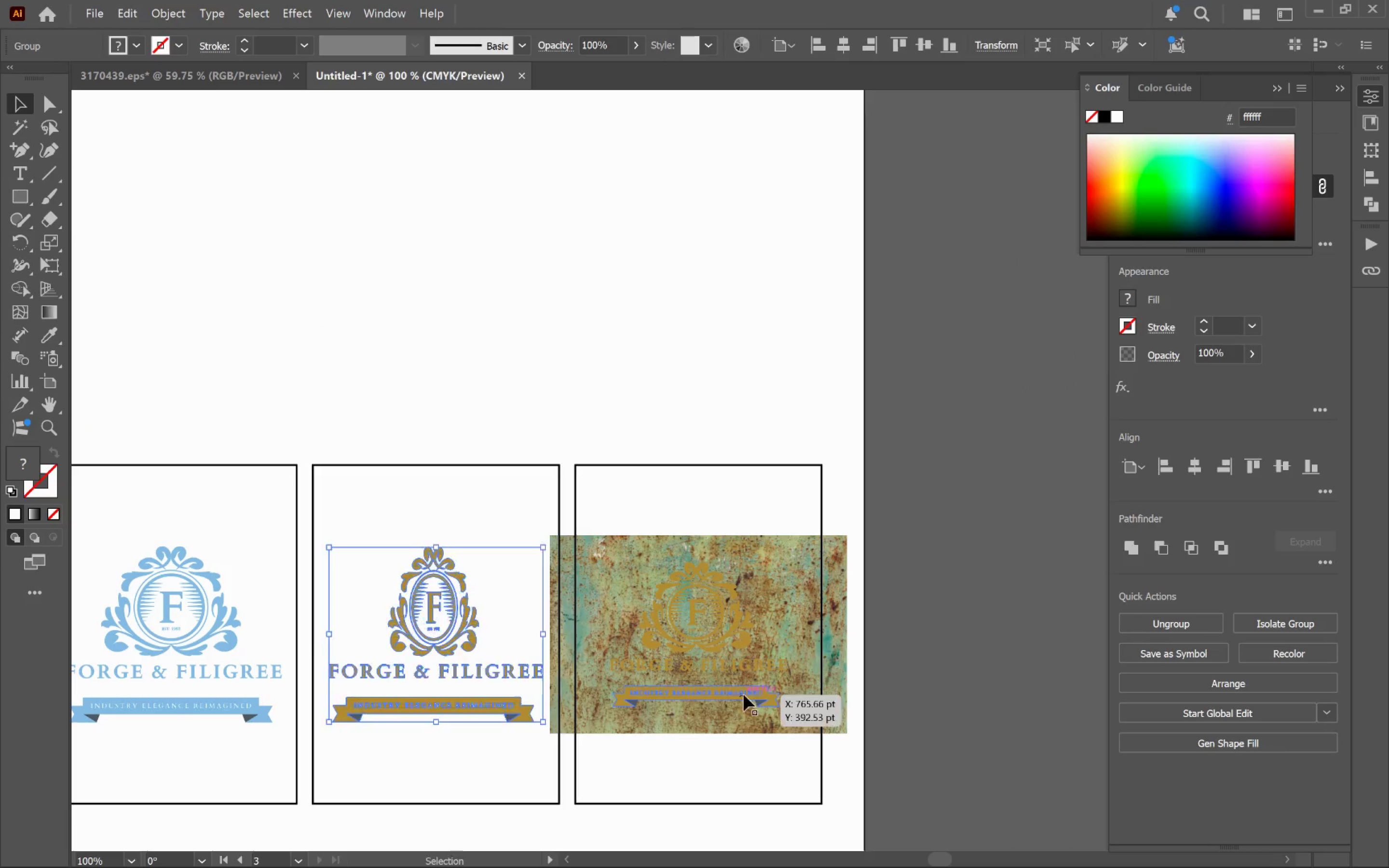 
left_click([744, 694])
 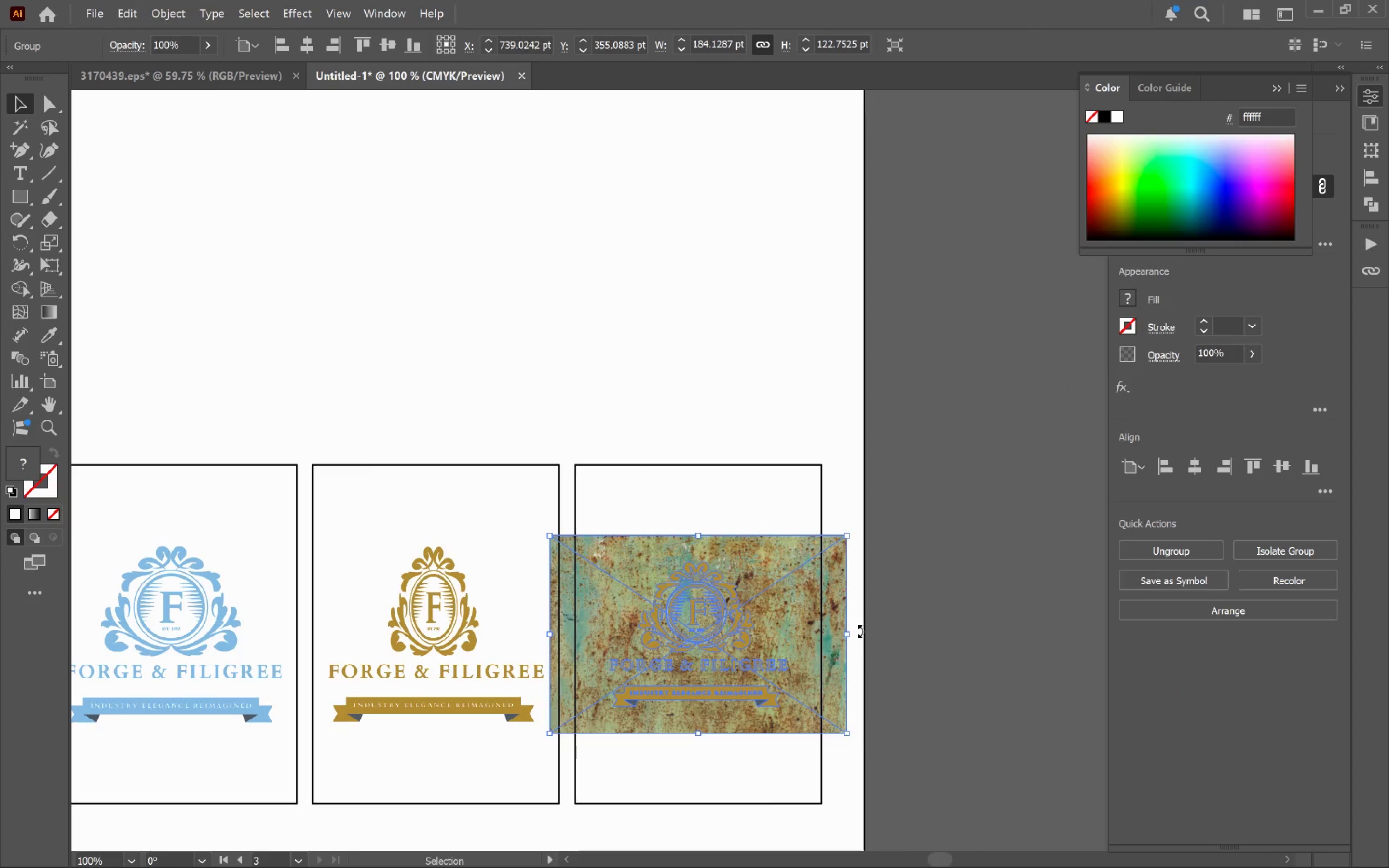 
left_click_drag(start_coordinate=[850, 636], to_coordinate=[812, 632])
 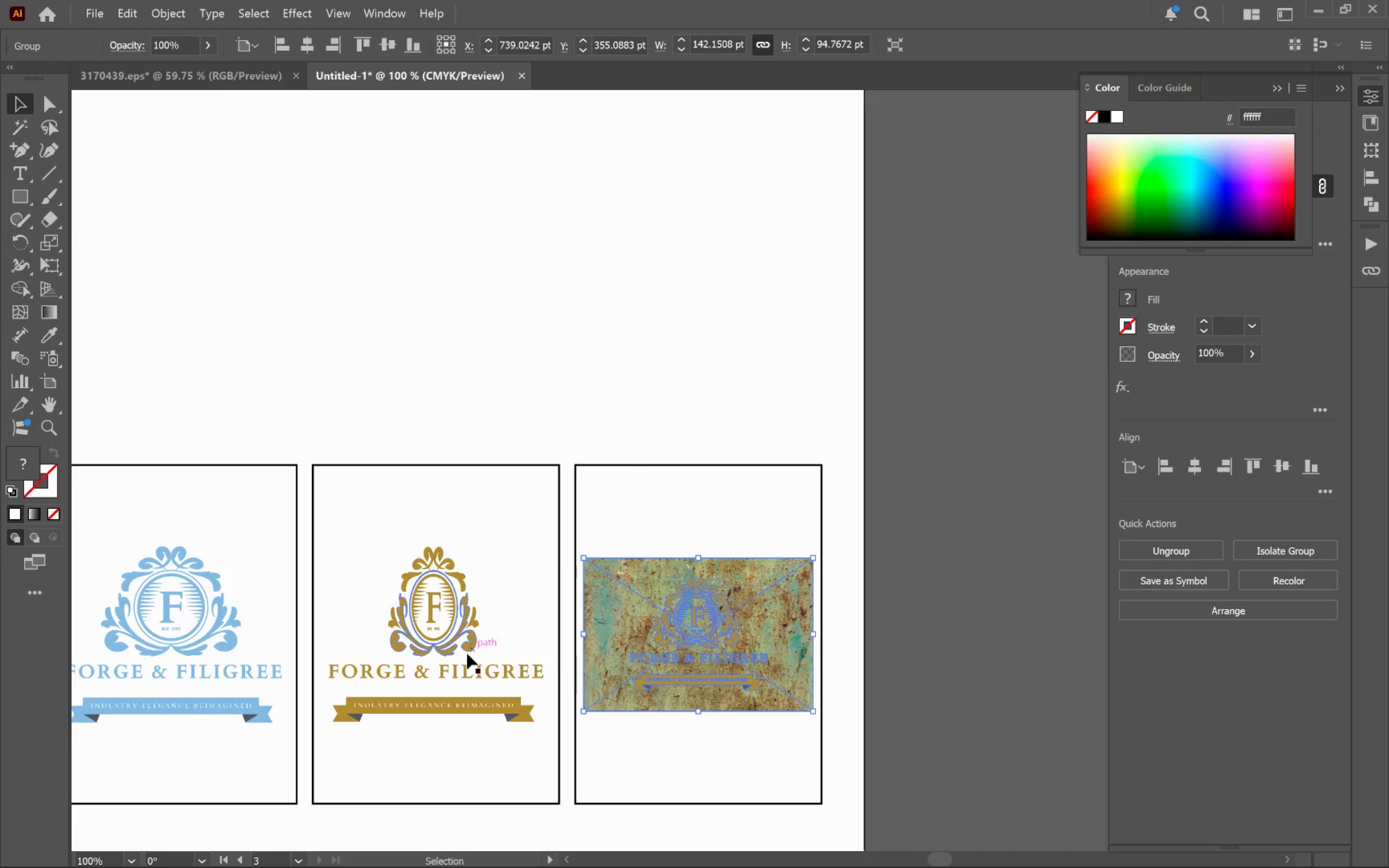 
hold_key(key=AltLeft, duration=1.71)
 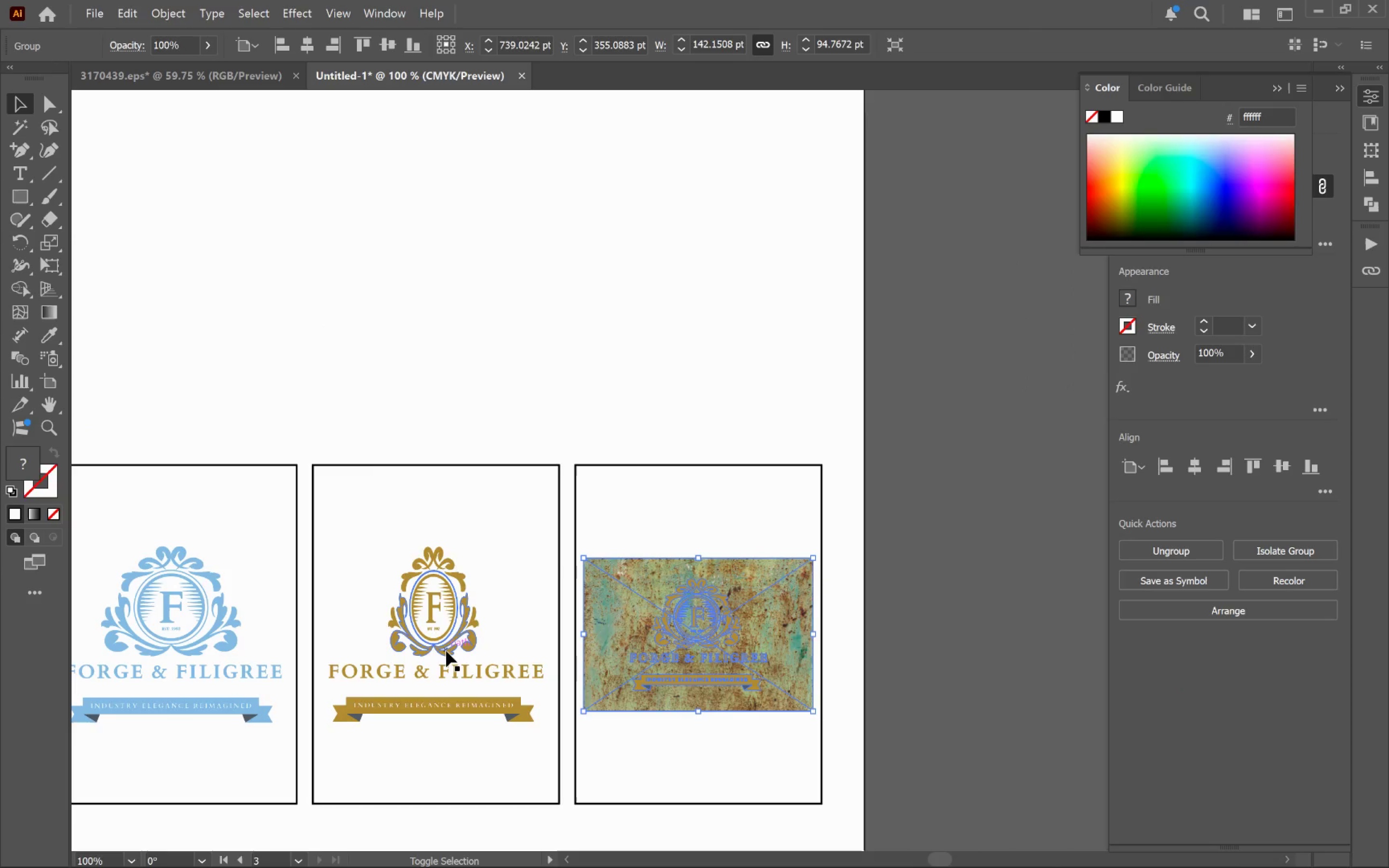 
hold_key(key=ShiftLeft, duration=1.62)
 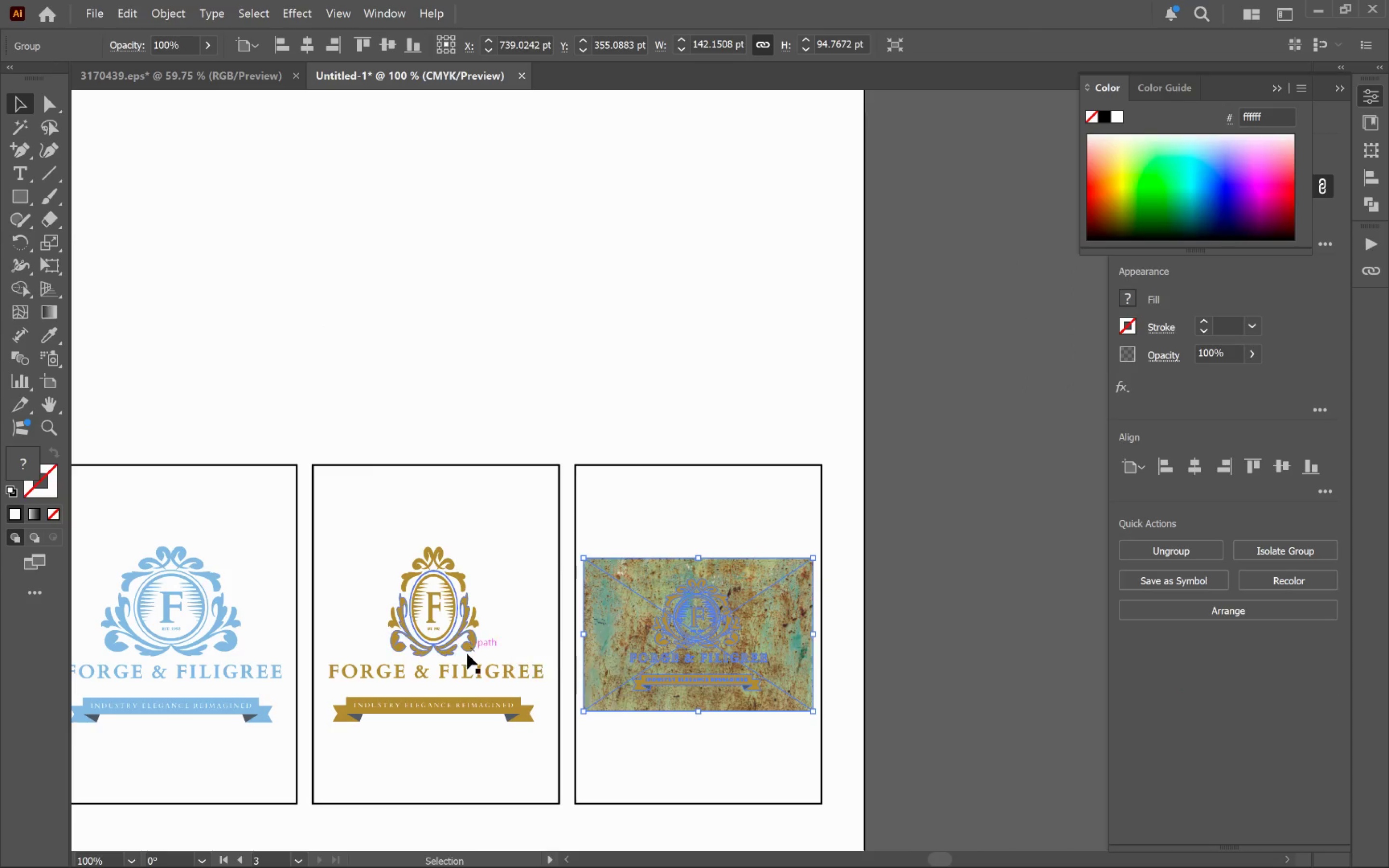 
hold_key(key=ShiftLeft, duration=1.12)
left_click([446, 651])
 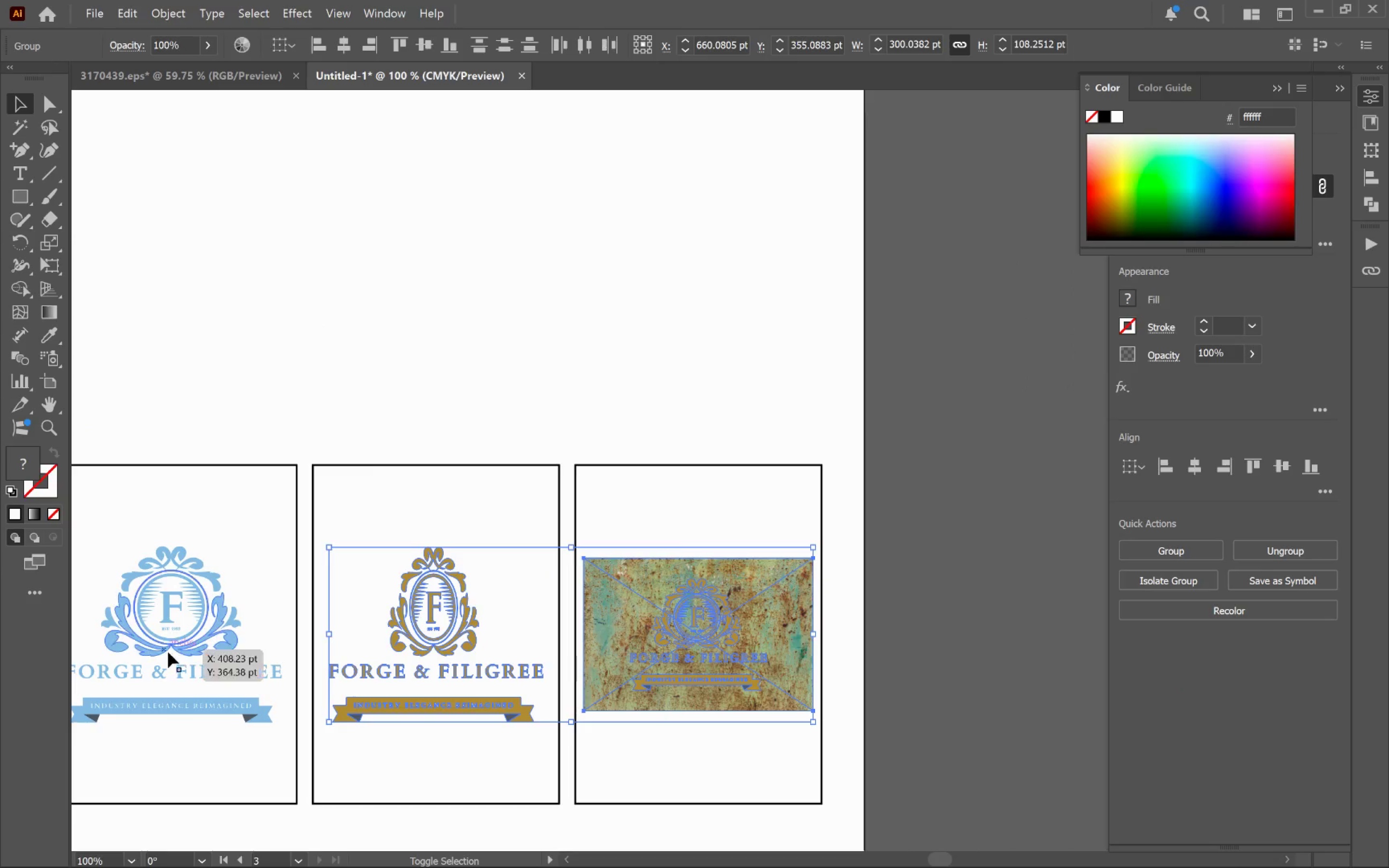 
left_click([174, 651])
 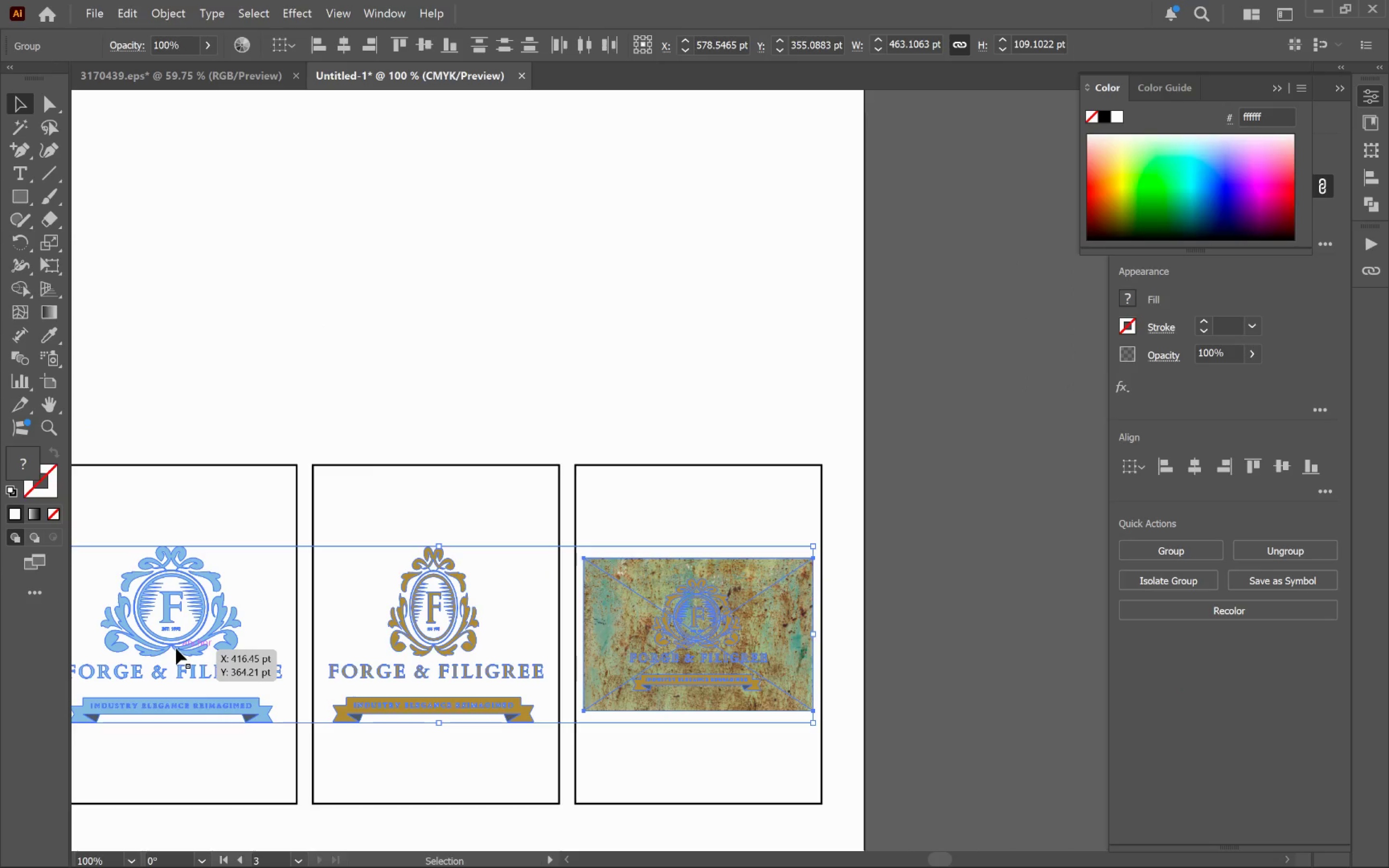 
left_click_drag(start_coordinate=[176, 649], to_coordinate=[673, 683])
 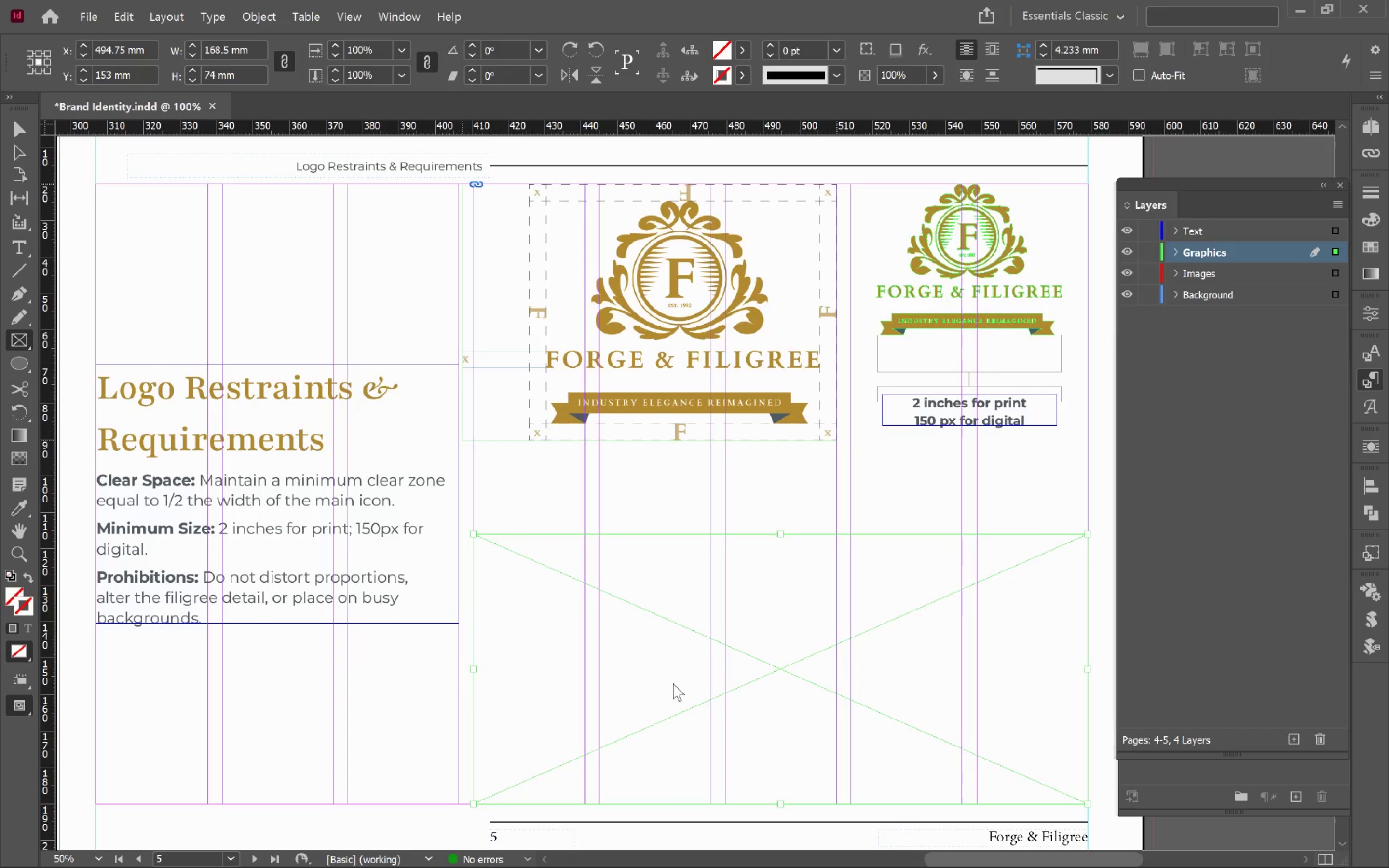 
key(Alt+Tab)
 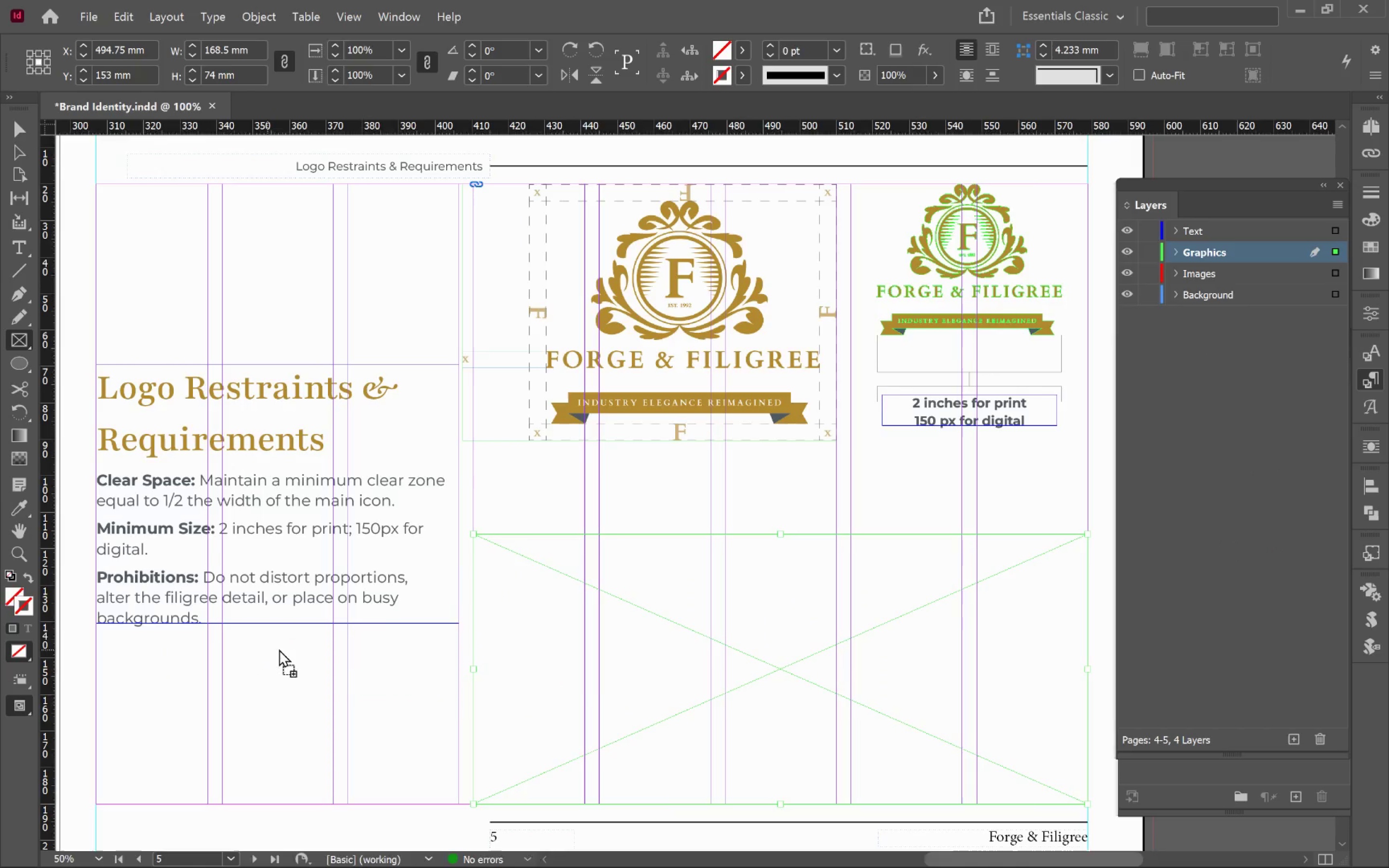 
hold_key(key=ShiftLeft, duration=3.78)
 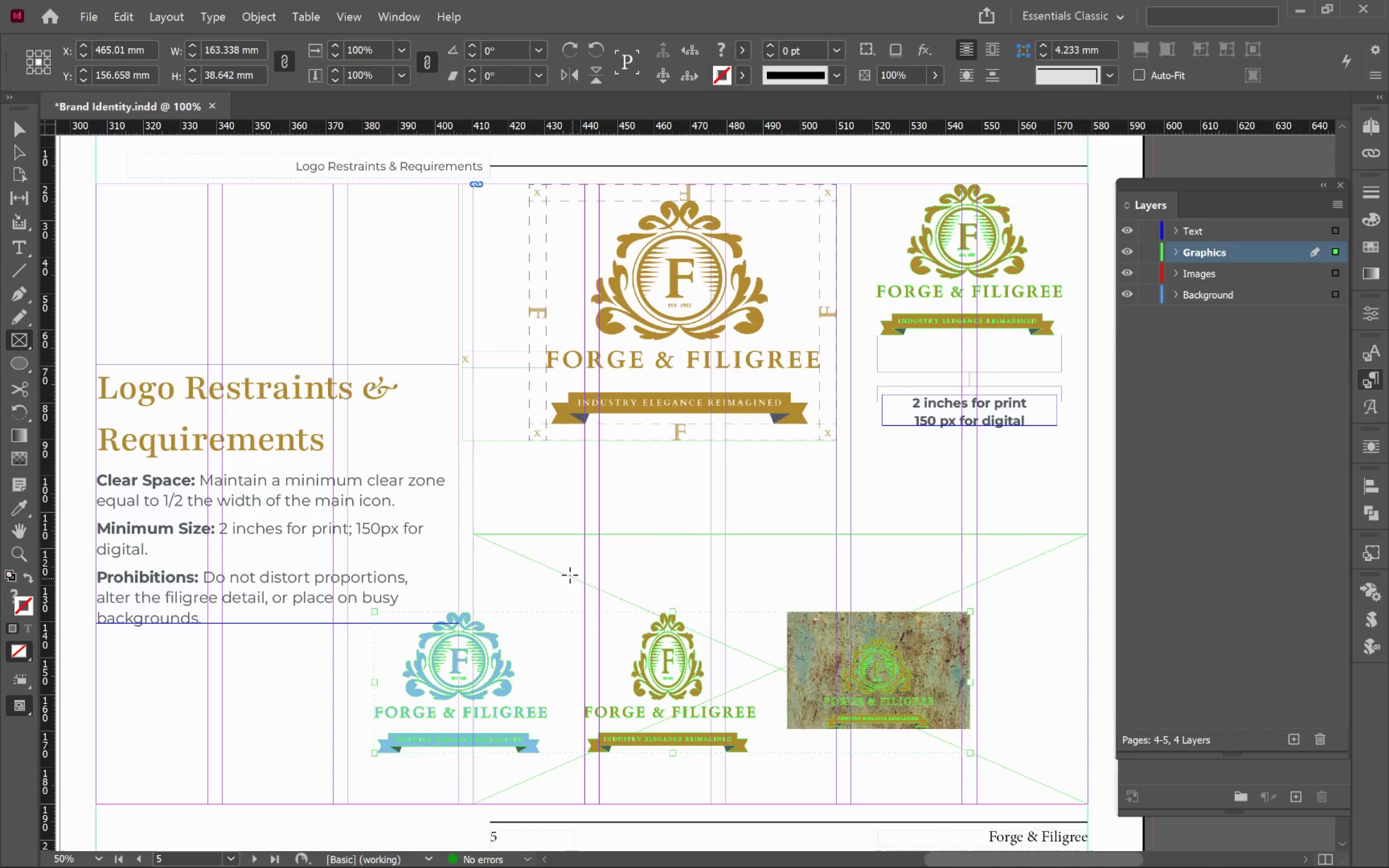 
key(V)
 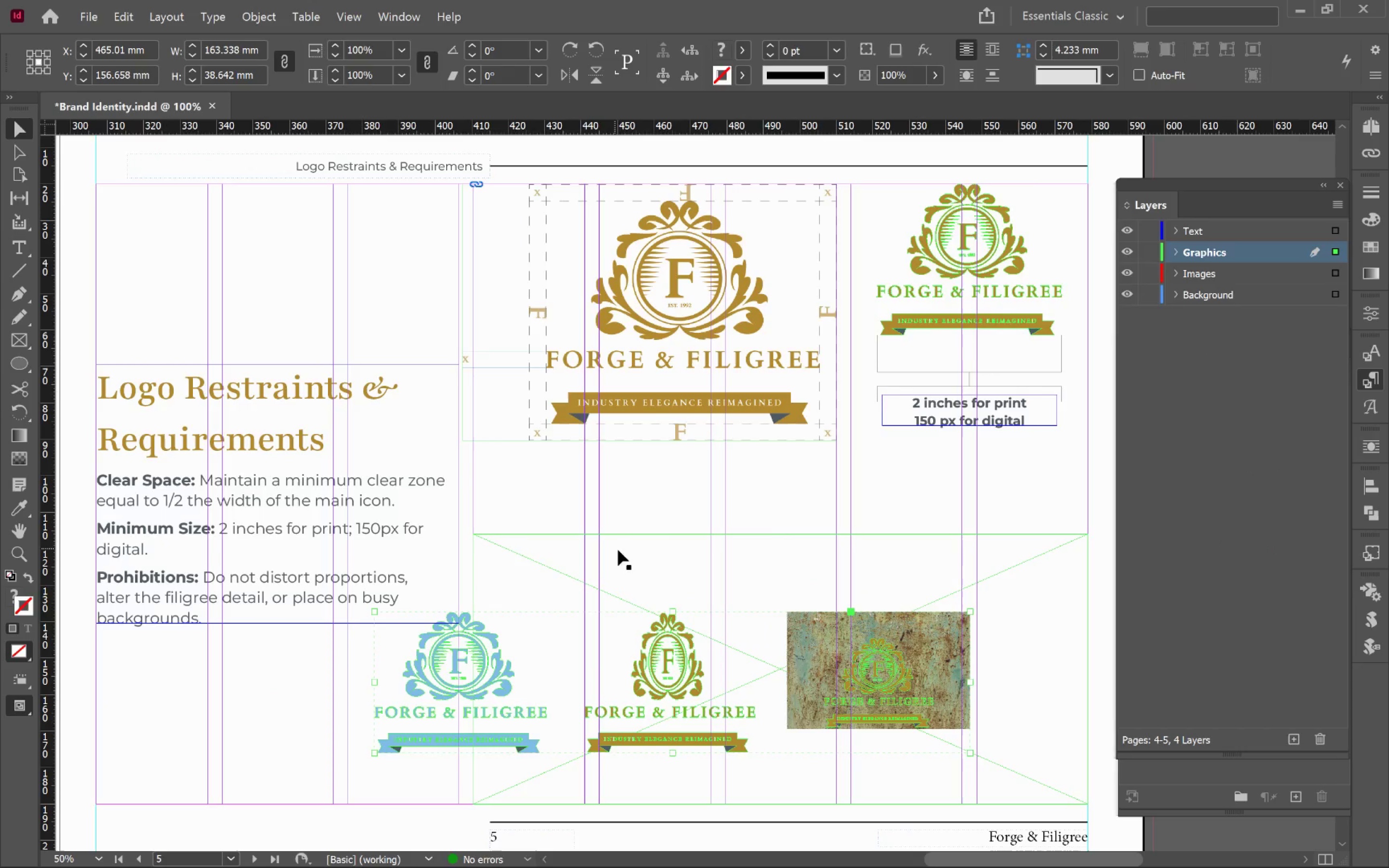 
key(Shift+ShiftLeft)
 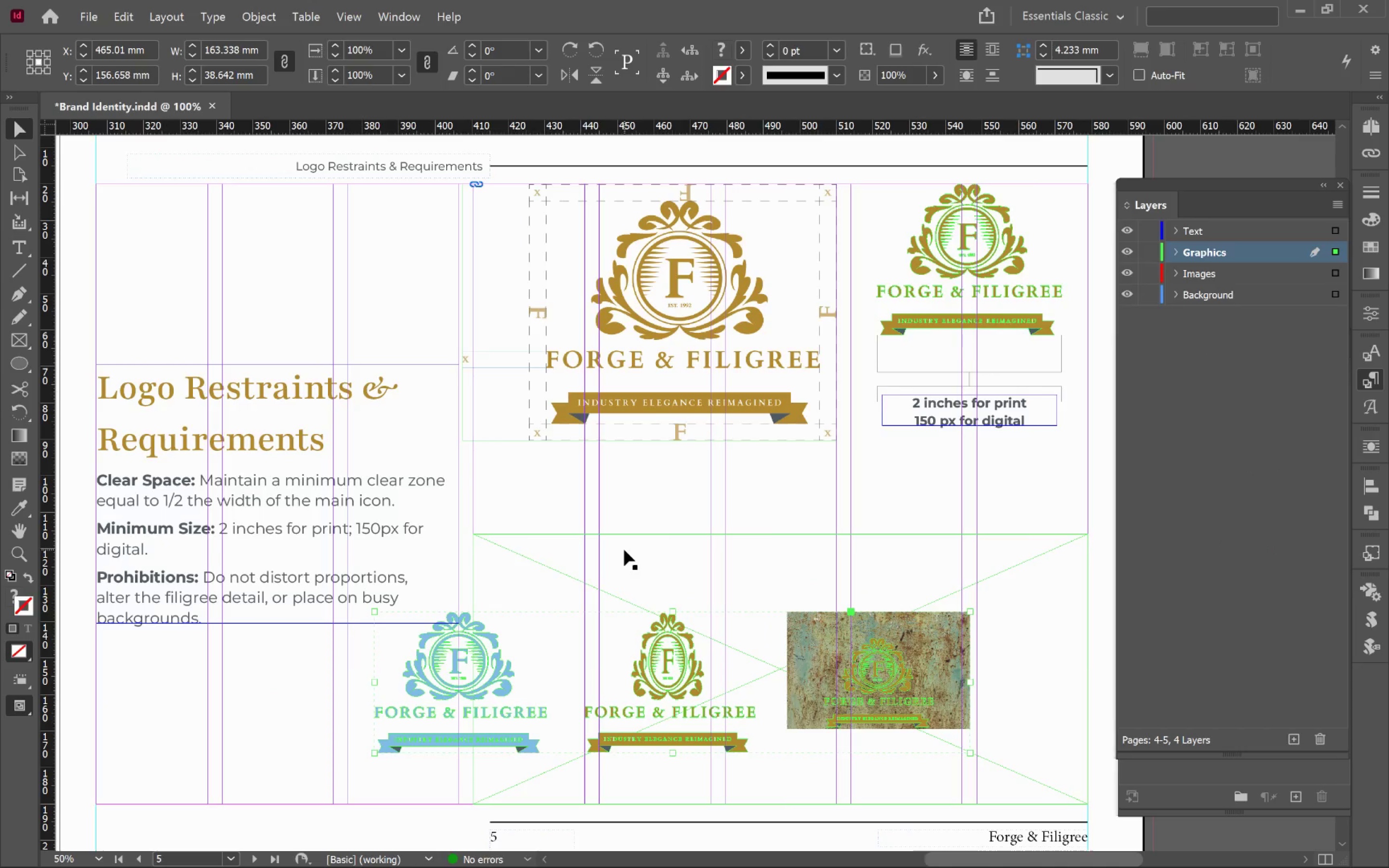 
left_click([624, 550])
 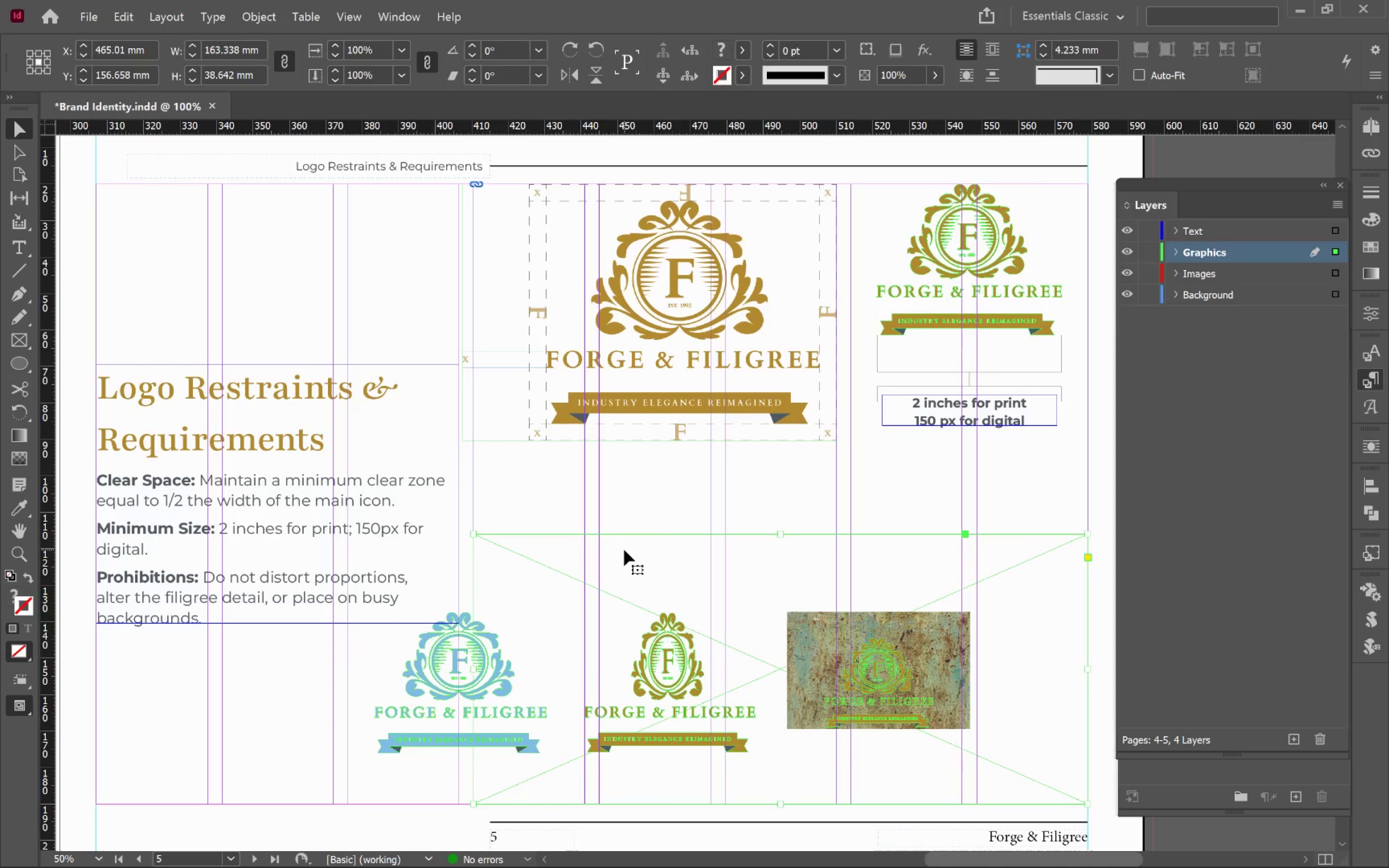 
hold_key(key=ShiftLeft, duration=1.52)
left_click([473, 631])
 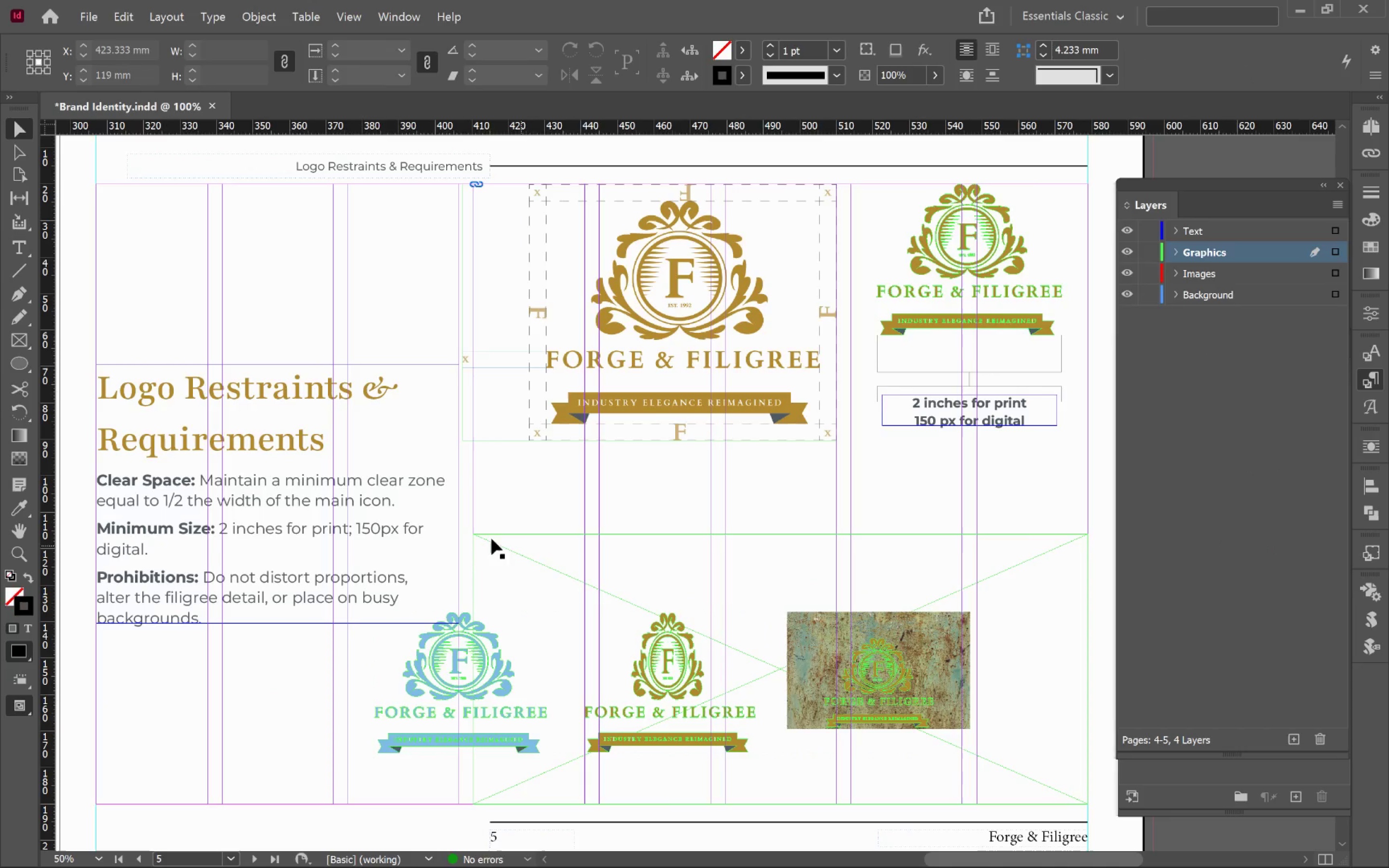 
left_click([446, 576])
 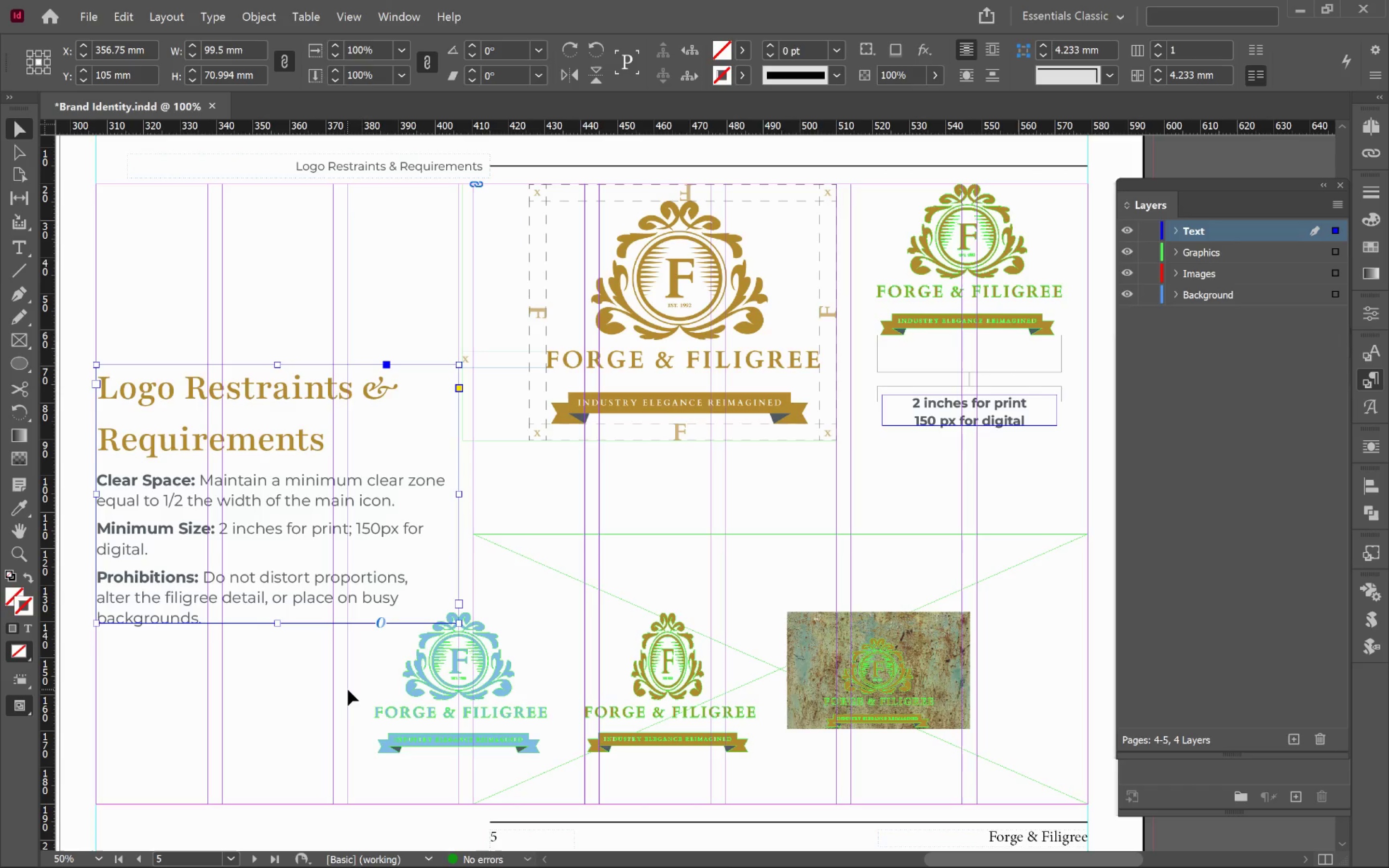 
left_click_drag(start_coordinate=[346, 707], to_coordinate=[749, 646])
 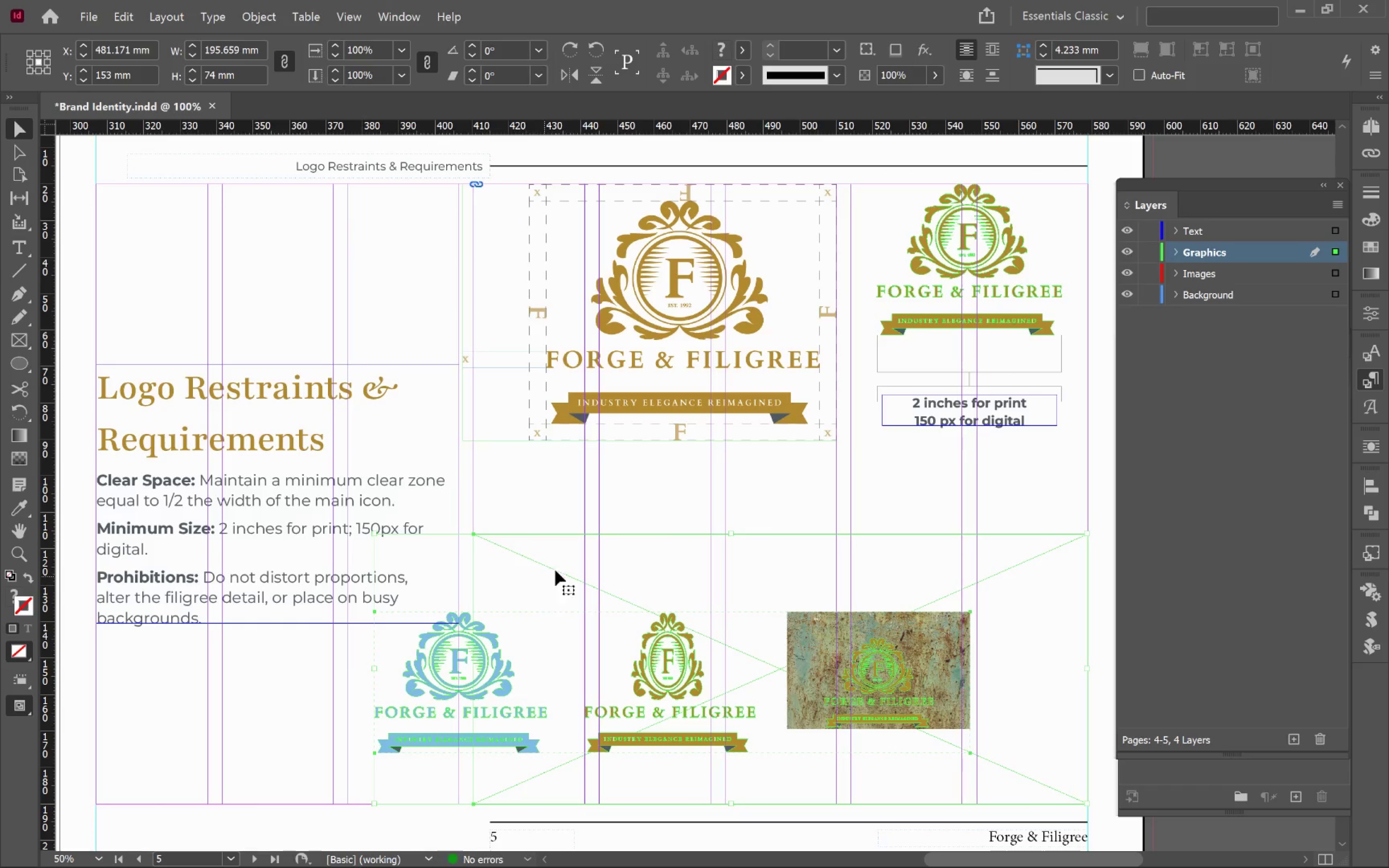 
left_click([596, 554])
 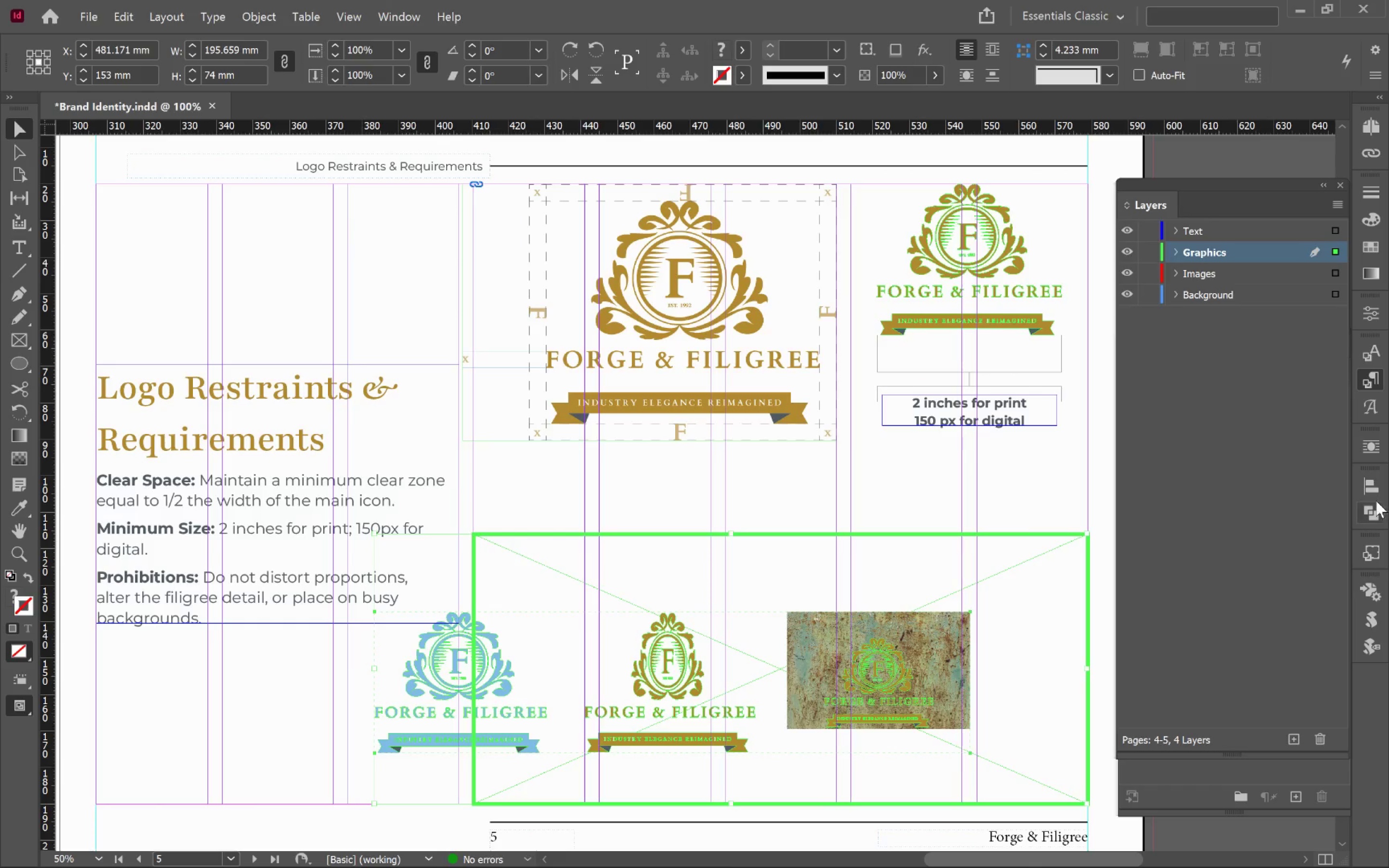 
left_click([1375, 488])
 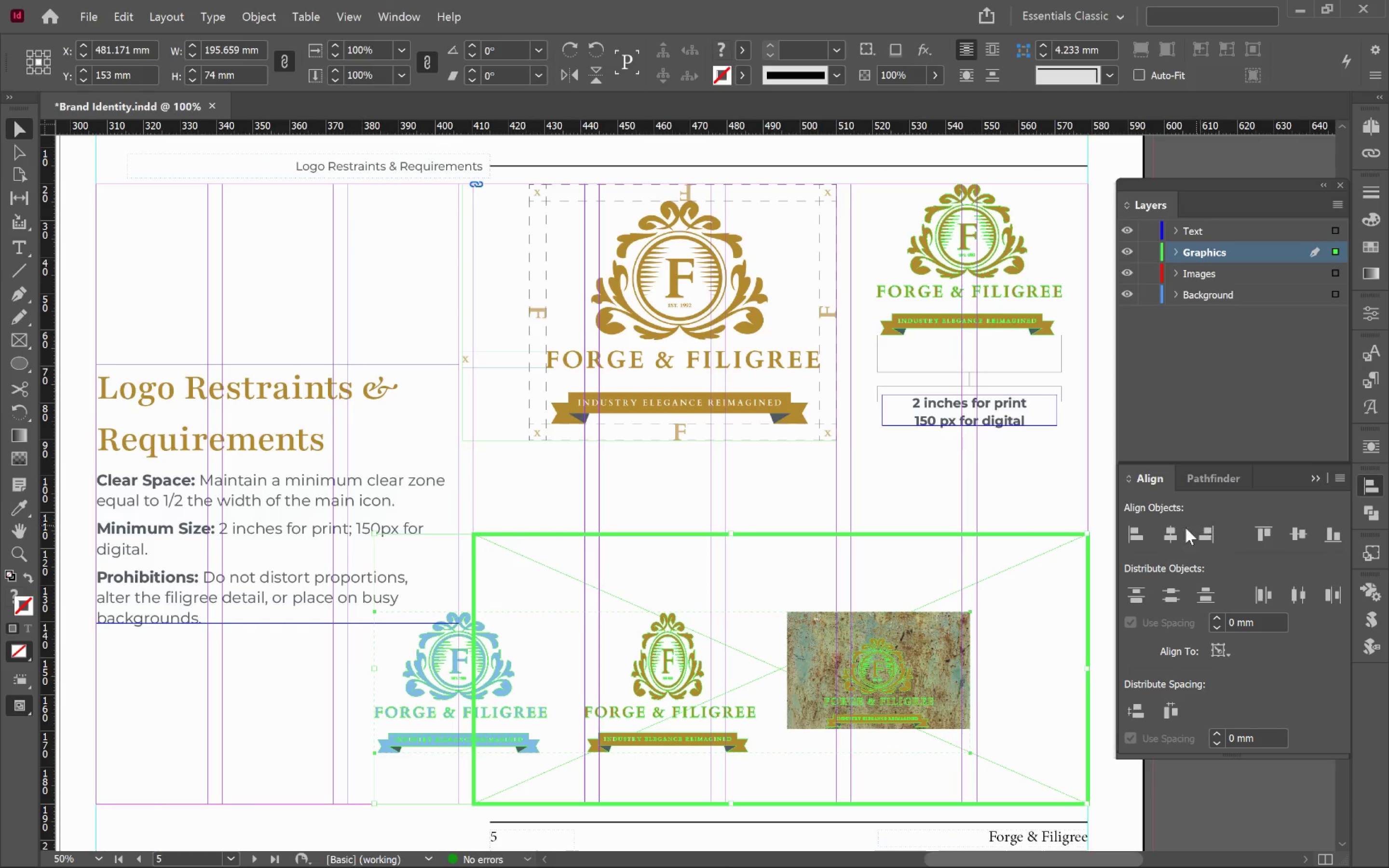 
left_click([1178, 529])
 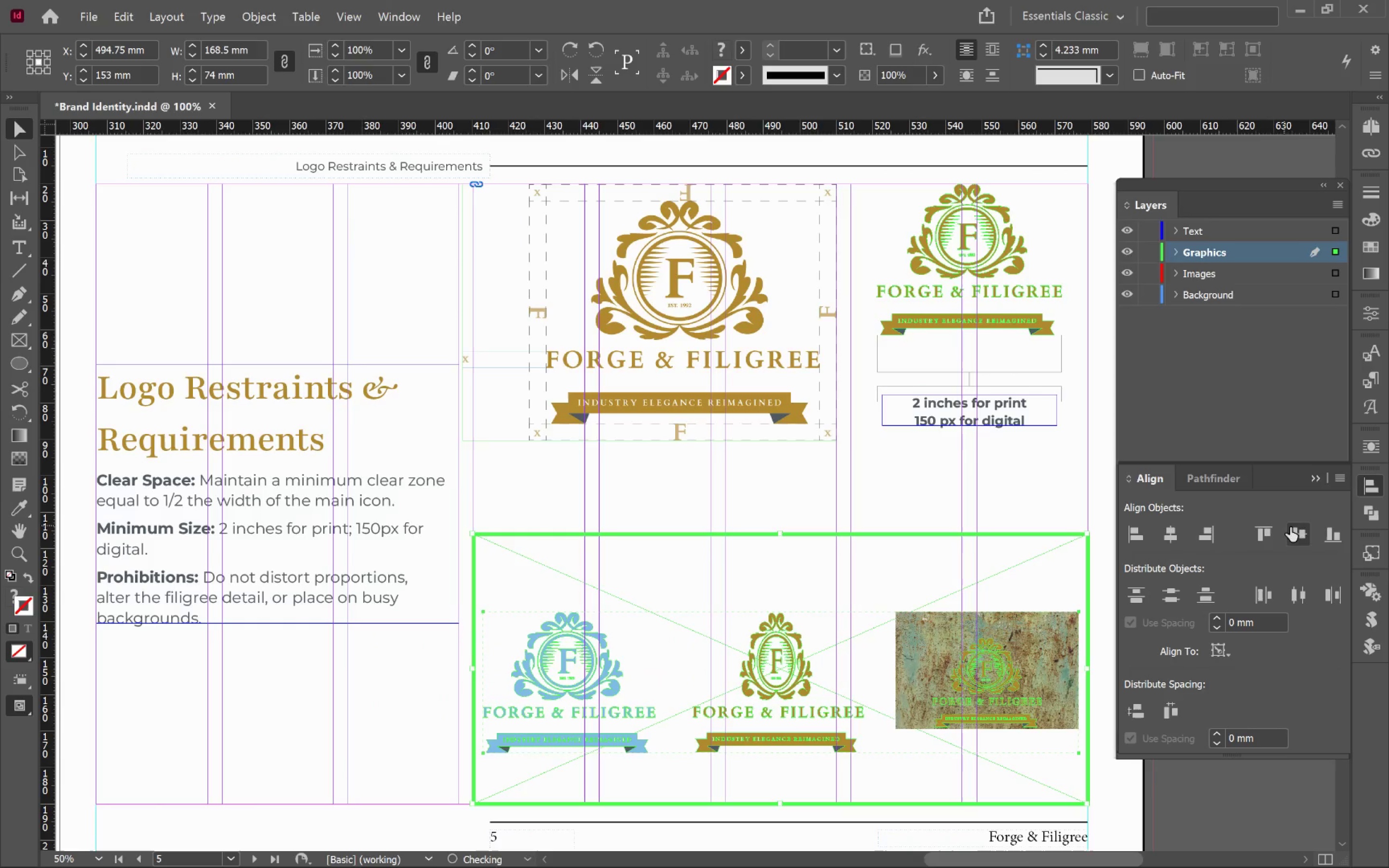 
left_click([1300, 530])
 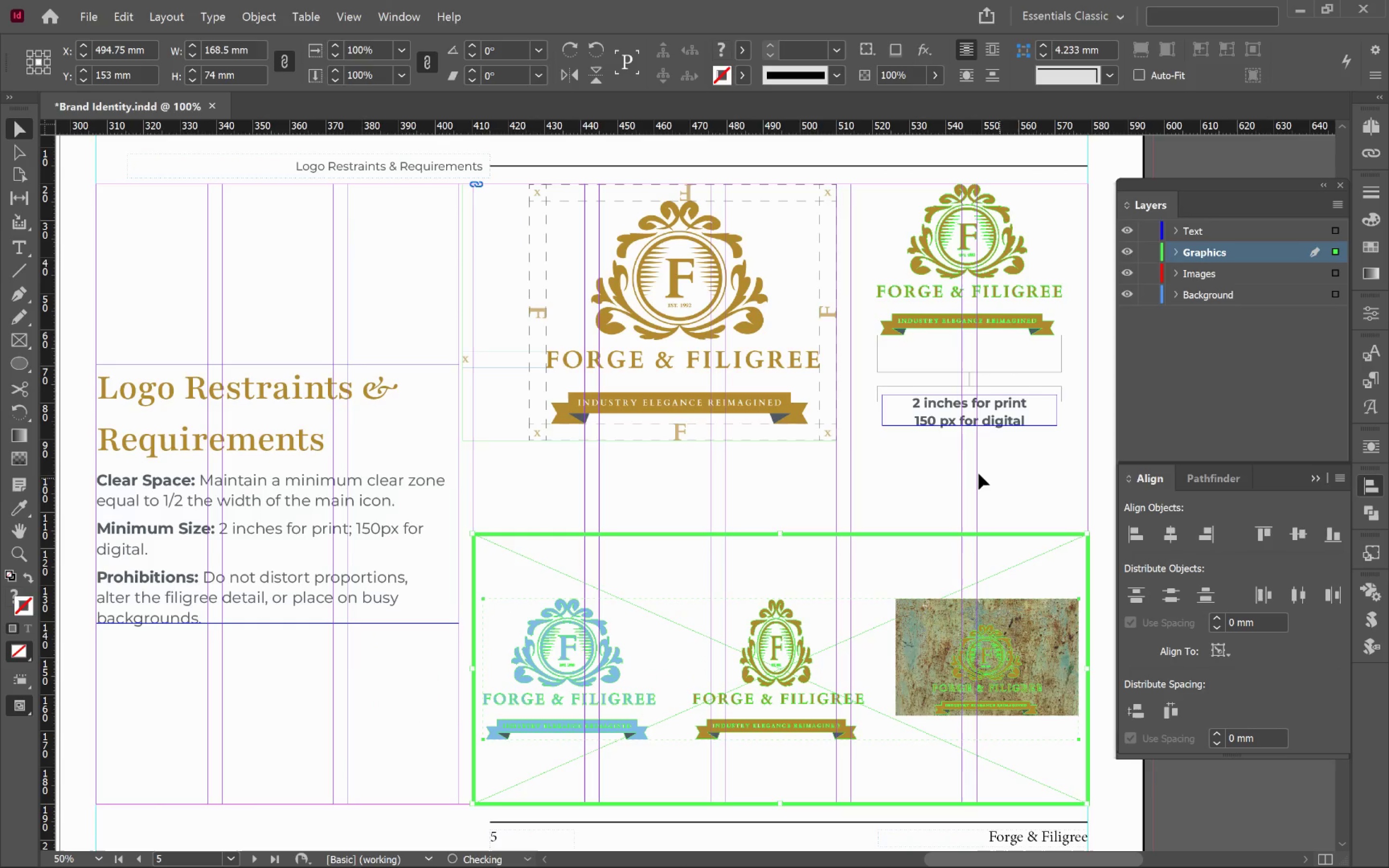 
left_click([961, 470])
 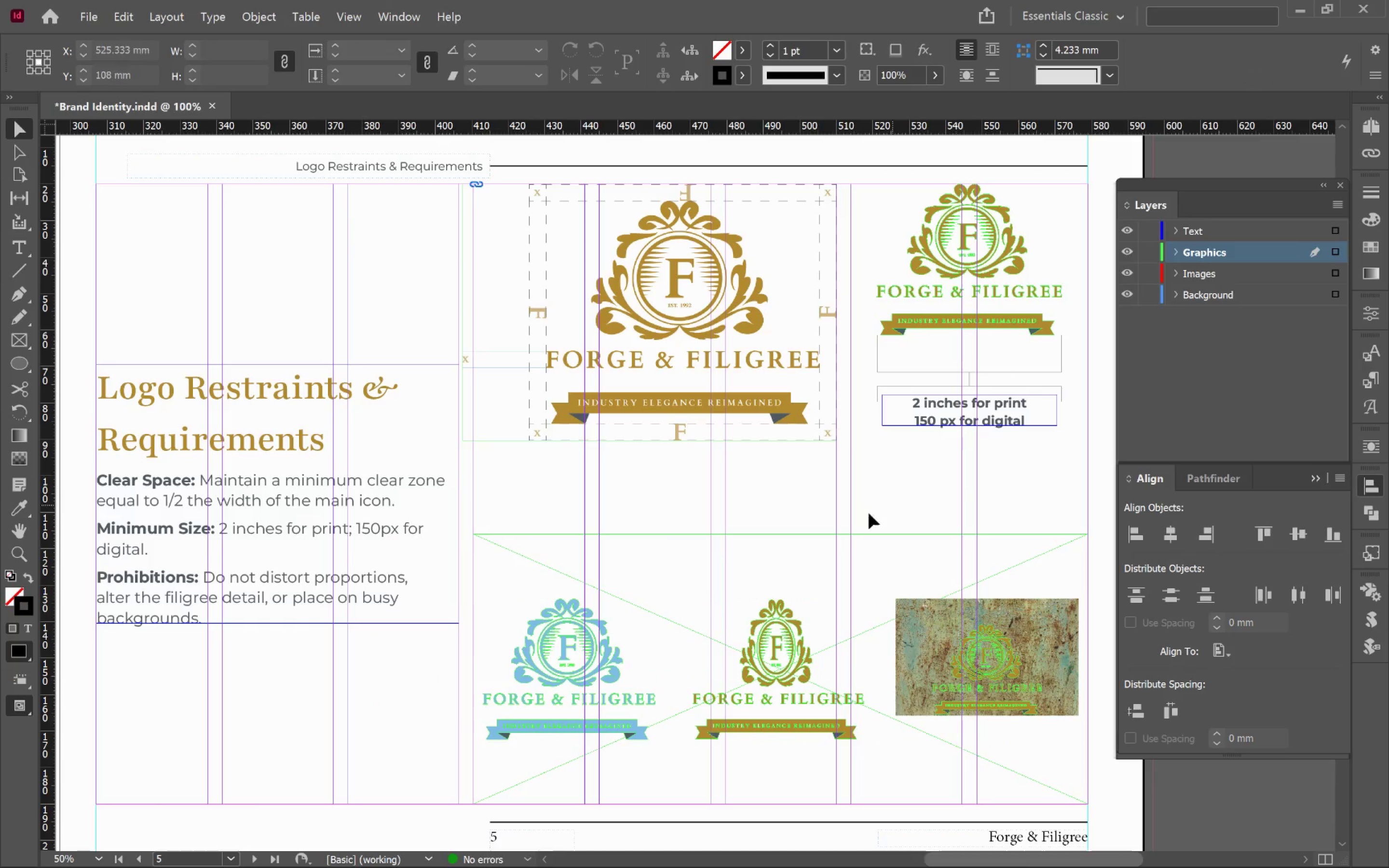 
left_click([798, 550])
 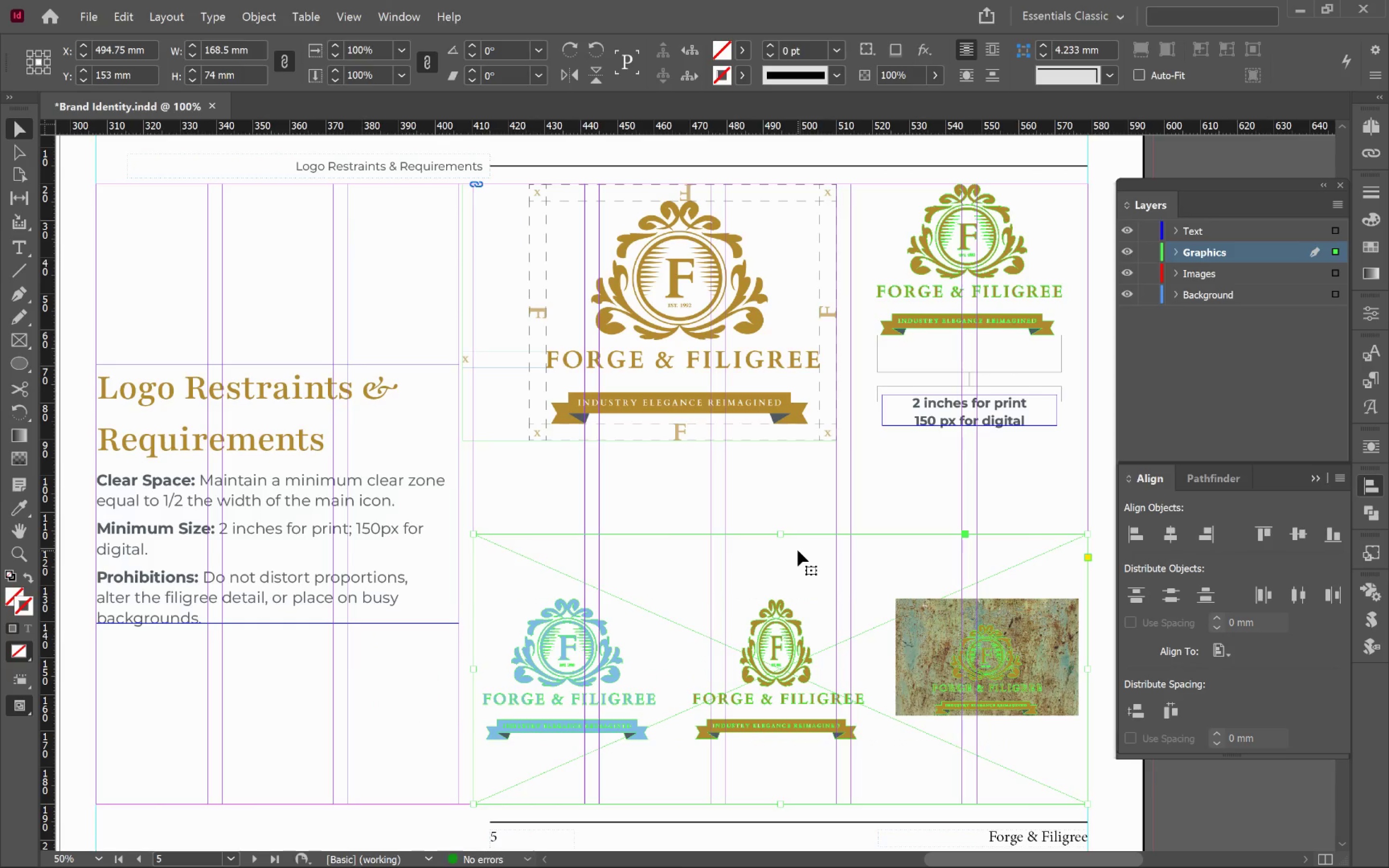 
key(Backspace)
 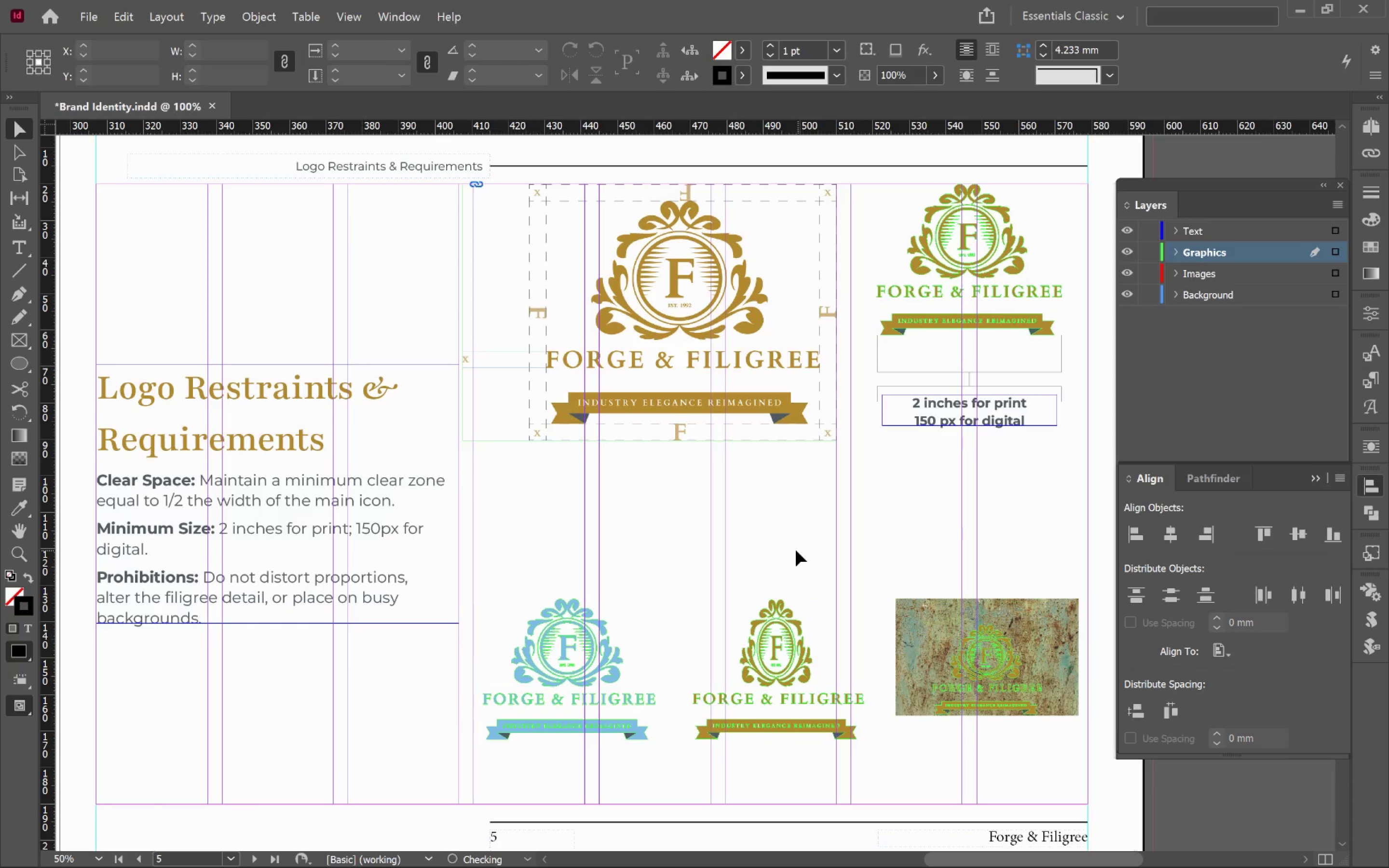 
key(W)
 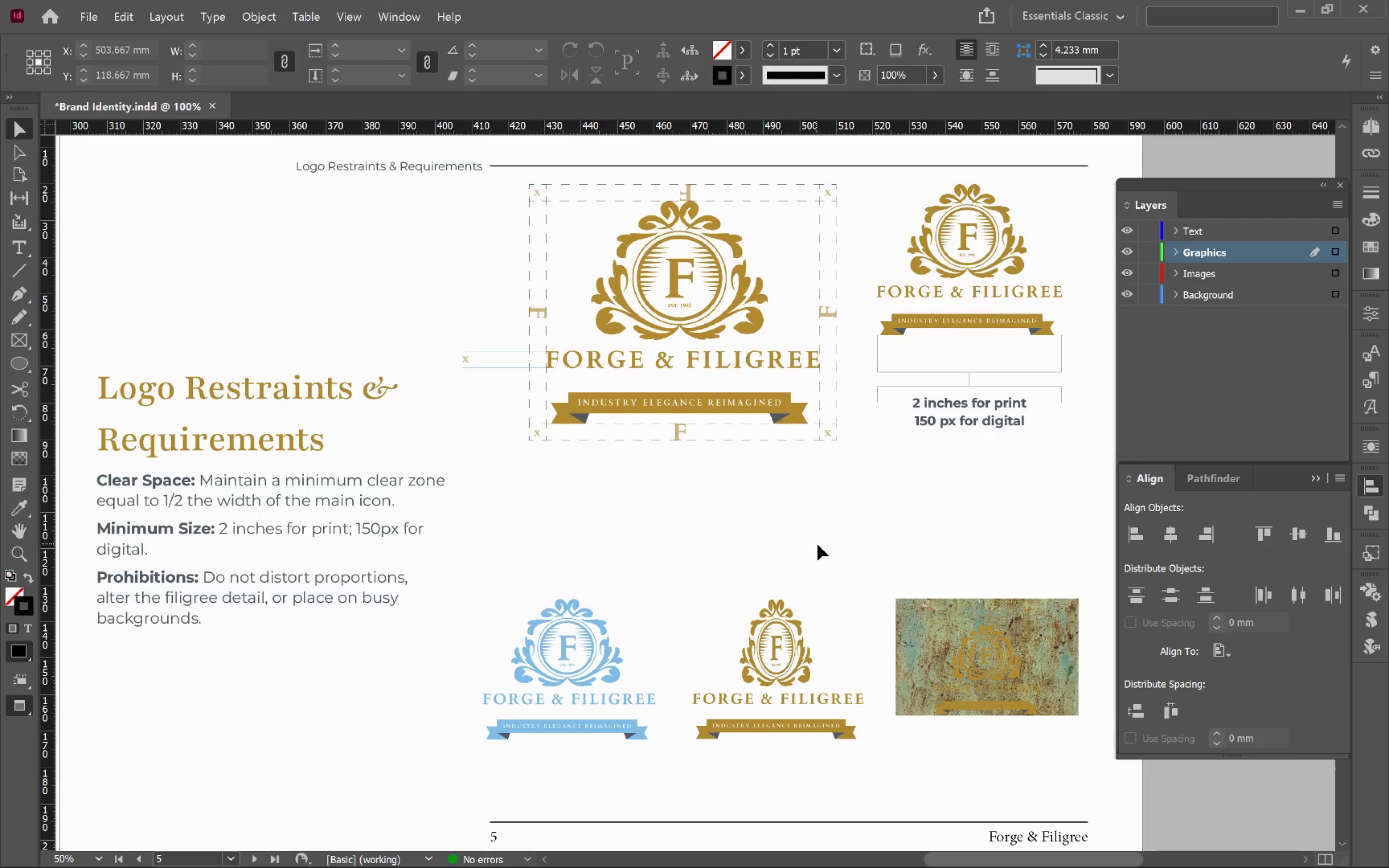 
hold_key(key=AltLeft, duration=0.36)
 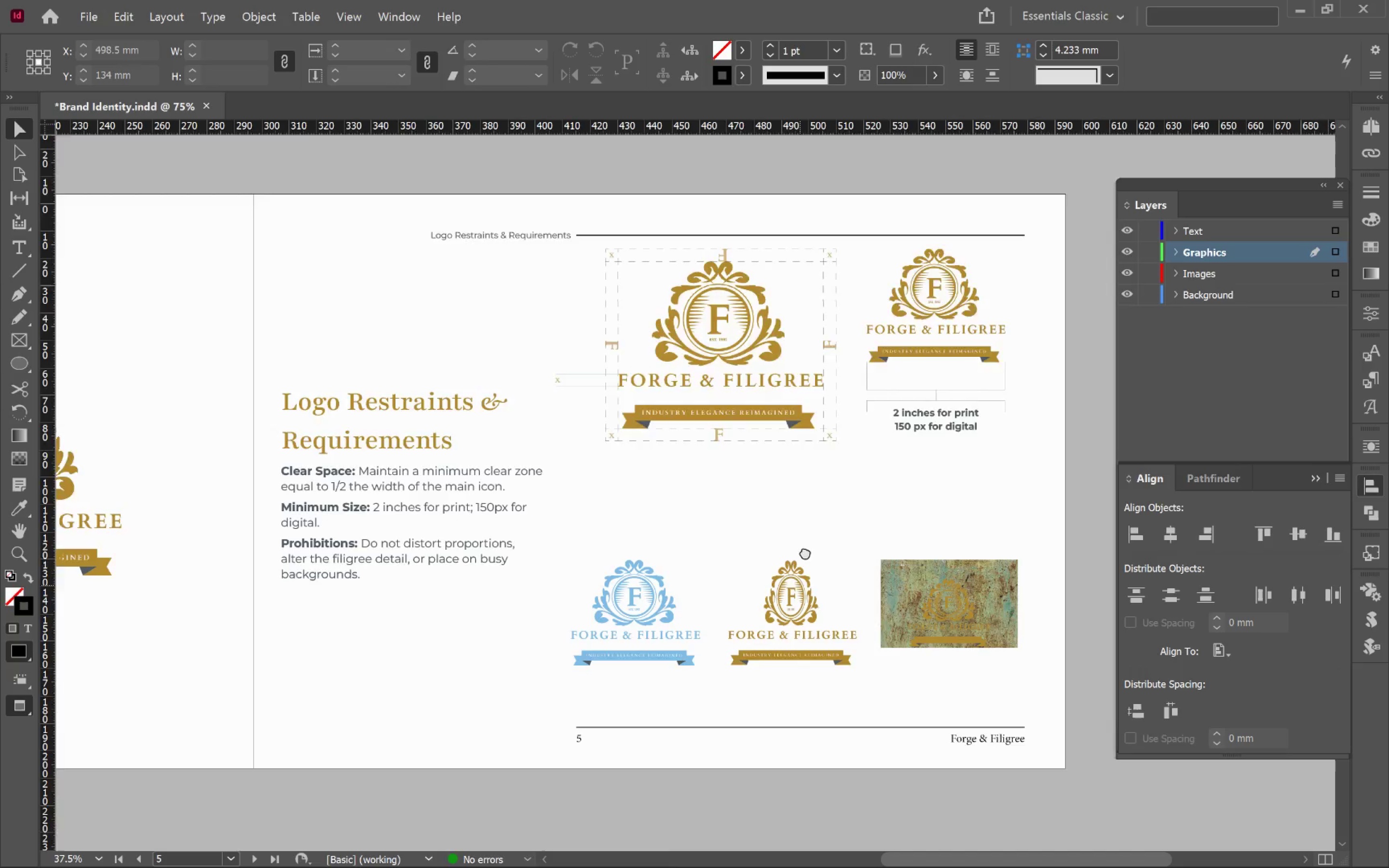 
hold_key(key=Space, duration=1.52)
 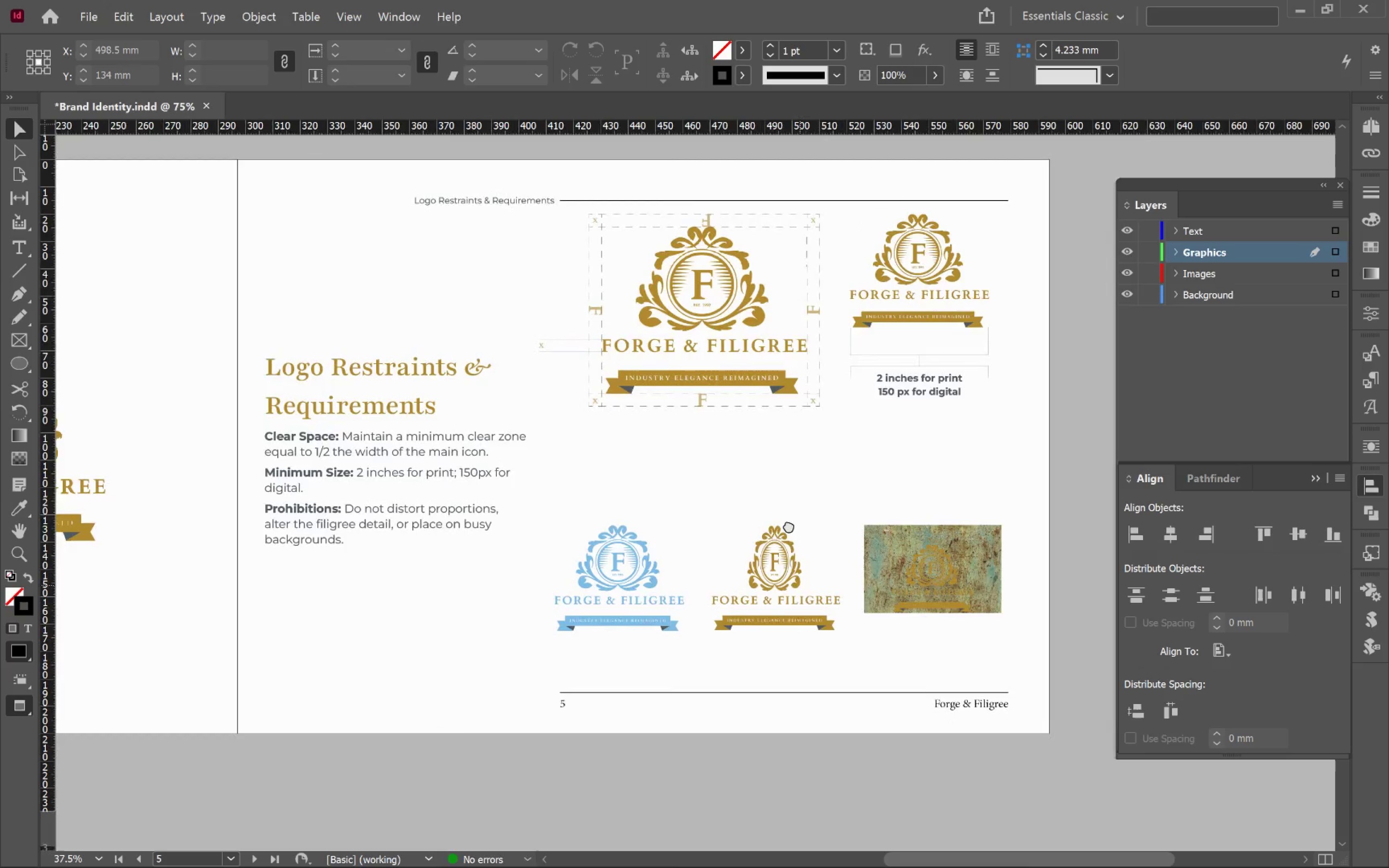 
scroll: coordinate [819, 543], scroll_direction: down, amount: 1.0
 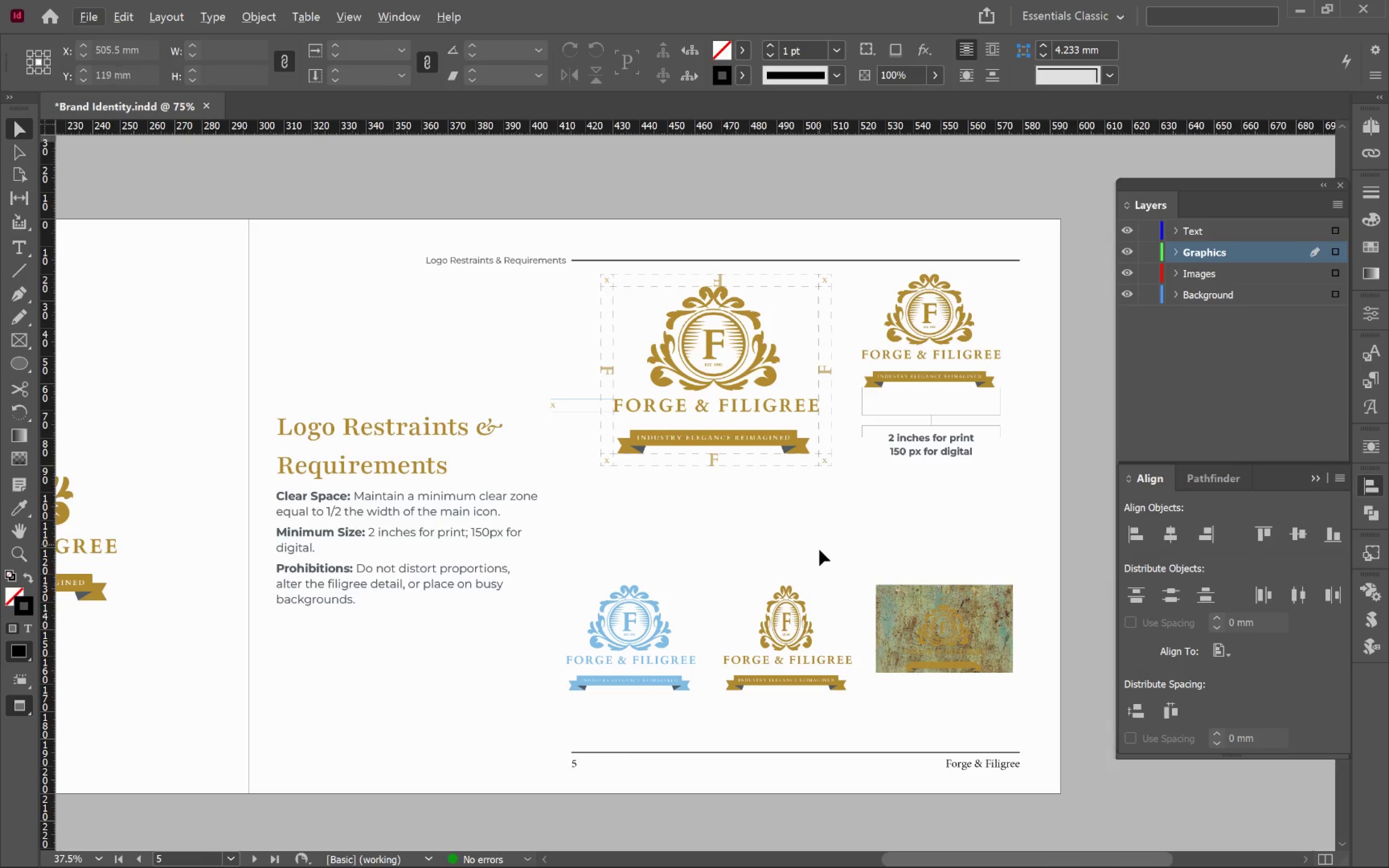 
left_click_drag(start_coordinate=[800, 585], to_coordinate=[789, 527])
 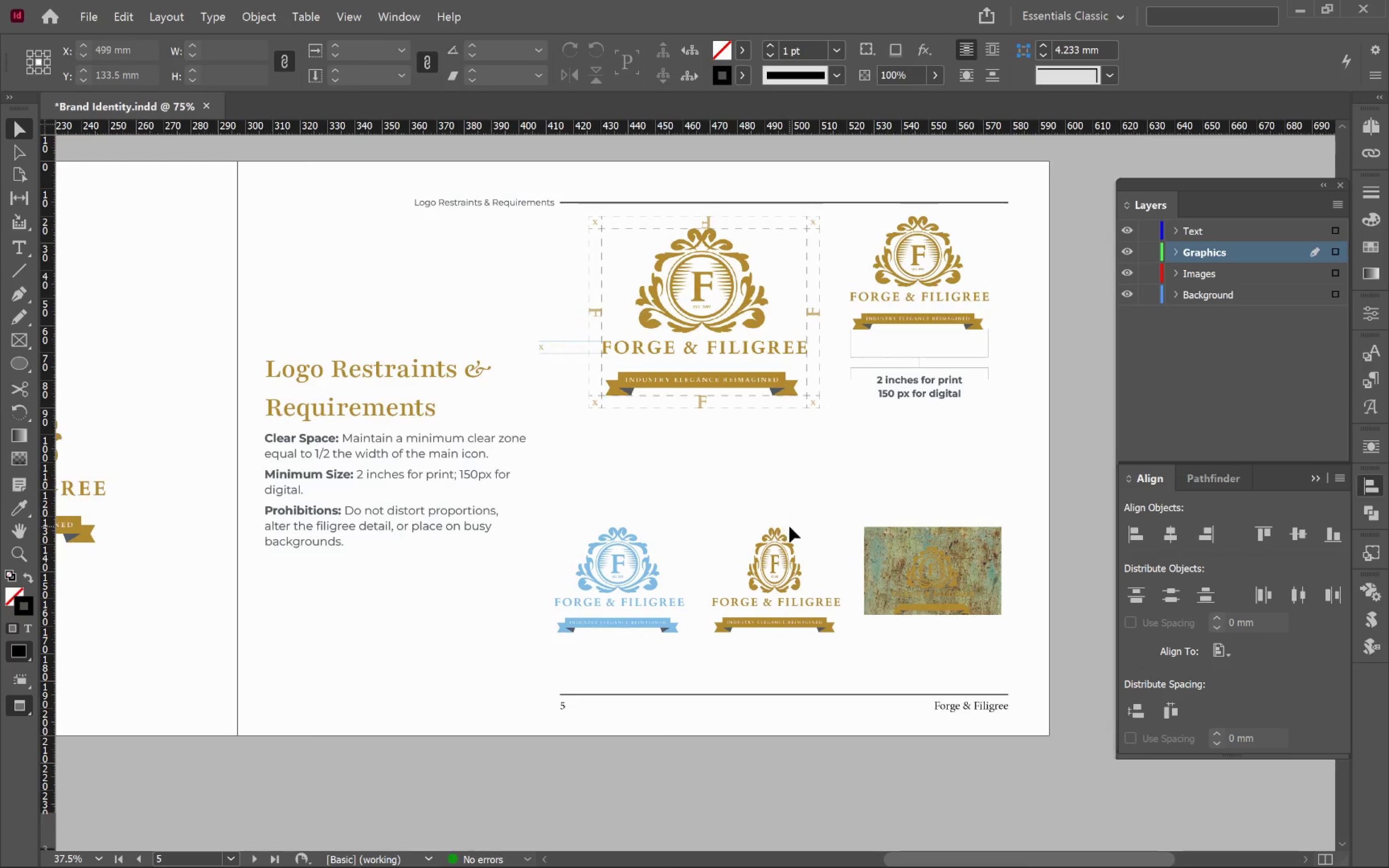 
hold_key(key=Space, duration=1.16)
 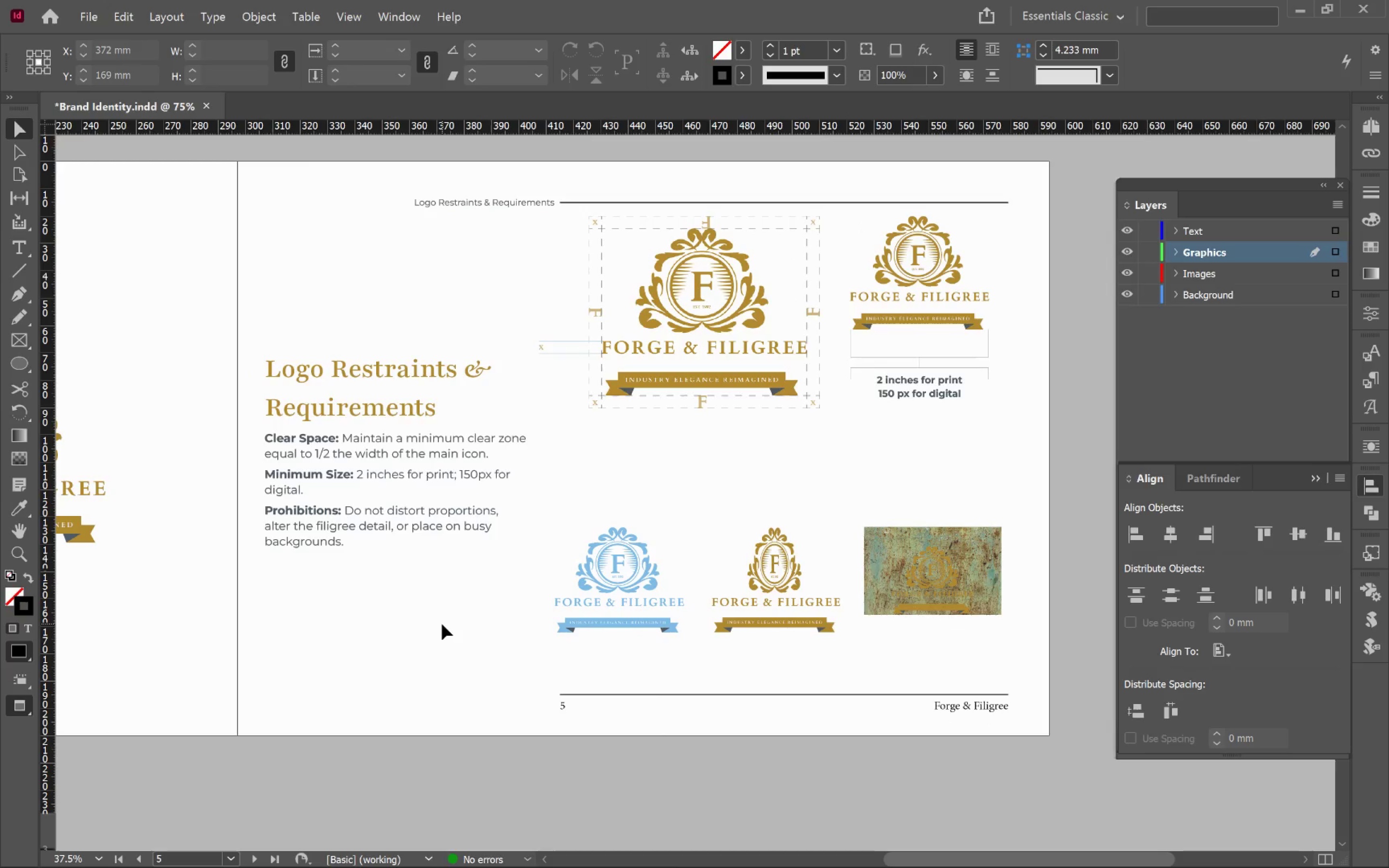 
key(Alt+AltLeft)
 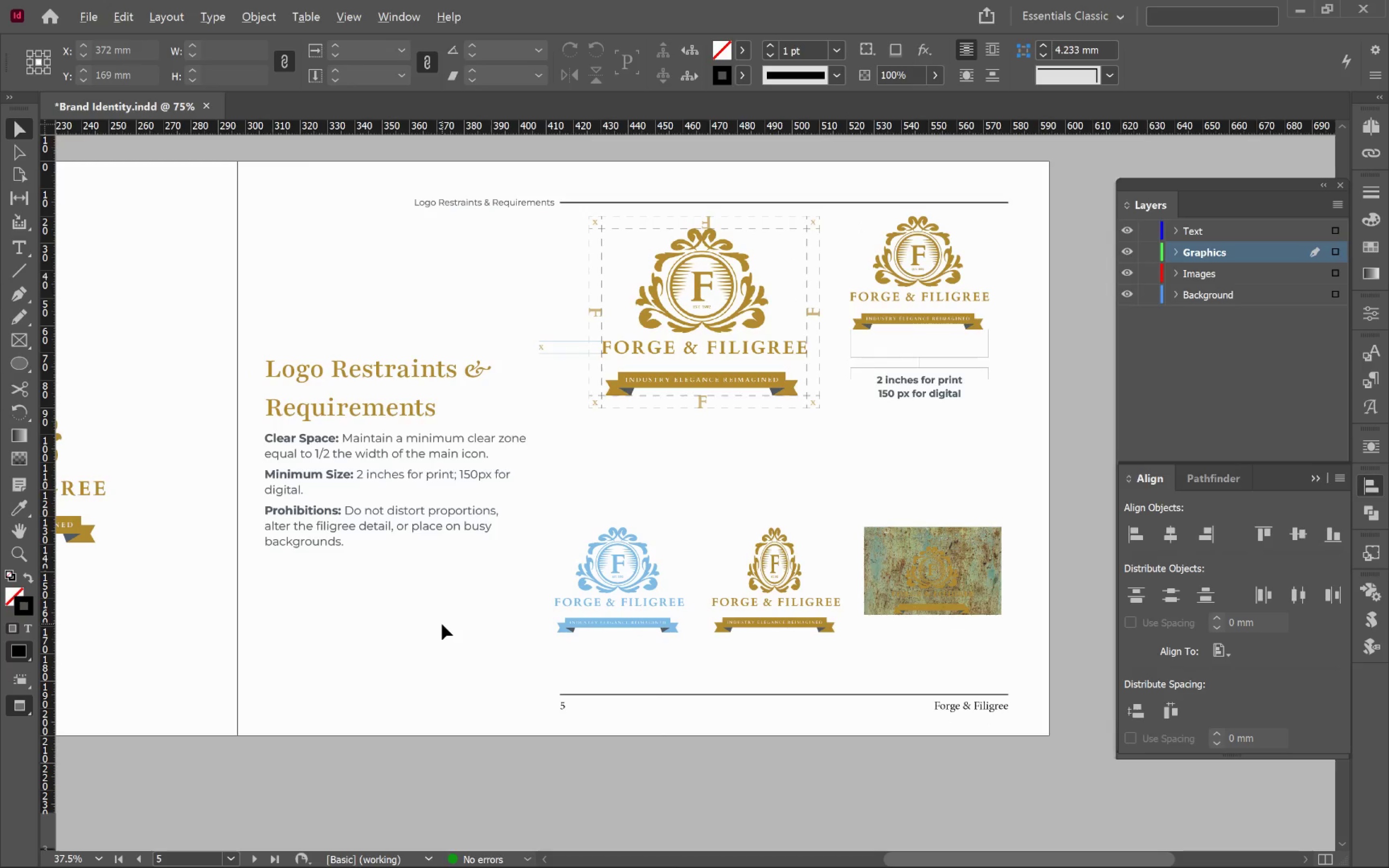 
key(Alt+Tab)
 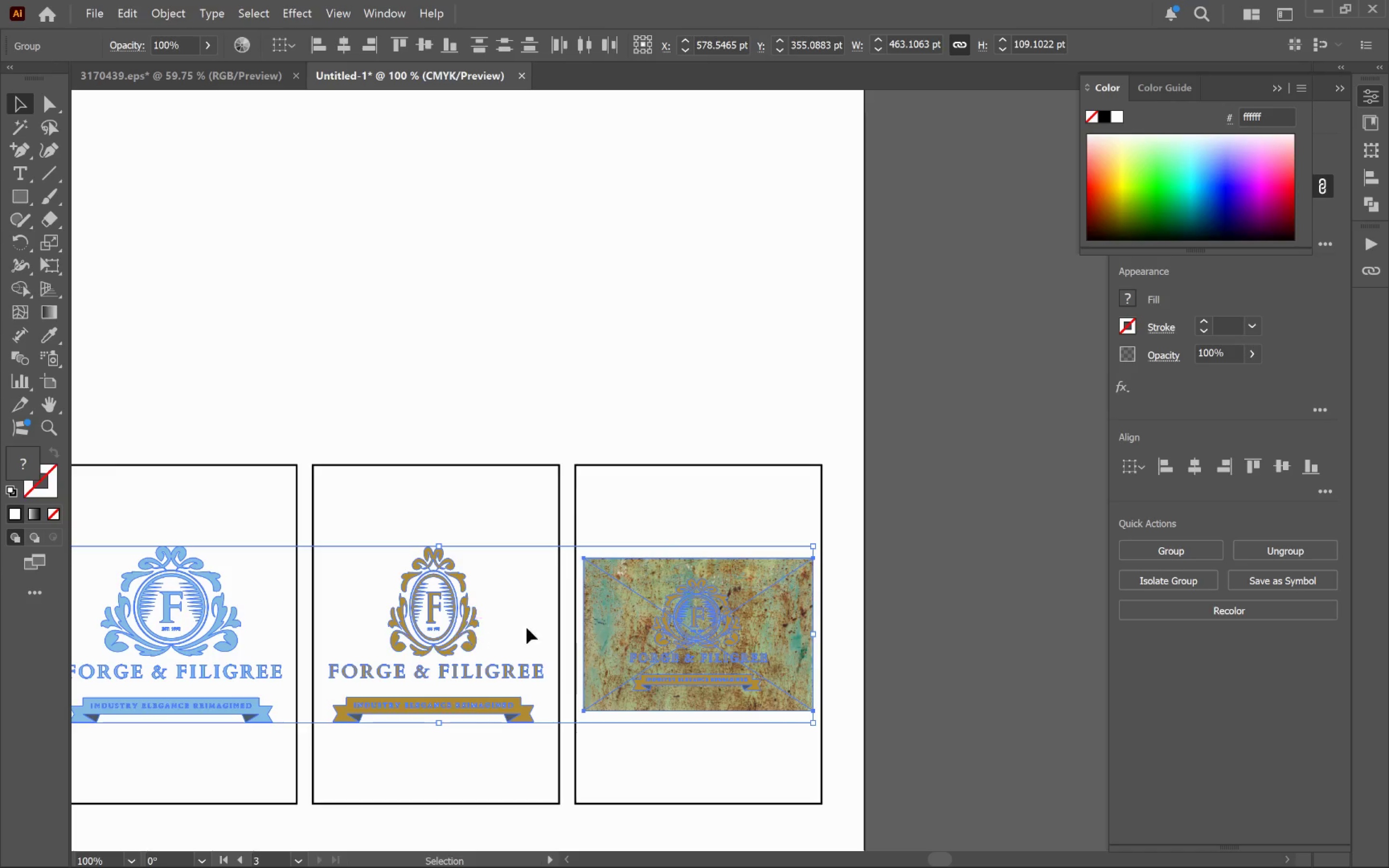 
hold_key(key=AltLeft, duration=0.44)
scroll: coordinate [622, 646], scroll_direction: down, amount: 1.0
 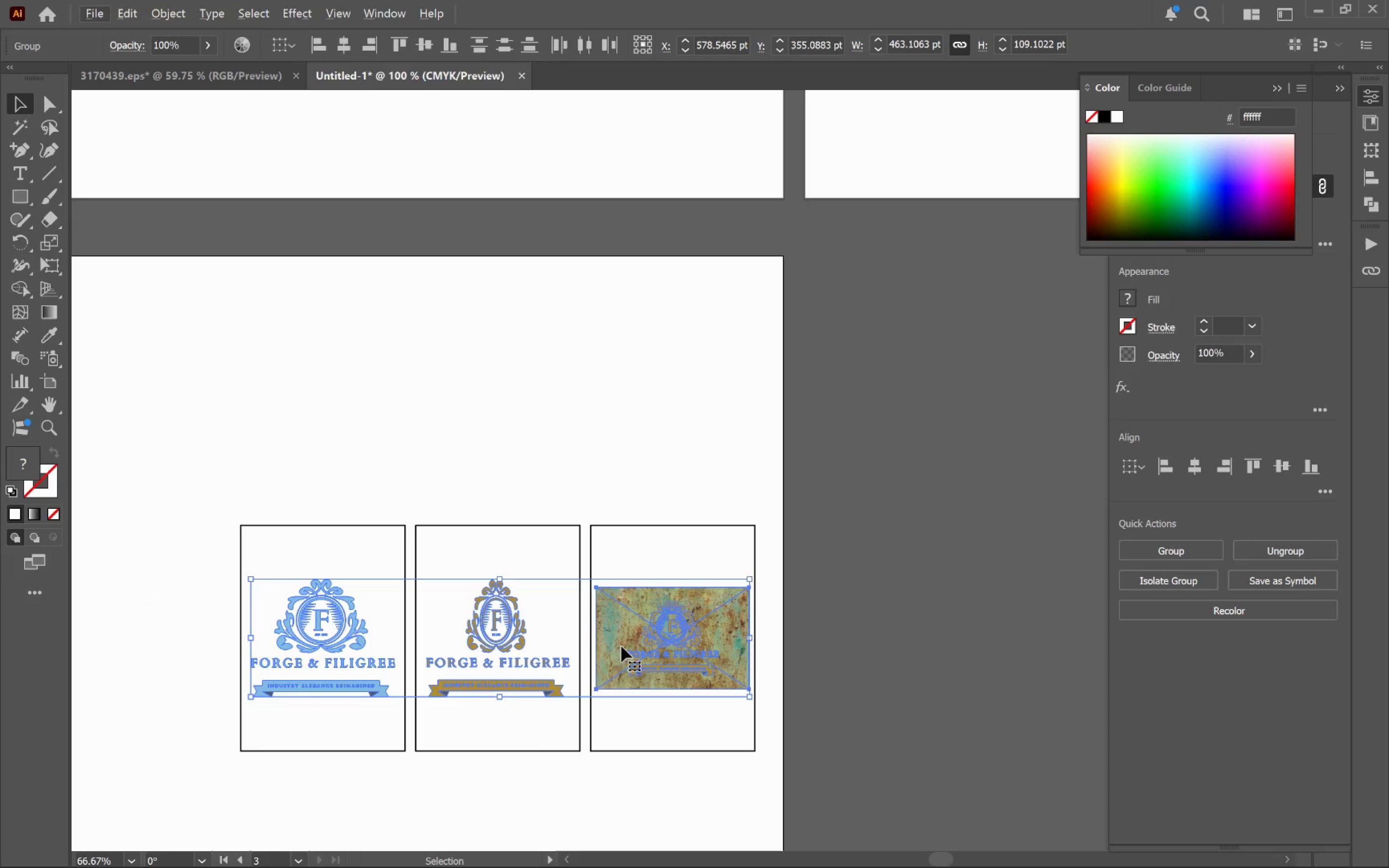 
hold_key(key=Space, duration=1.3)
 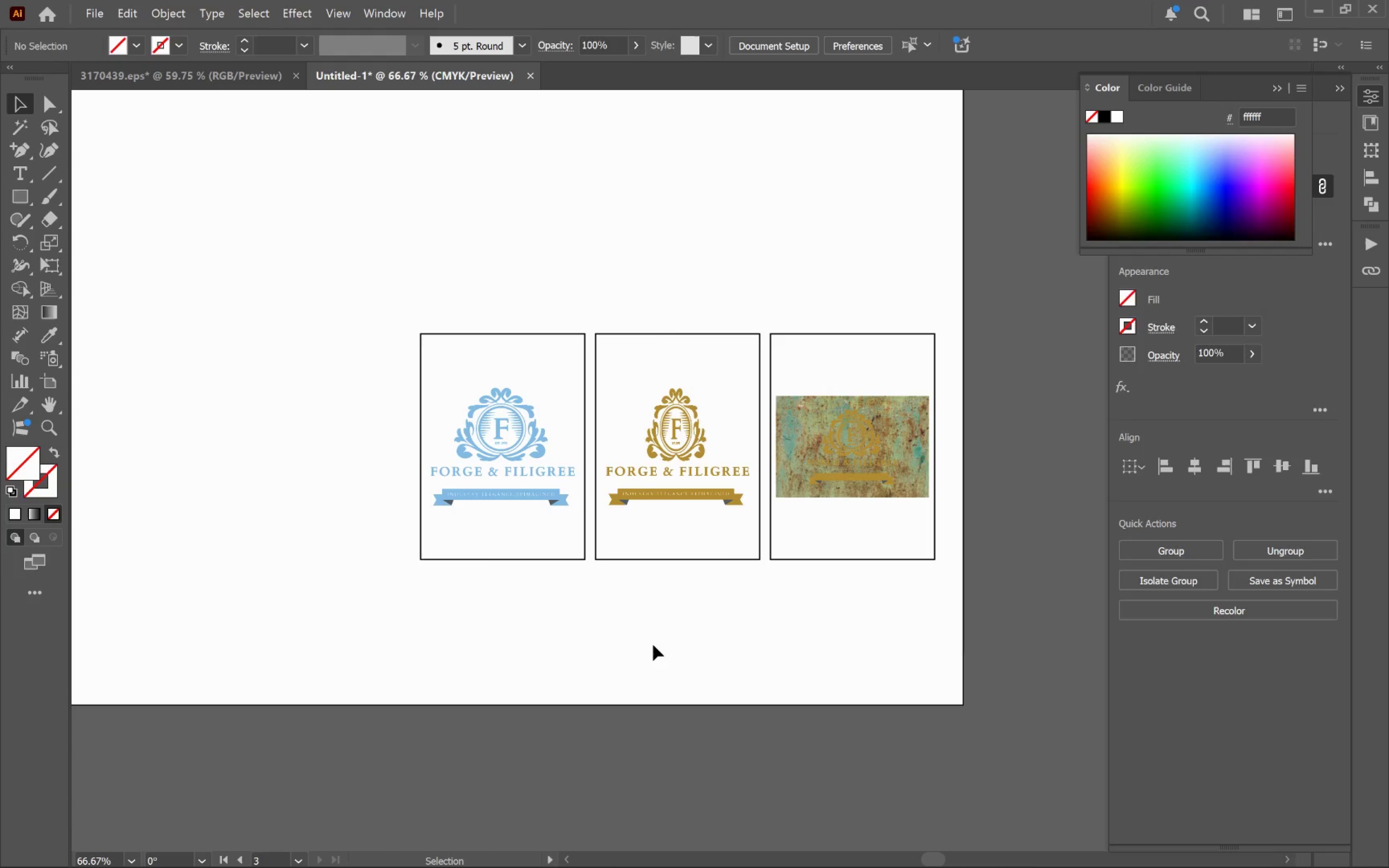 
left_click_drag(start_coordinate=[553, 681], to_coordinate=[733, 488])
 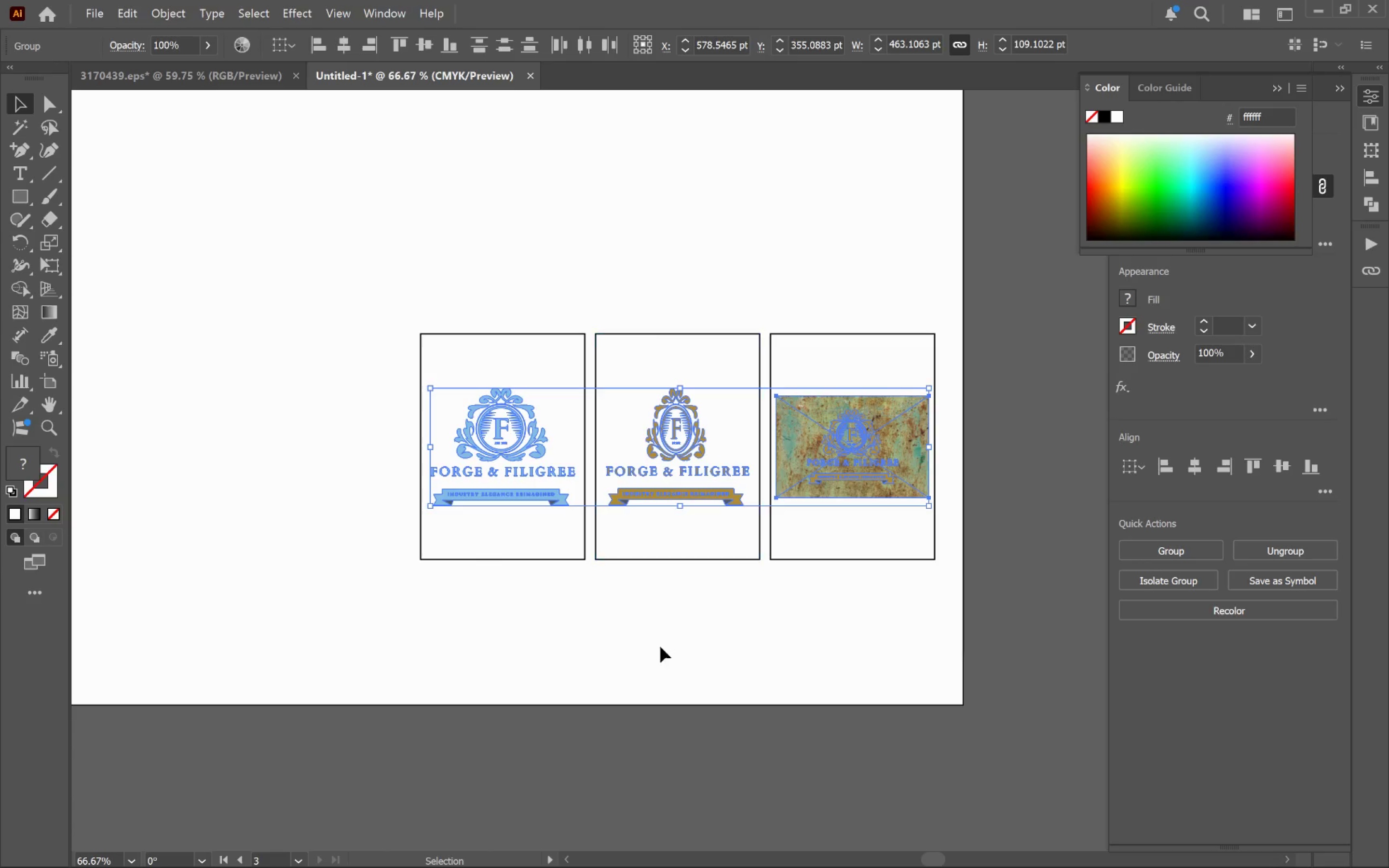 
left_click([653, 645])
 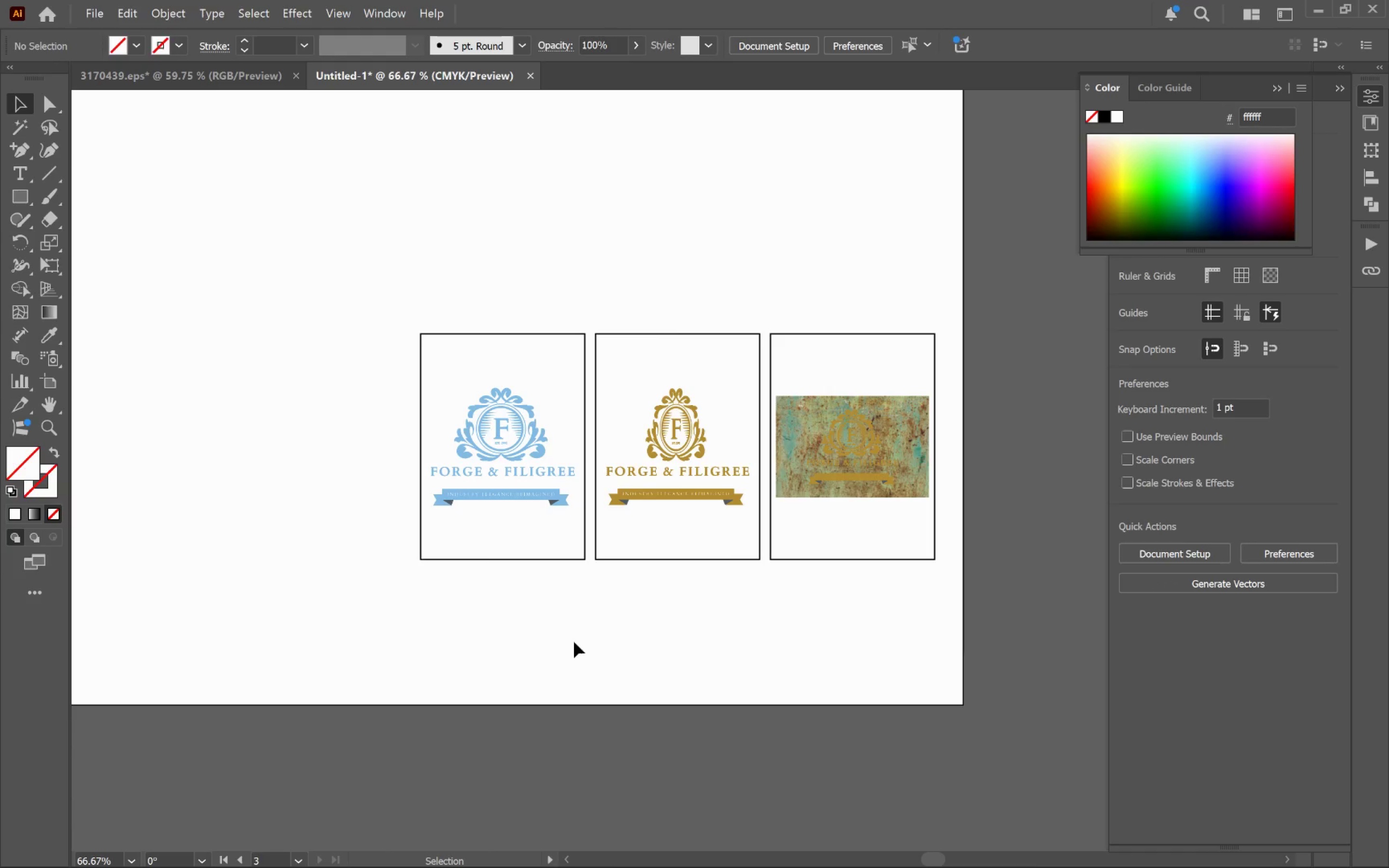 
hold_key(key=Space, duration=0.62)
 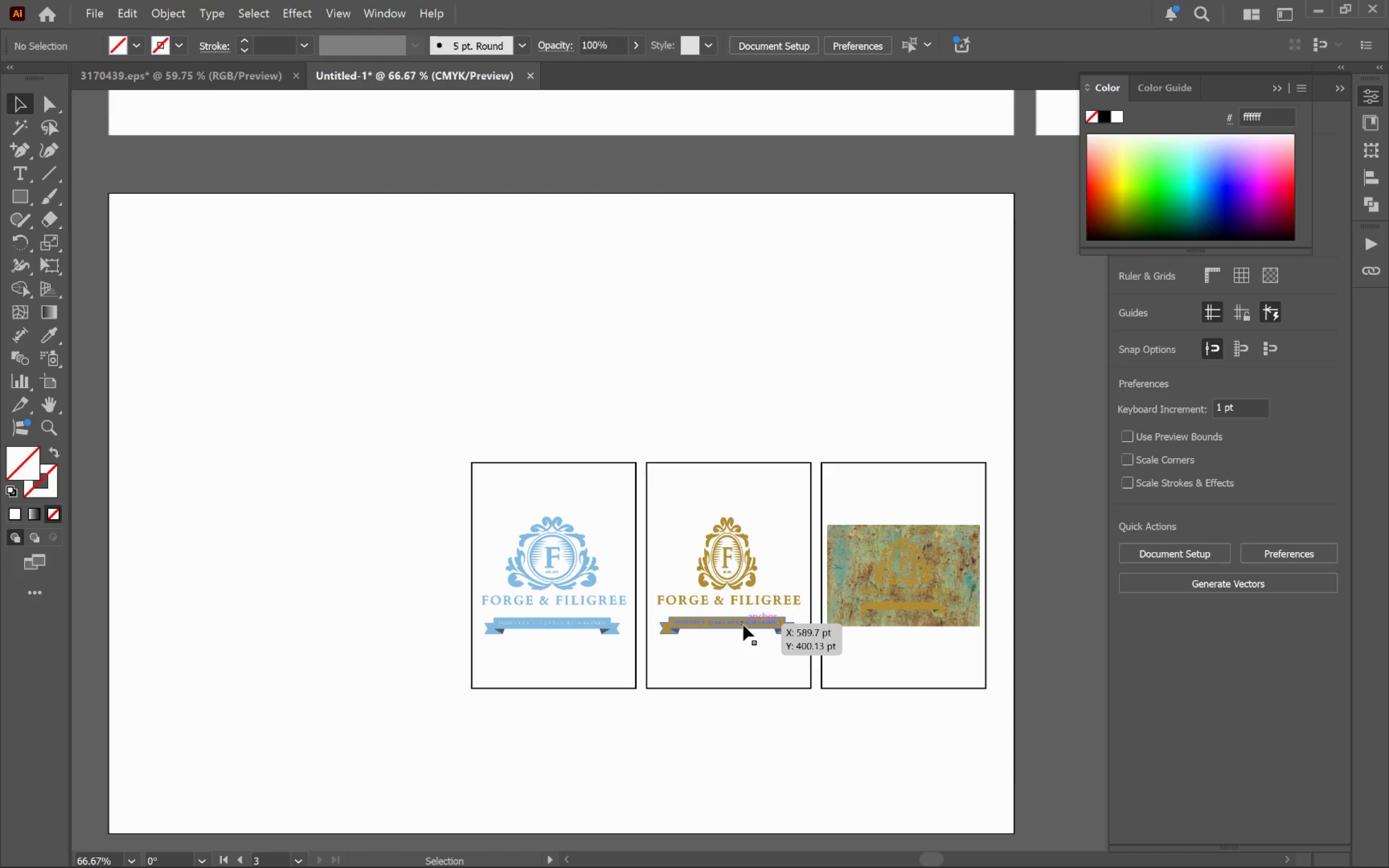 
left_click_drag(start_coordinate=[445, 583], to_coordinate=[496, 713])
 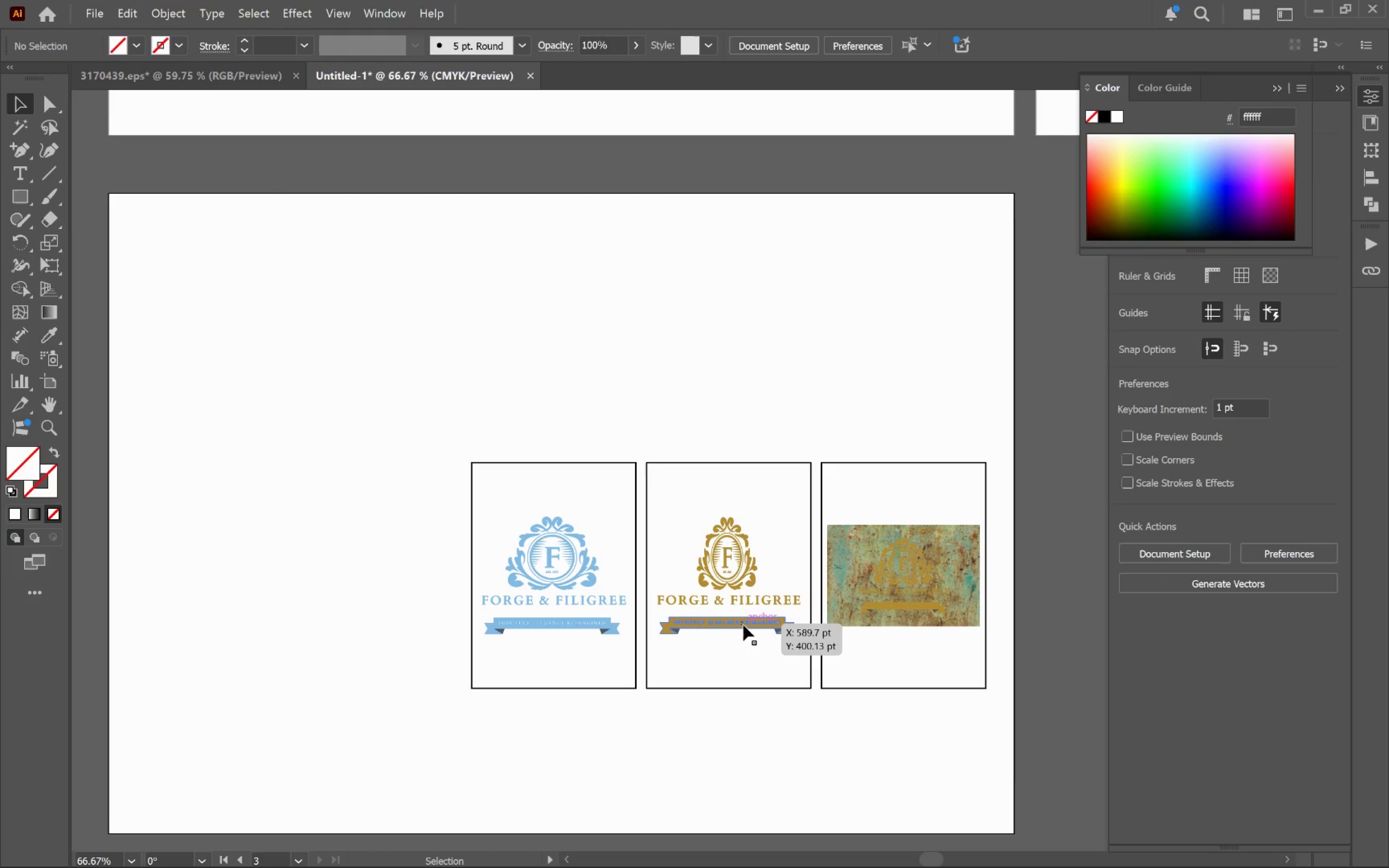 
left_click([743, 625])
 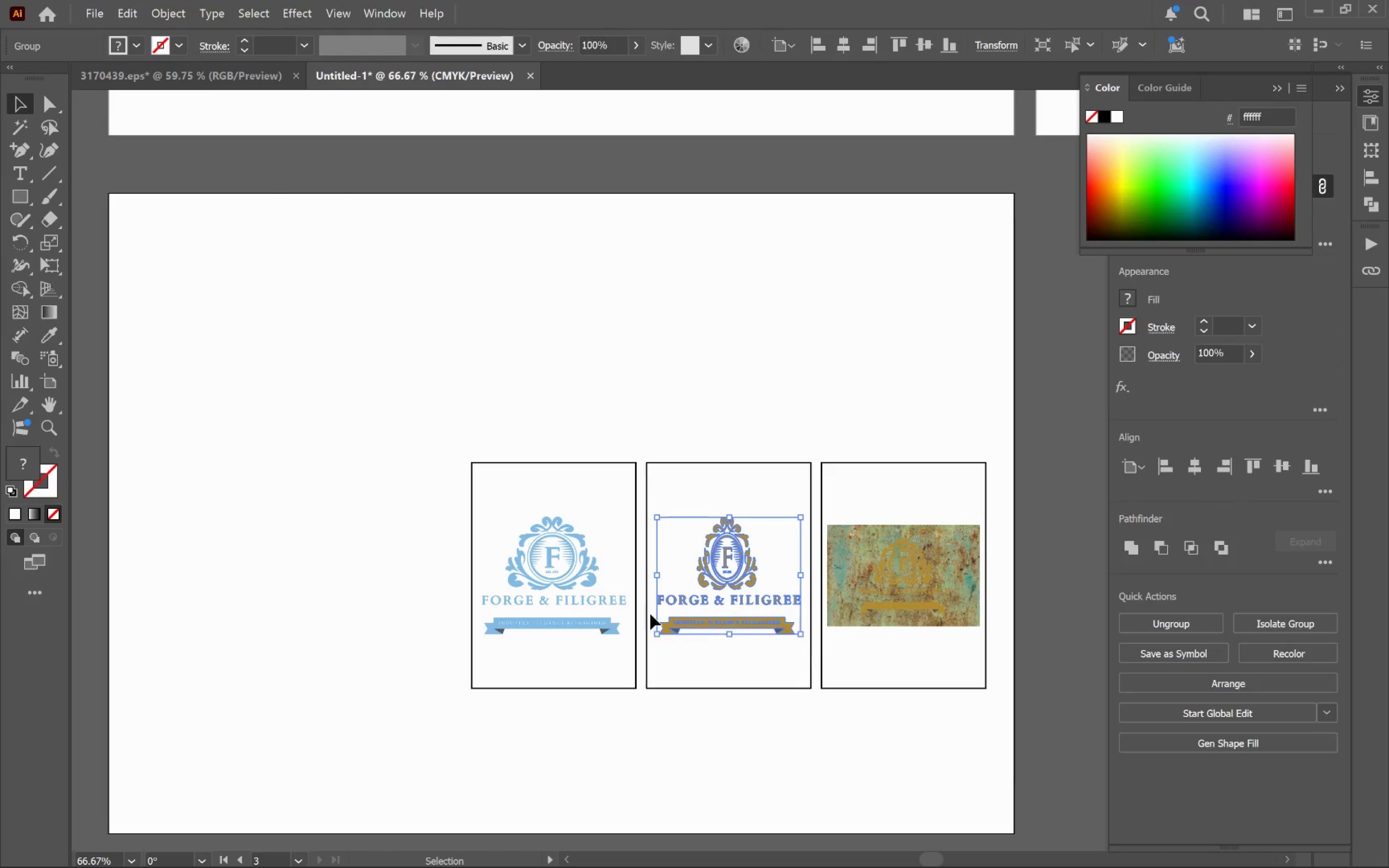 
hold_key(key=AltLeft, duration=0.61)
scroll: coordinate [645, 616], scroll_direction: up, amount: 7.0
 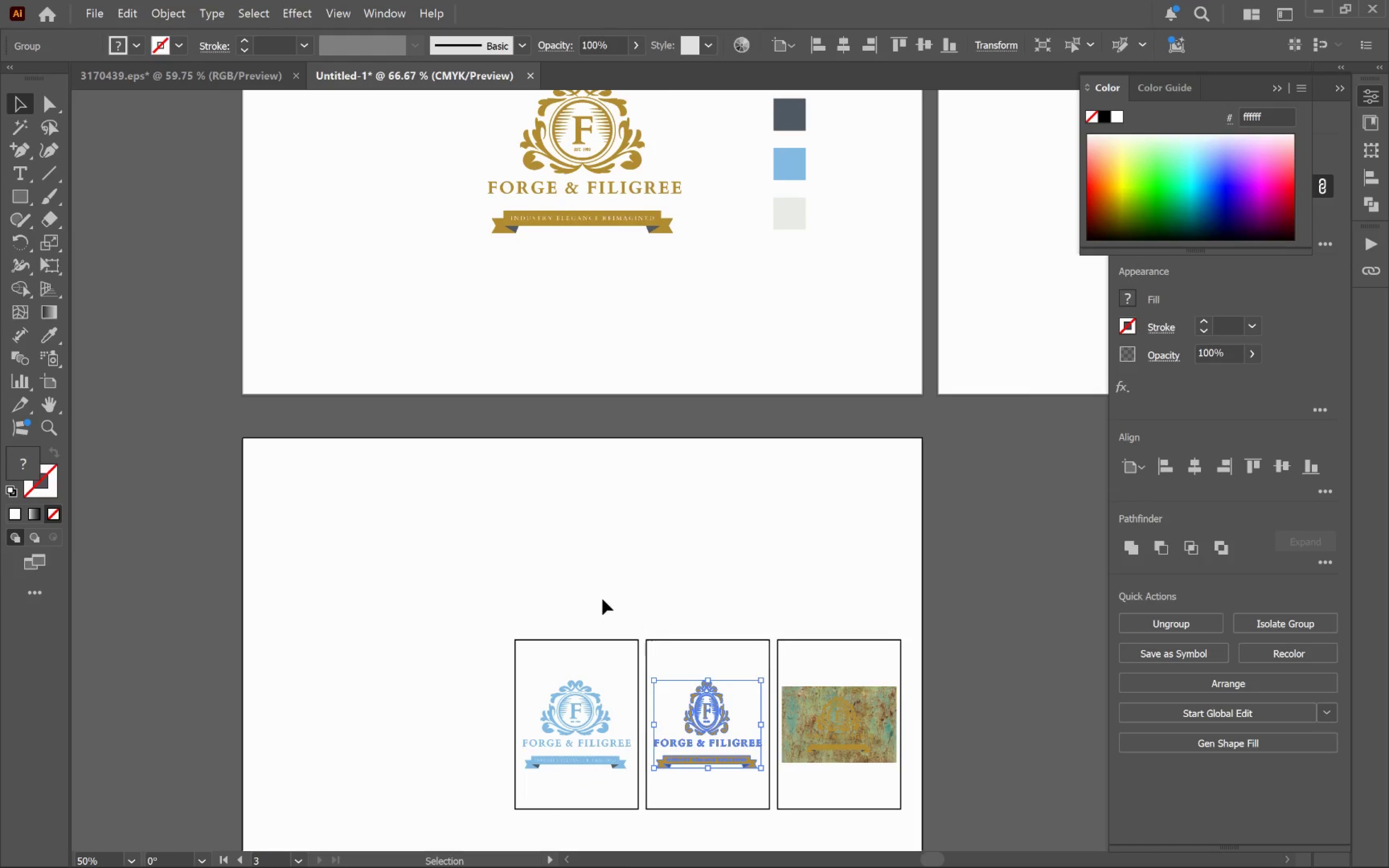 
hold_key(key=AltLeft, duration=1.24)
left_click_drag(start_coordinate=[628, 220], to_coordinate=[462, 598])
 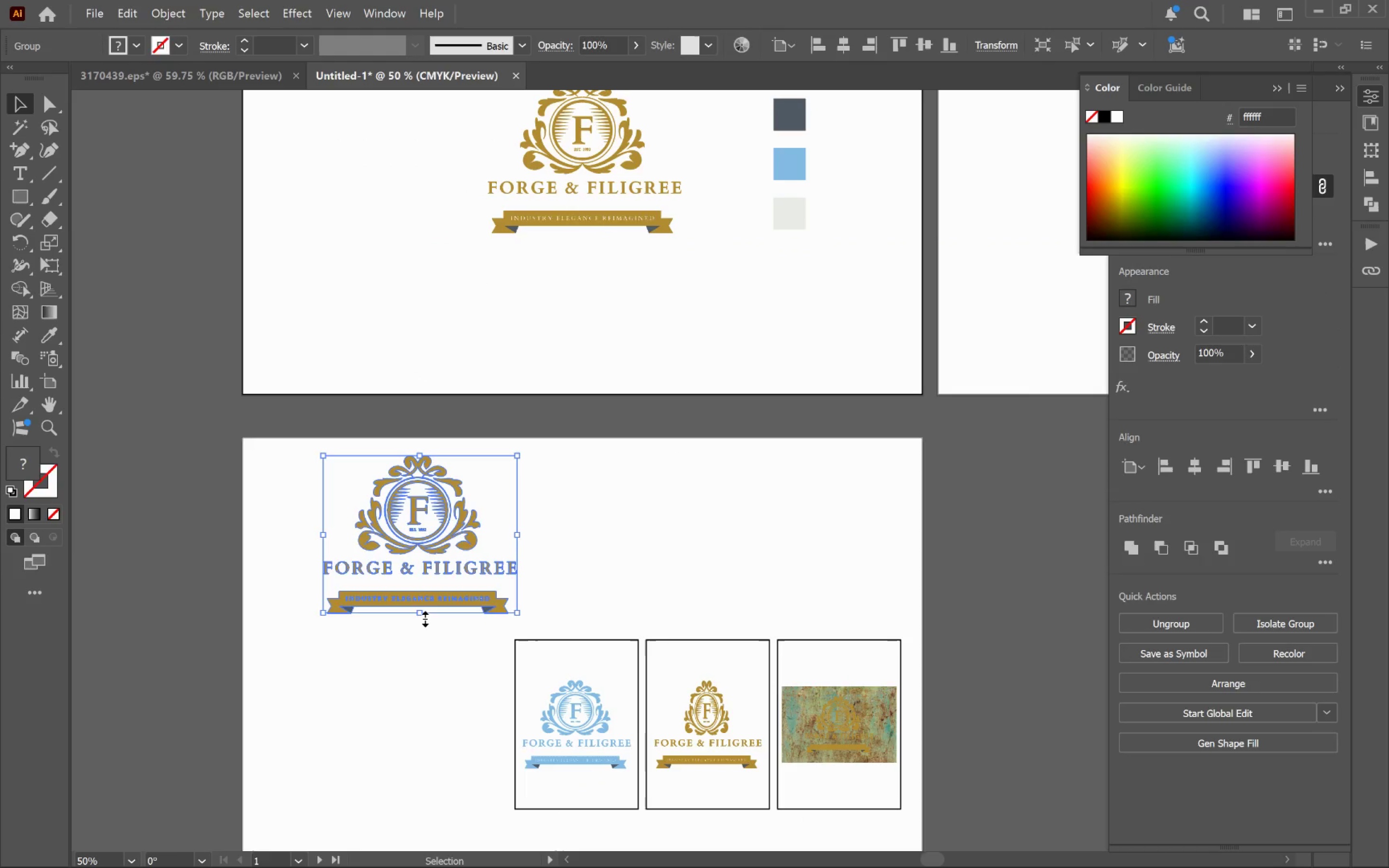 
left_click_drag(start_coordinate=[423, 617], to_coordinate=[424, 535])
 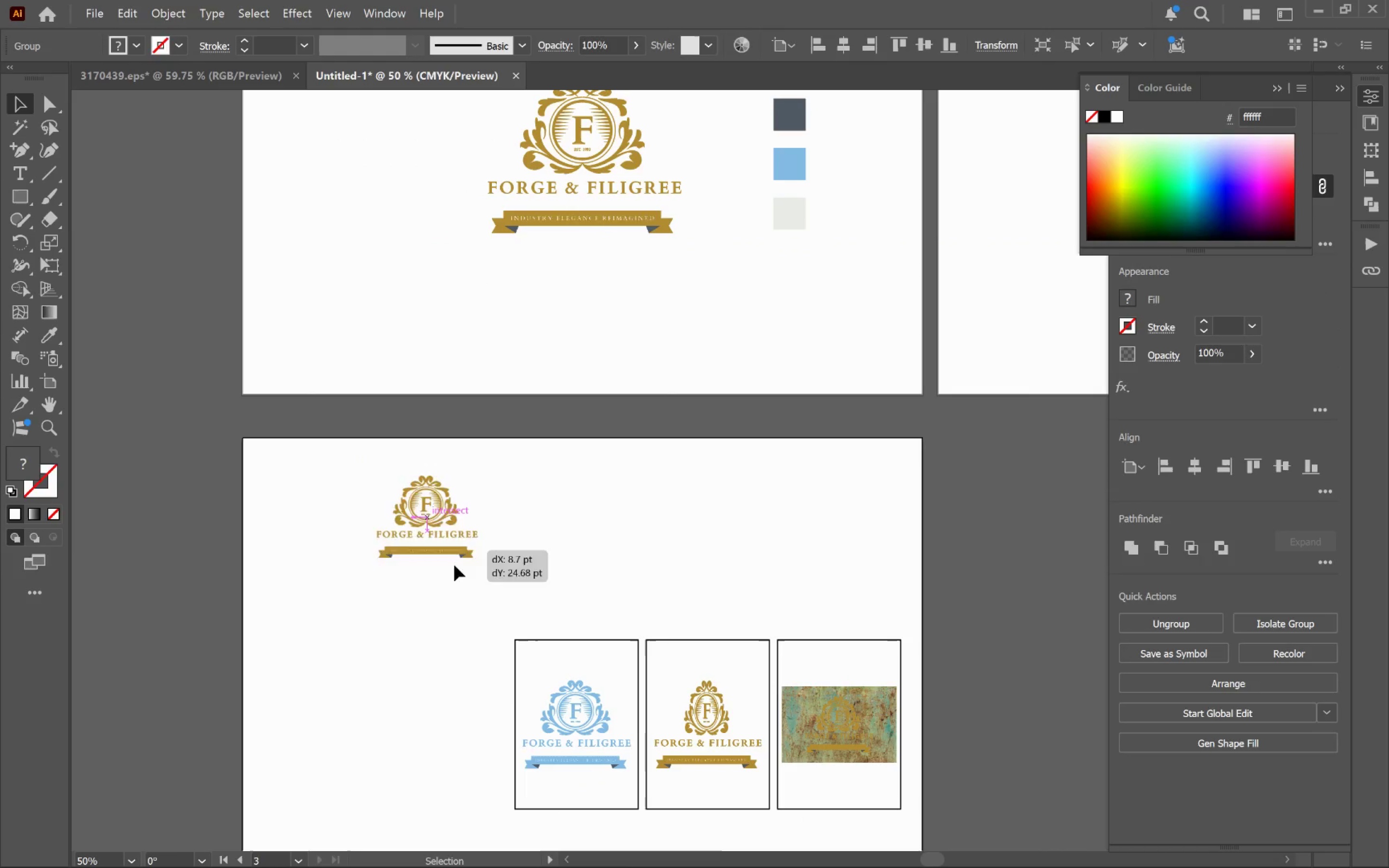 
hold_key(key=ShiftLeft, duration=0.97)
 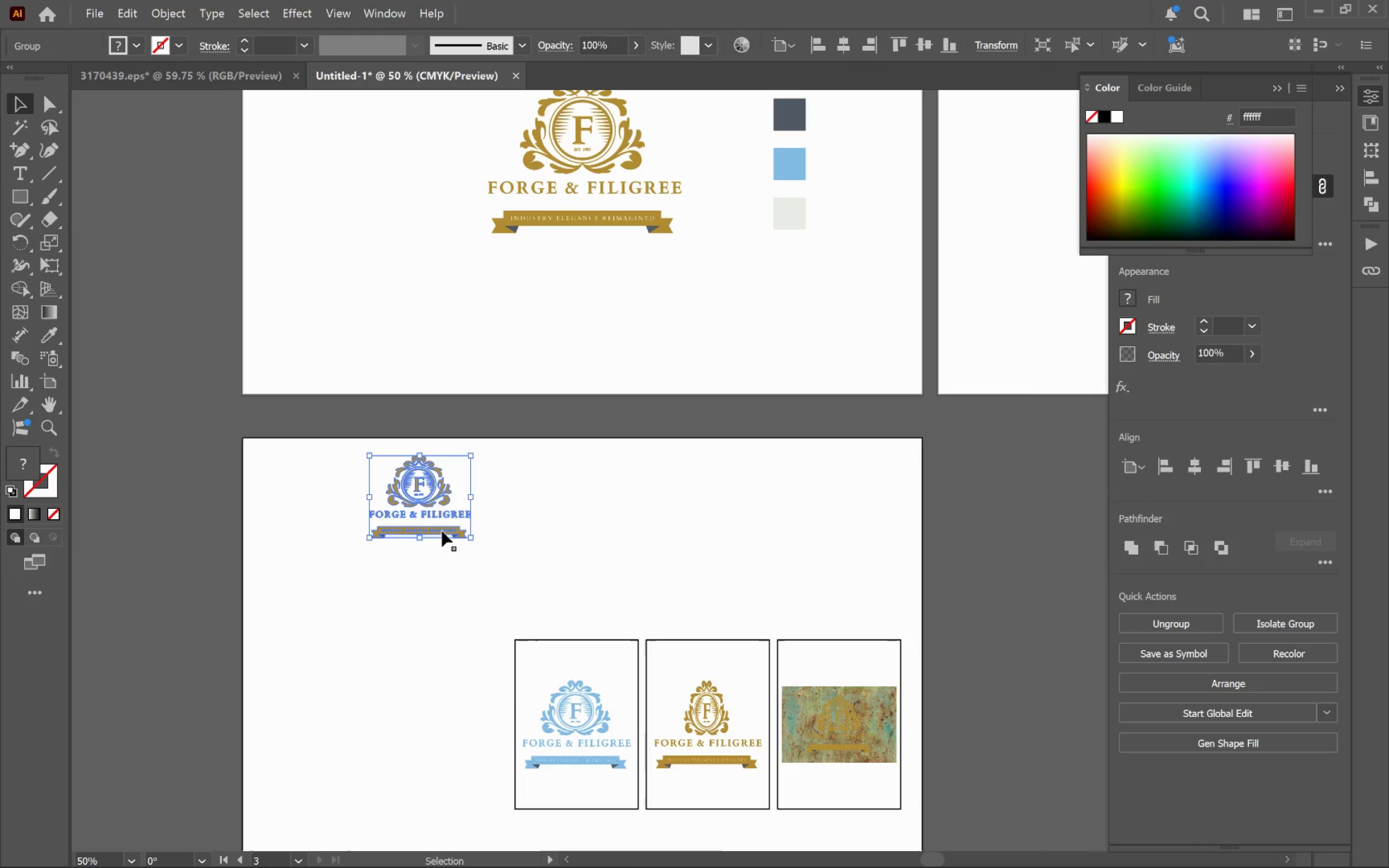 
left_click_drag(start_coordinate=[442, 531], to_coordinate=[587, 590])
 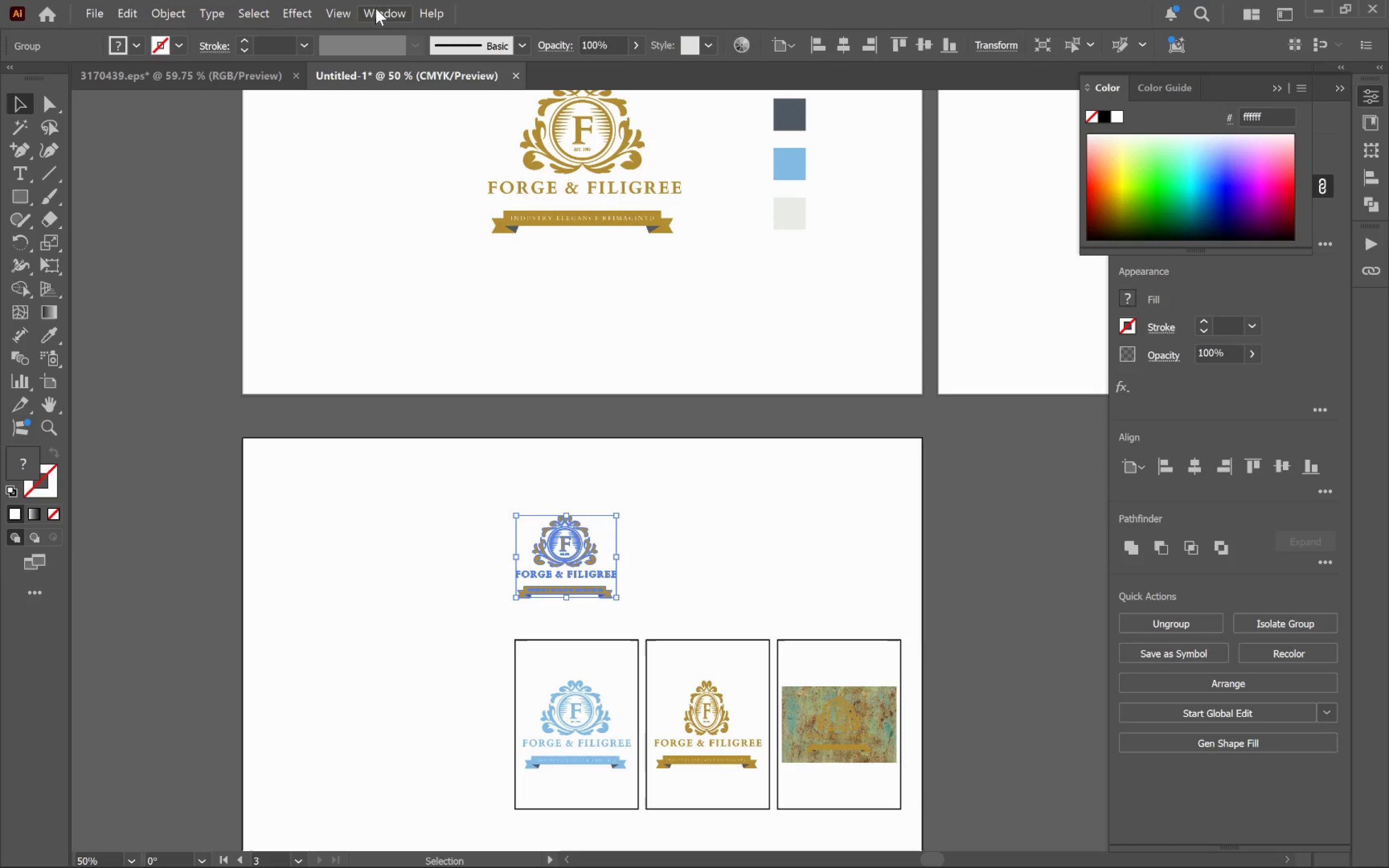 
left_click([284, 11])
 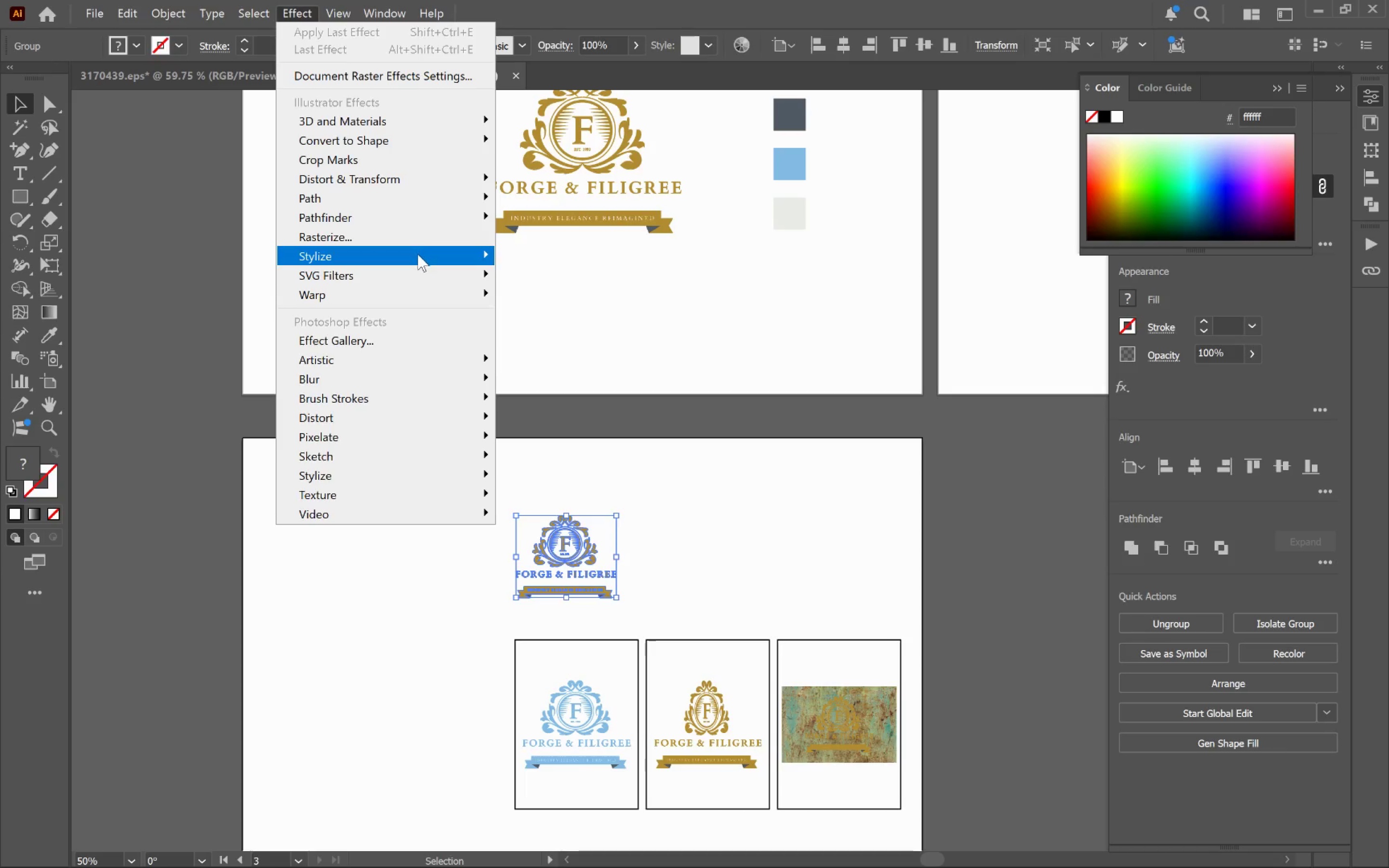 
left_click([595, 265])
 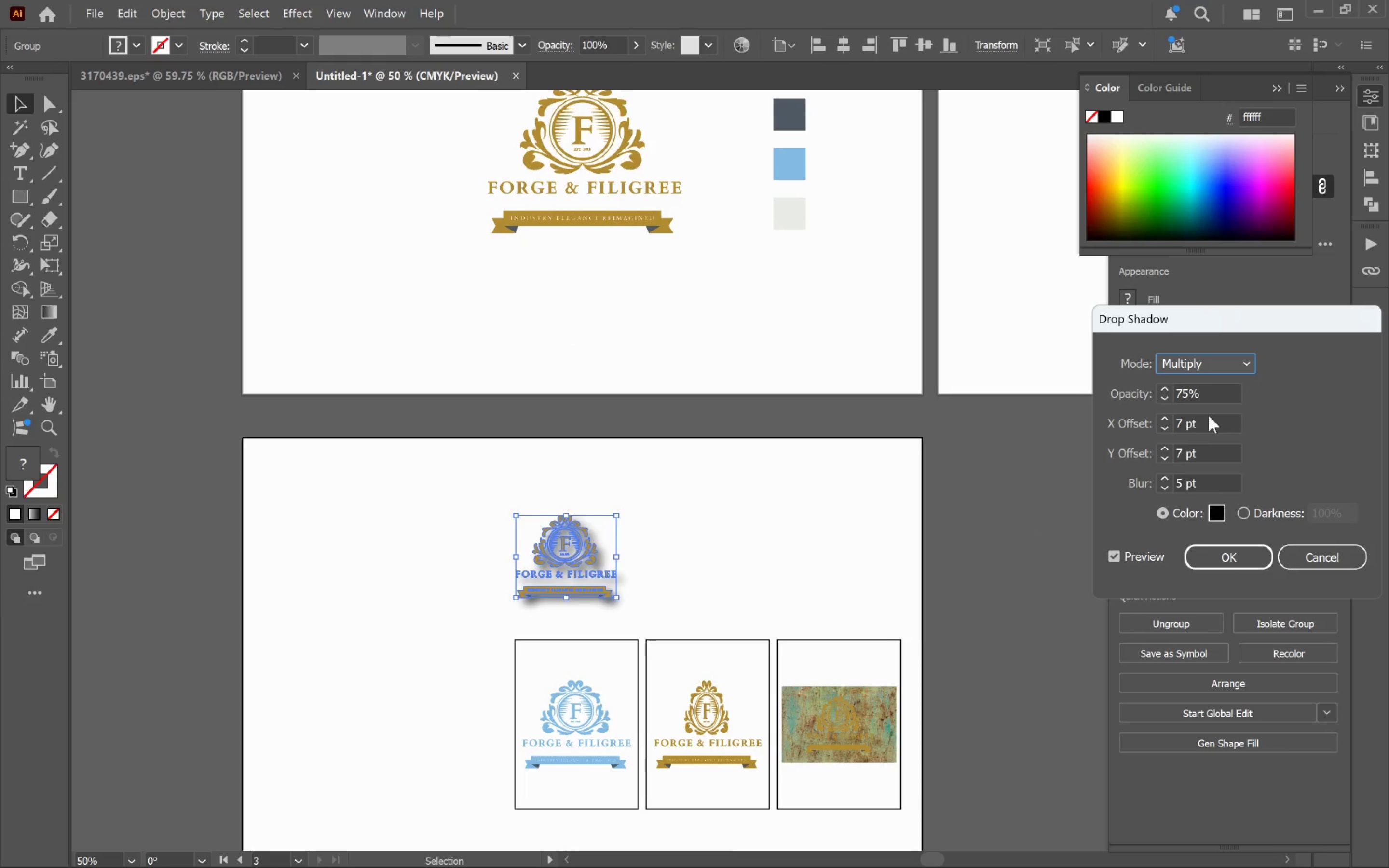 
left_click([1218, 396])
 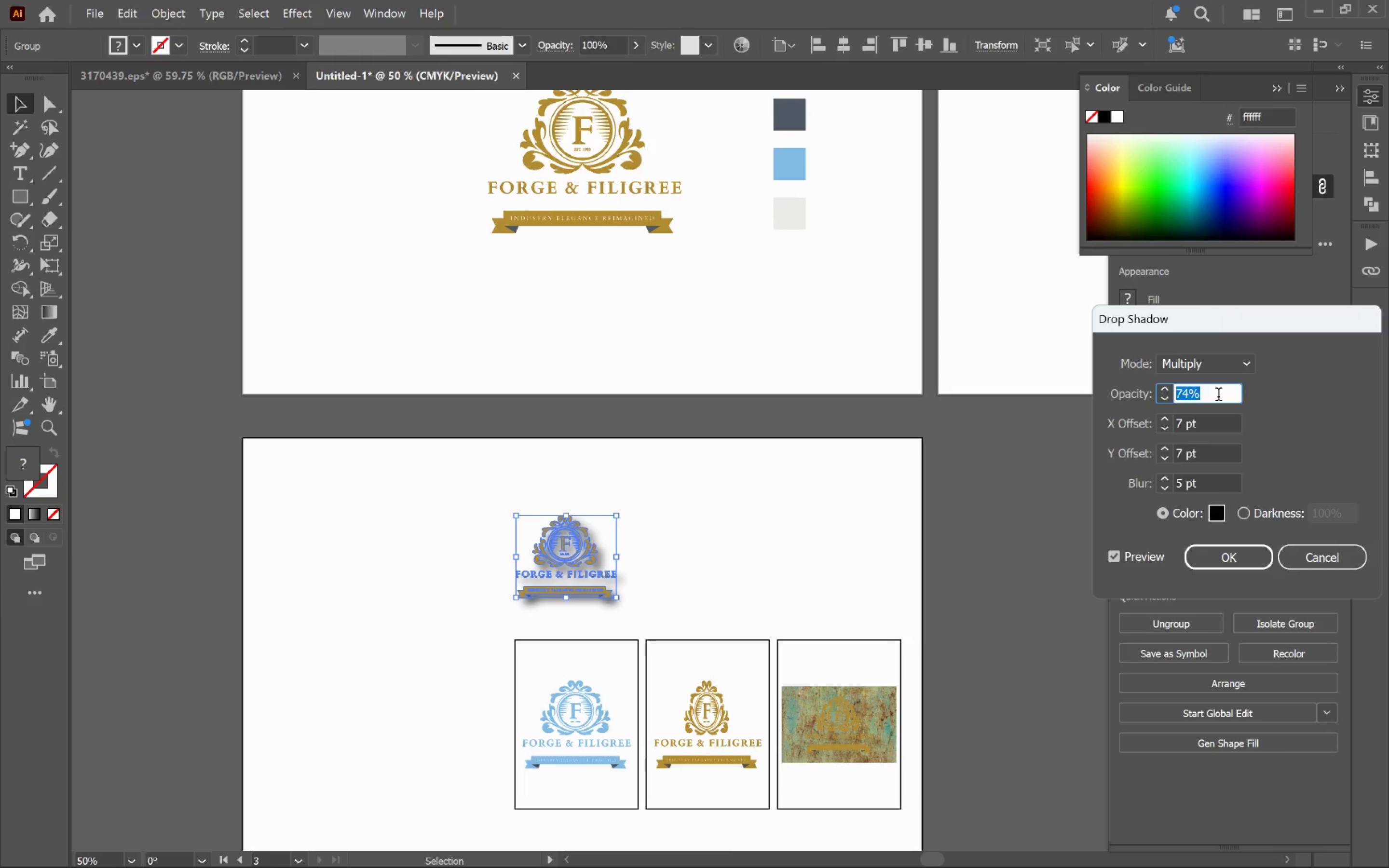 
scroll: coordinate [1219, 396], scroll_direction: down, amount: 53.0
 